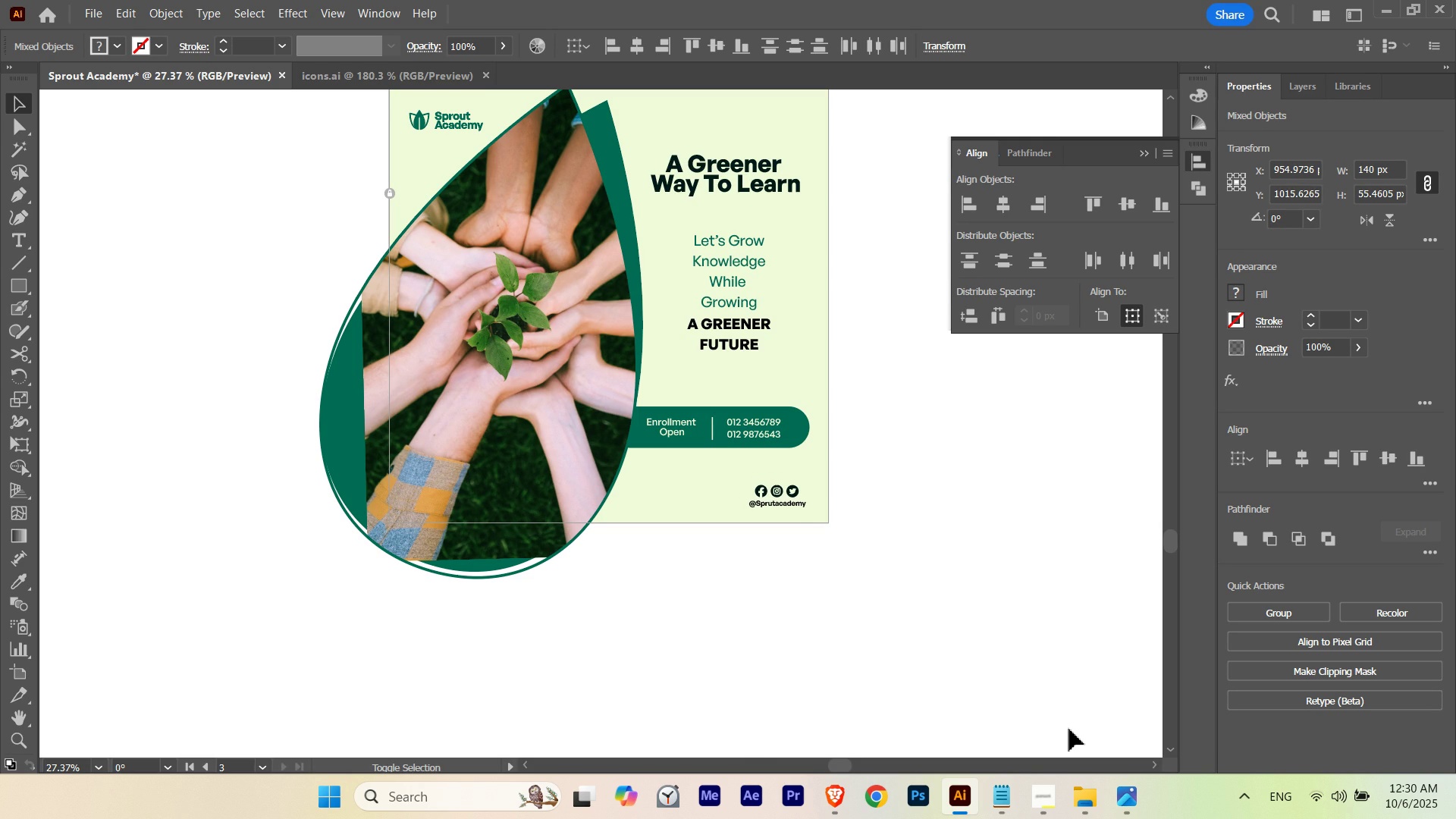 
key(Shift+ArrowUp)
 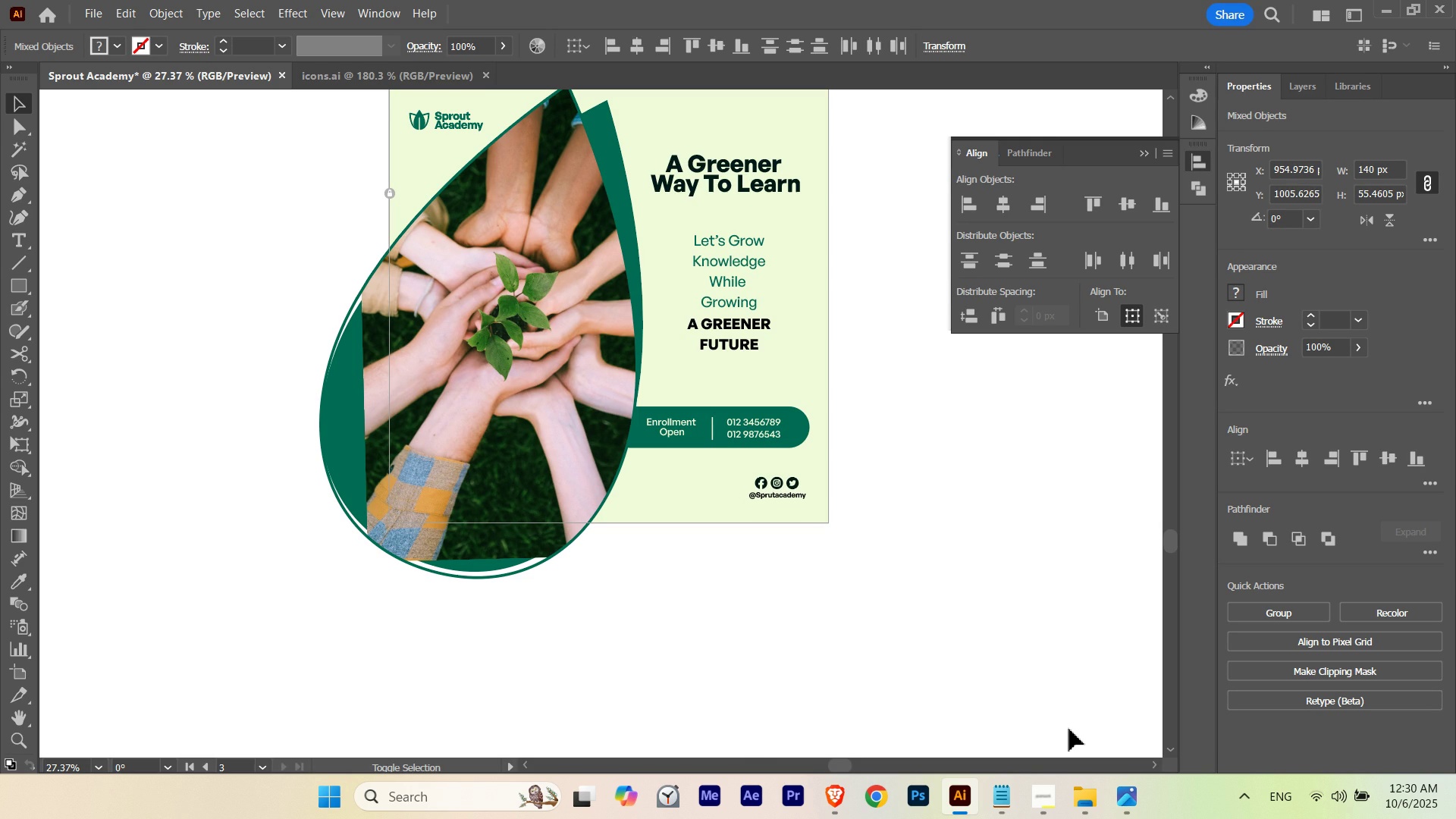 
key(Shift+ArrowUp)
 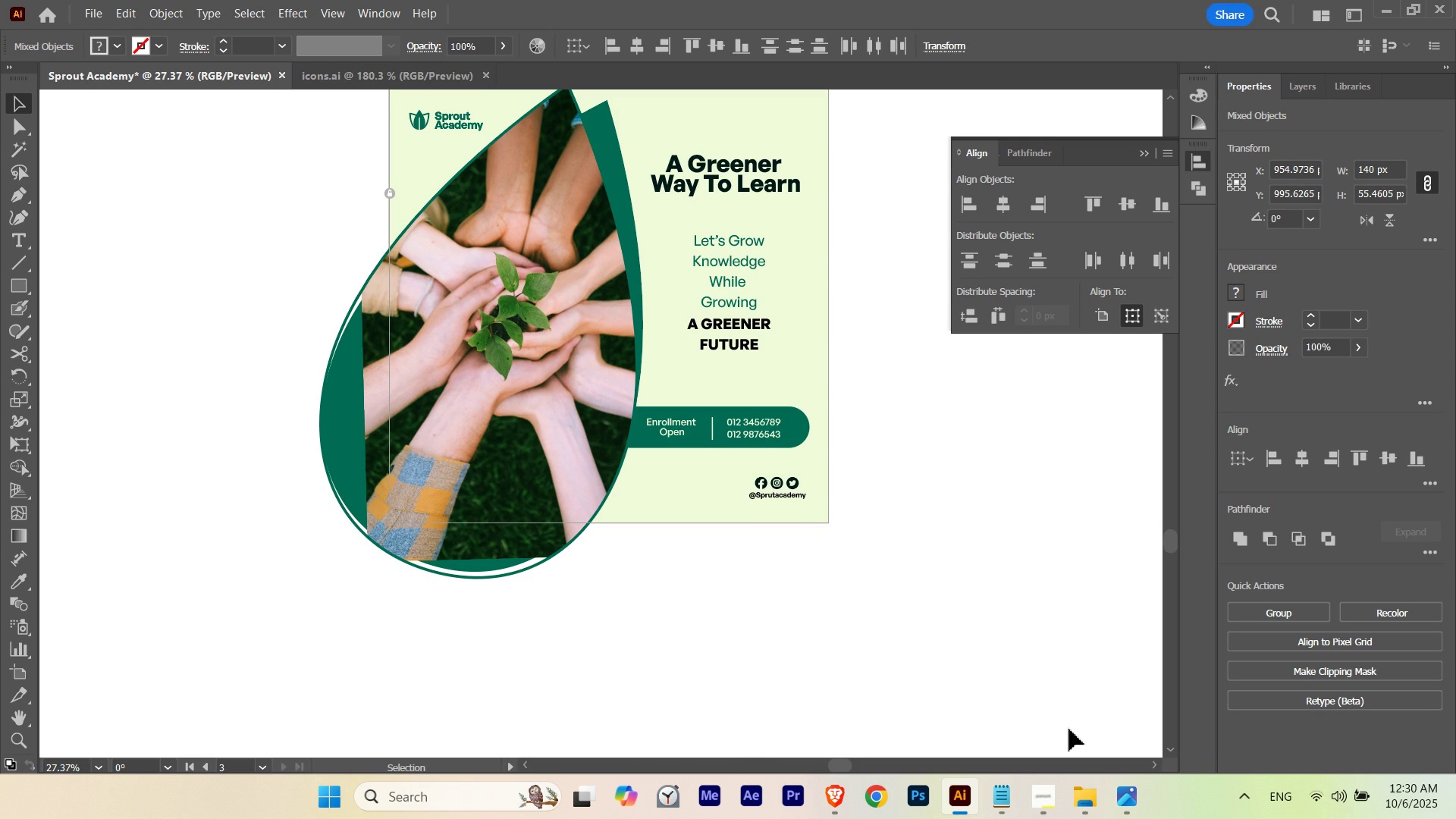 
key(ArrowDown)
 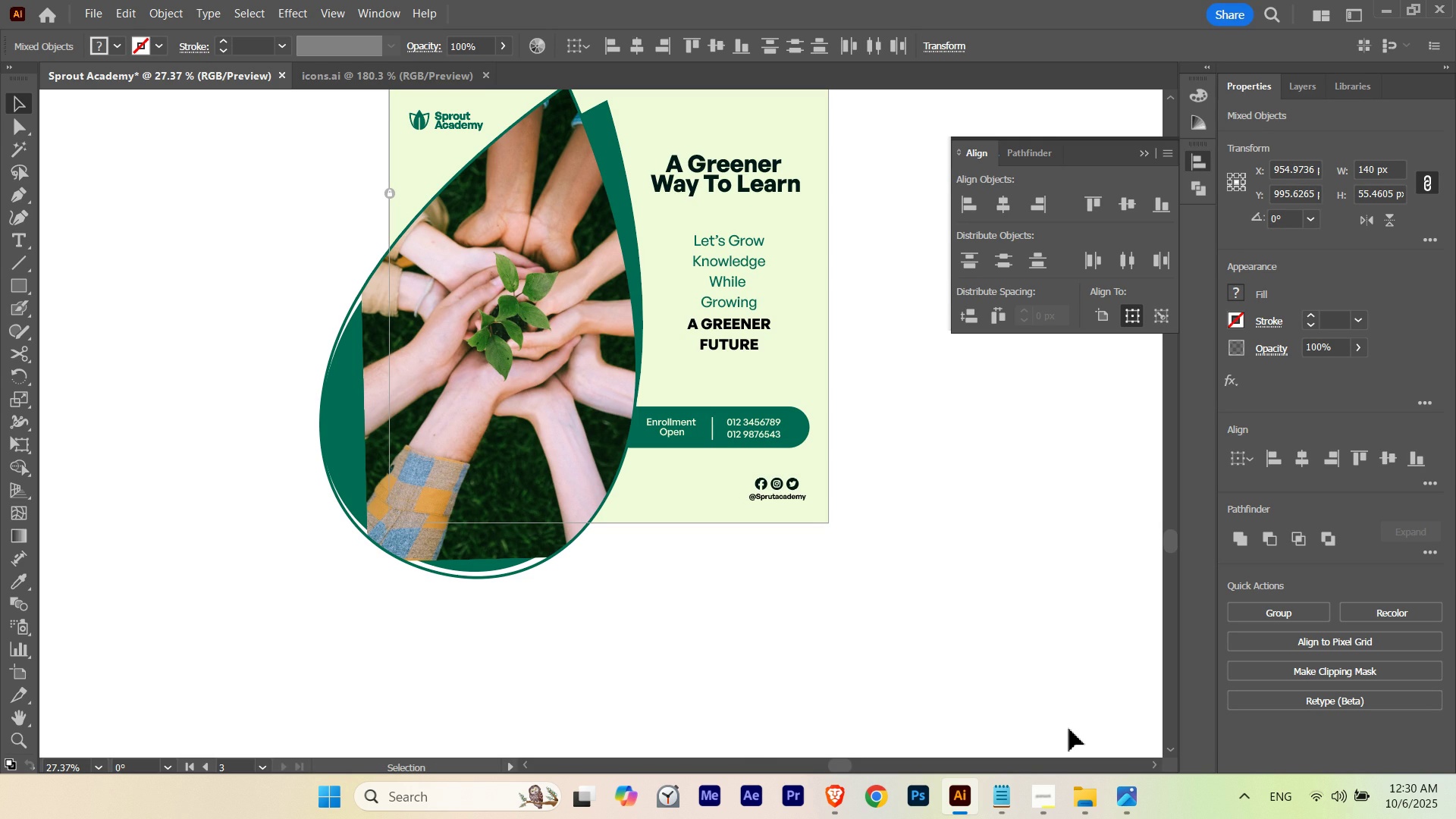 
key(ArrowDown)
 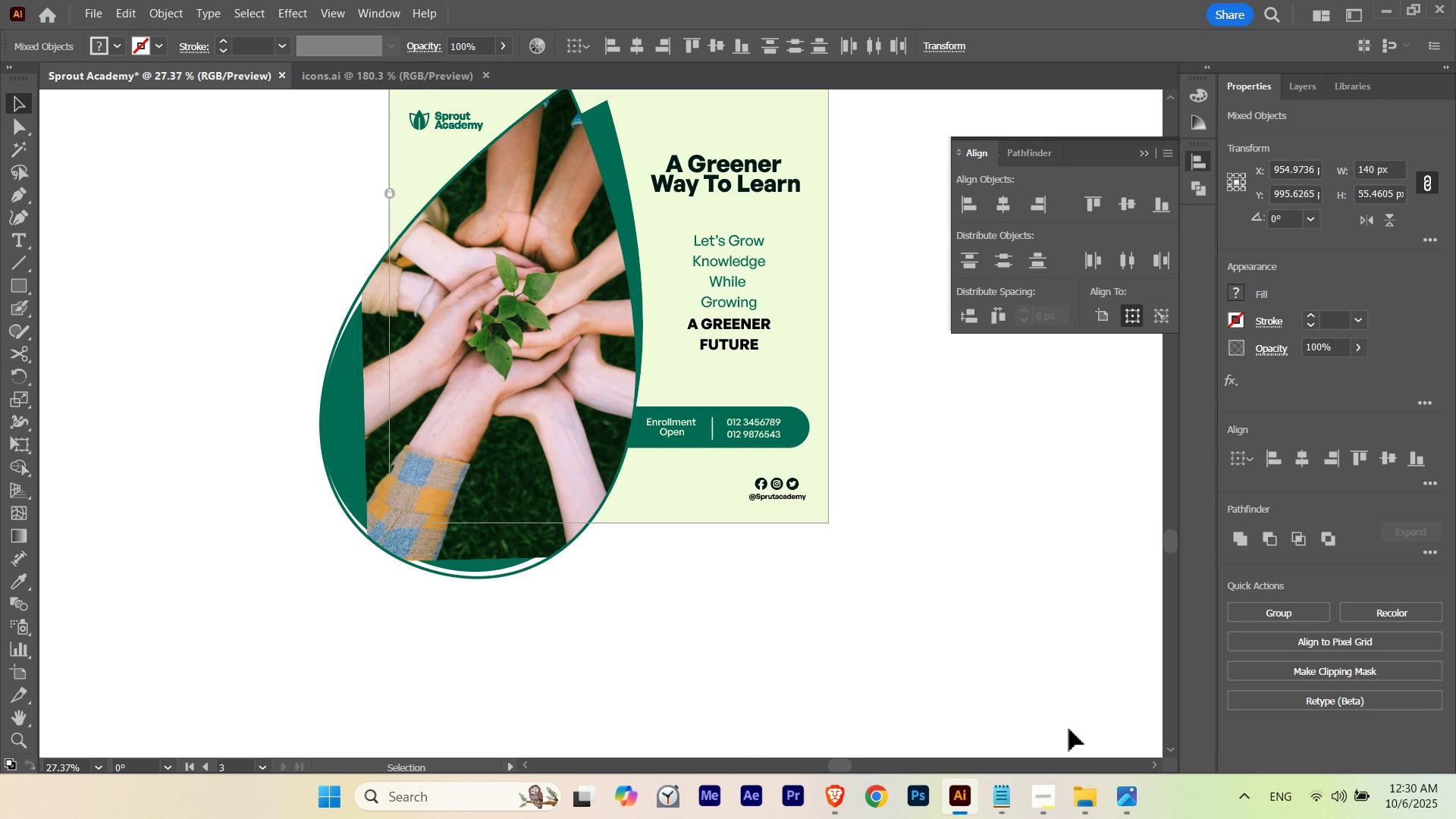 
key(ArrowDown)
 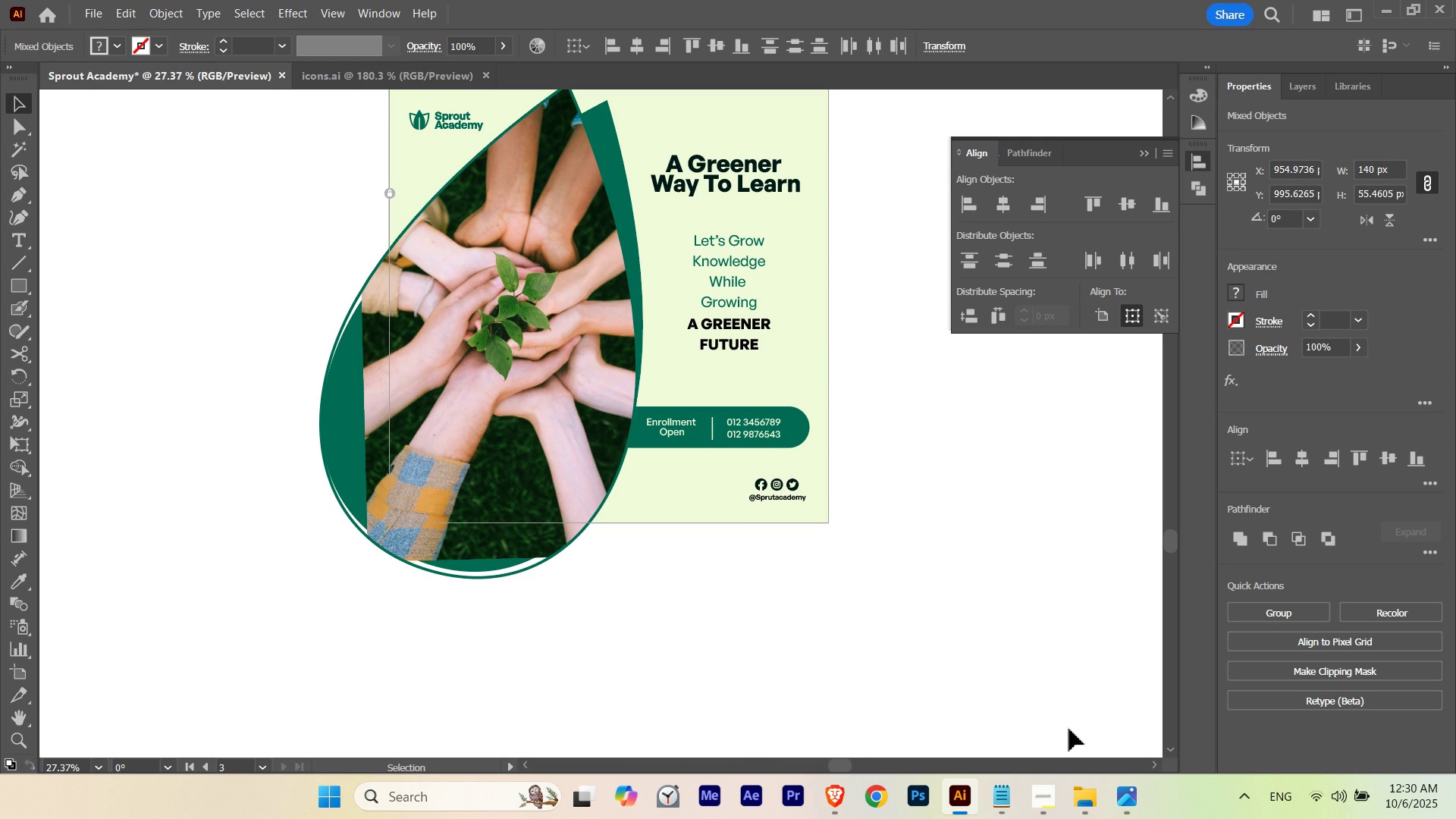 
key(ArrowDown)
 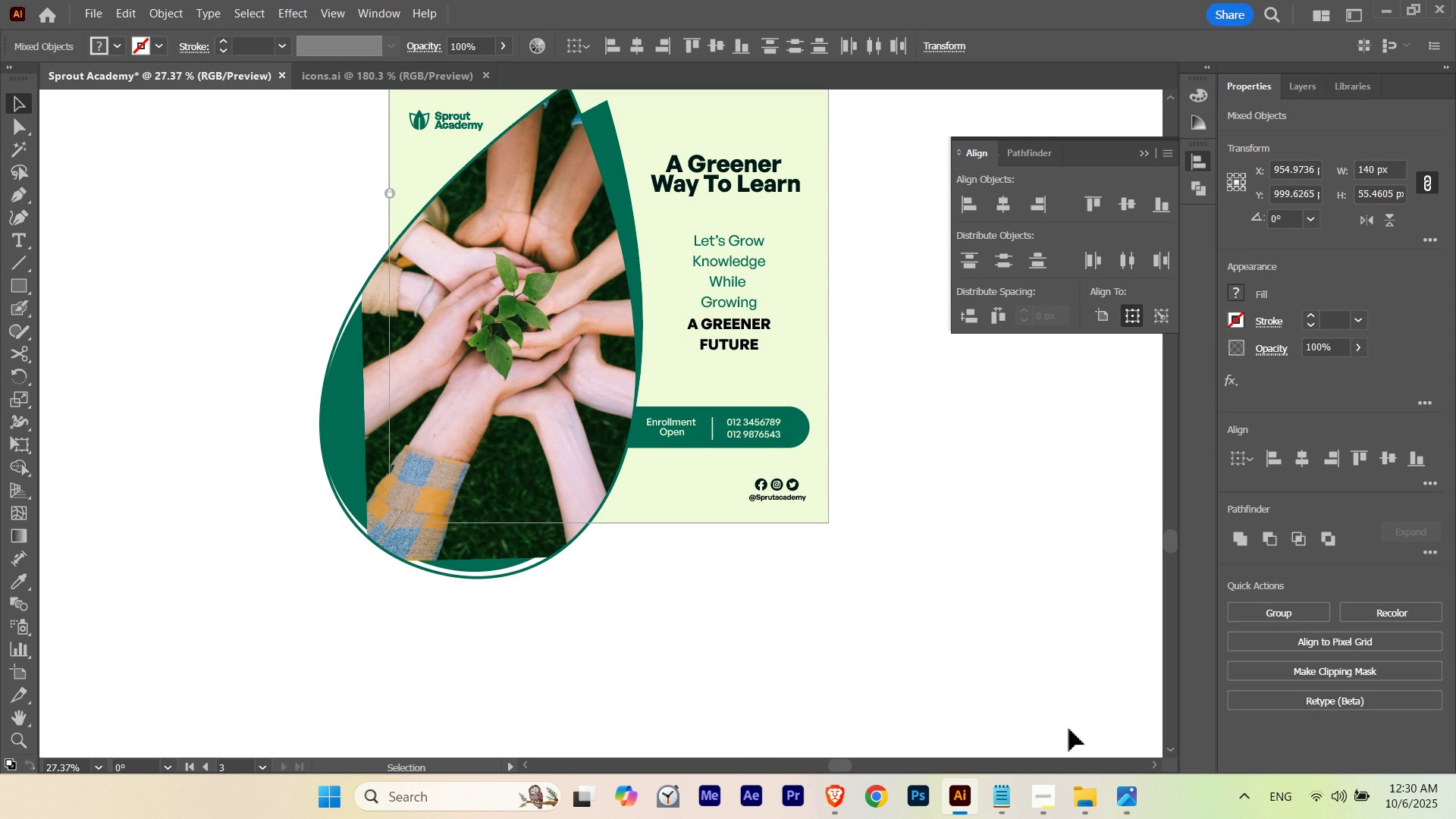 
key(ArrowUp)
 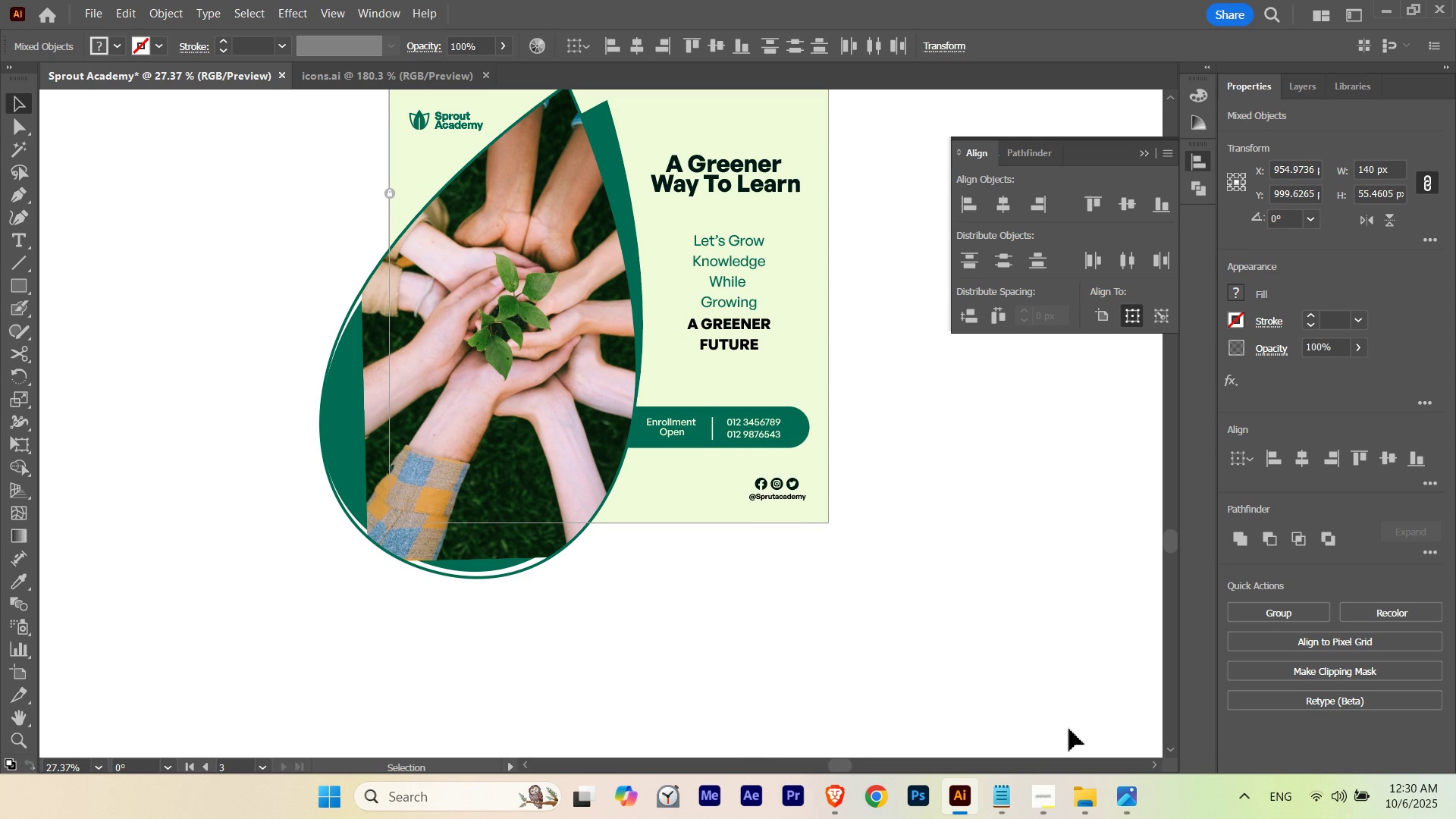 
key(ArrowUp)
 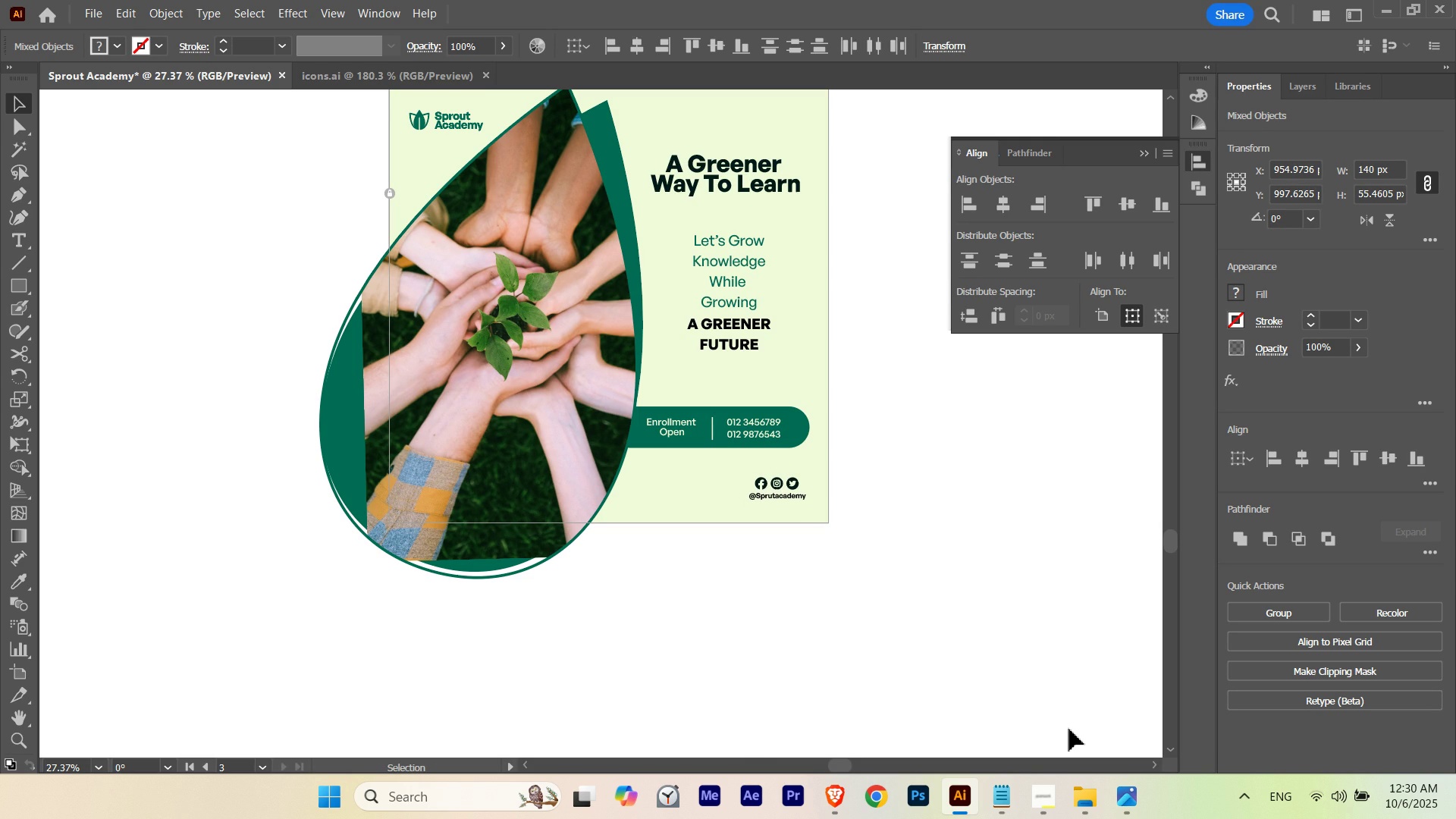 
key(ArrowUp)
 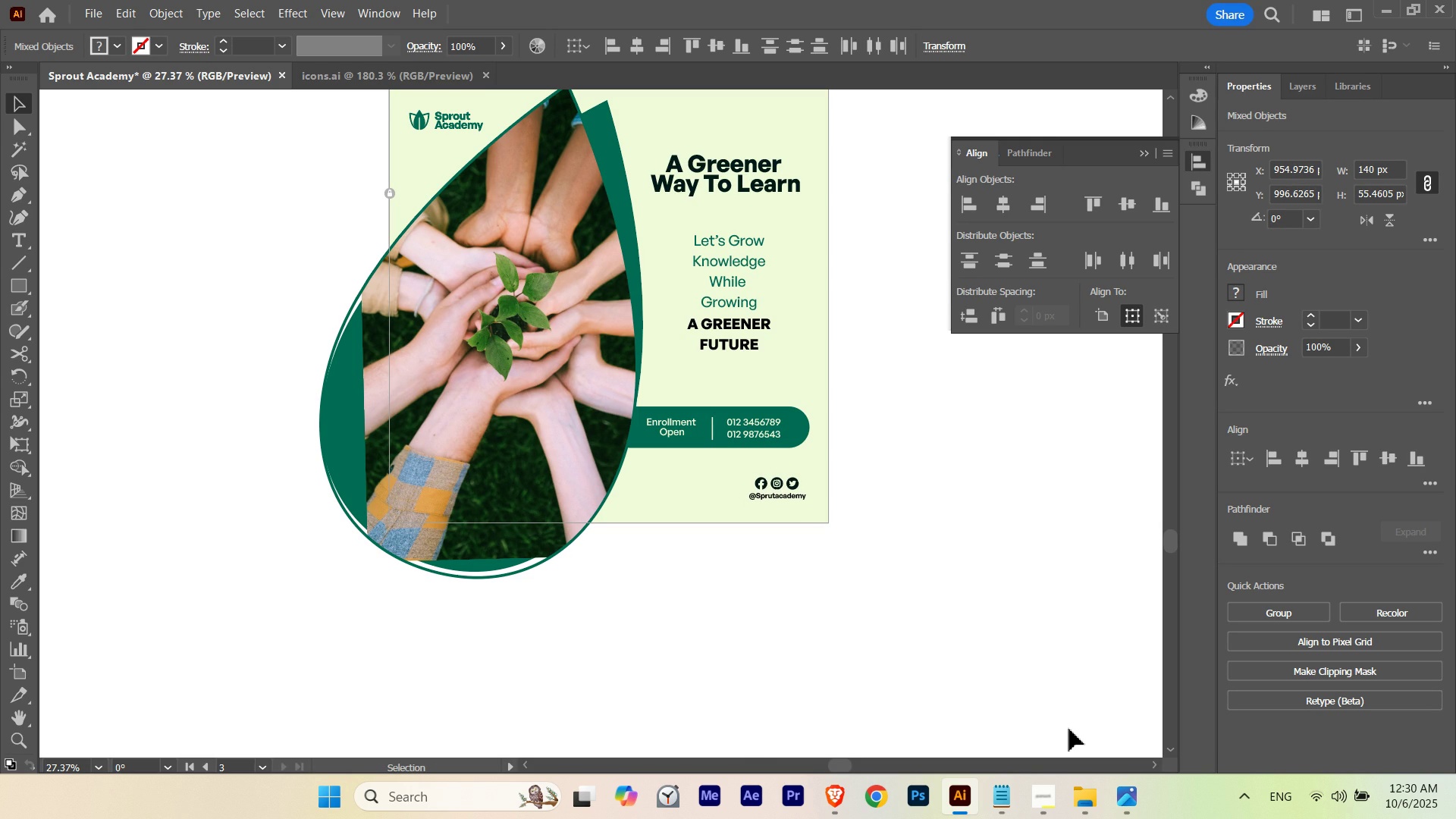 
key(ArrowDown)
 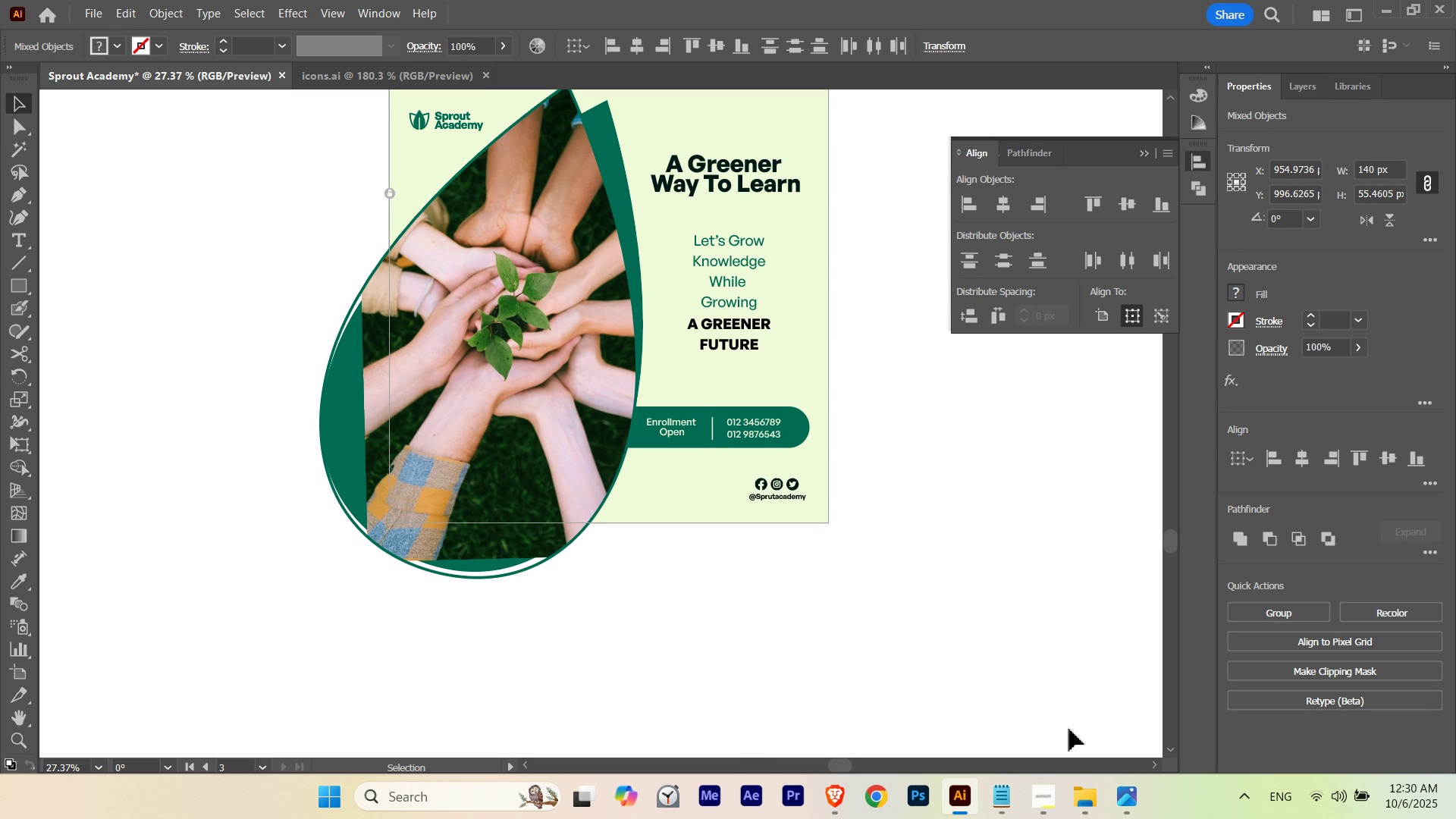 
key(ArrowDown)
 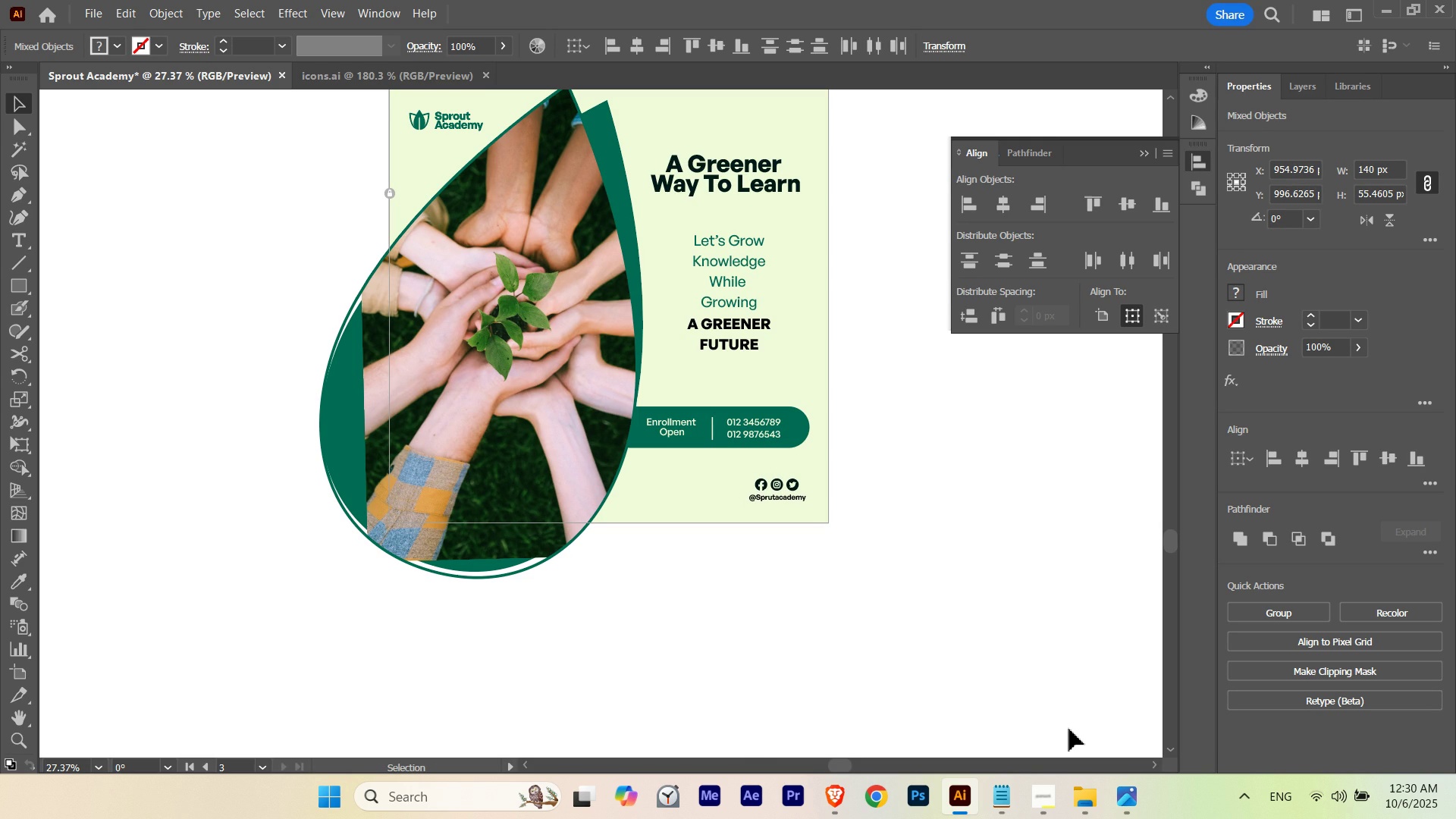 
key(ArrowDown)
 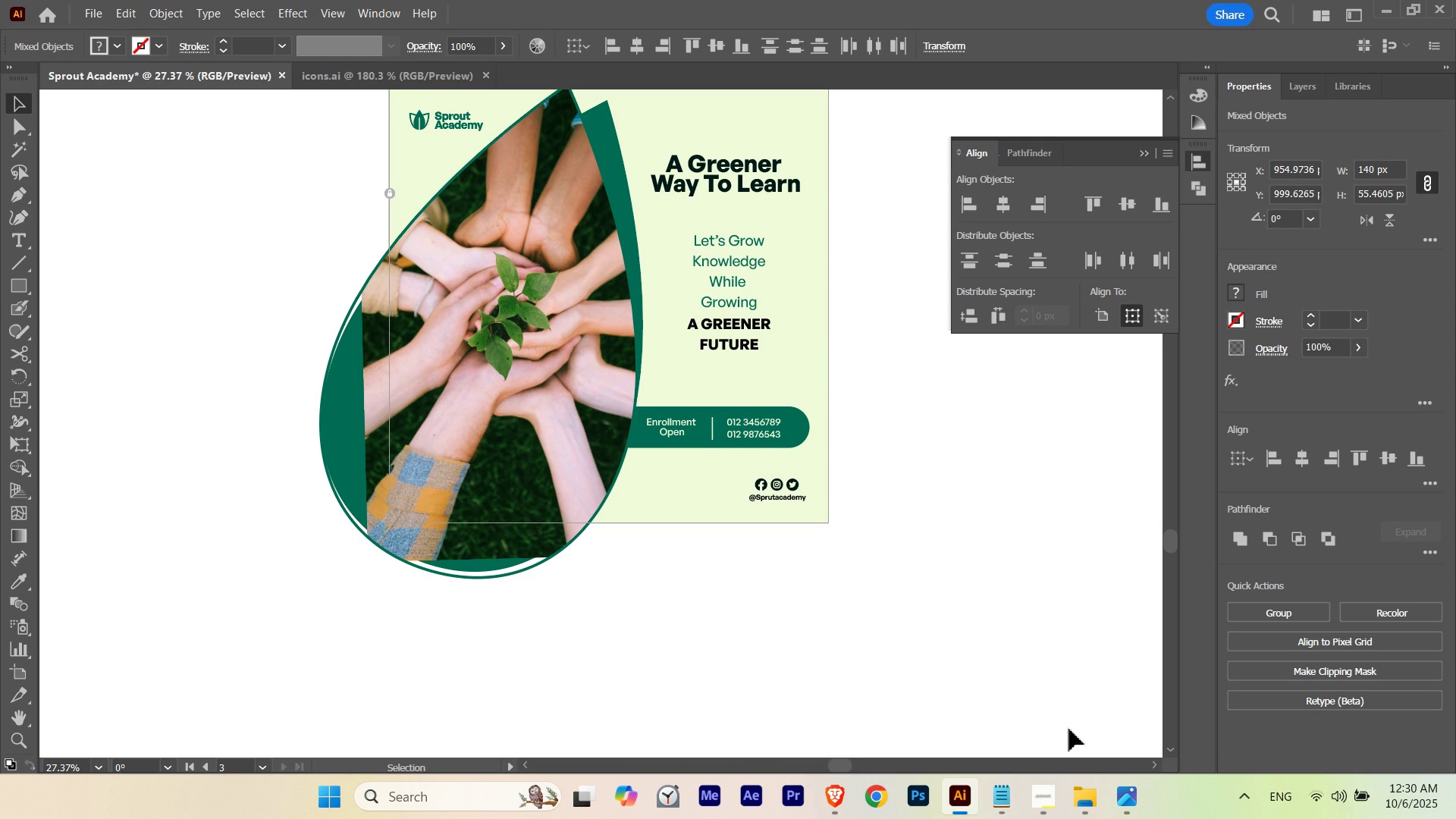 
key(ArrowUp)
 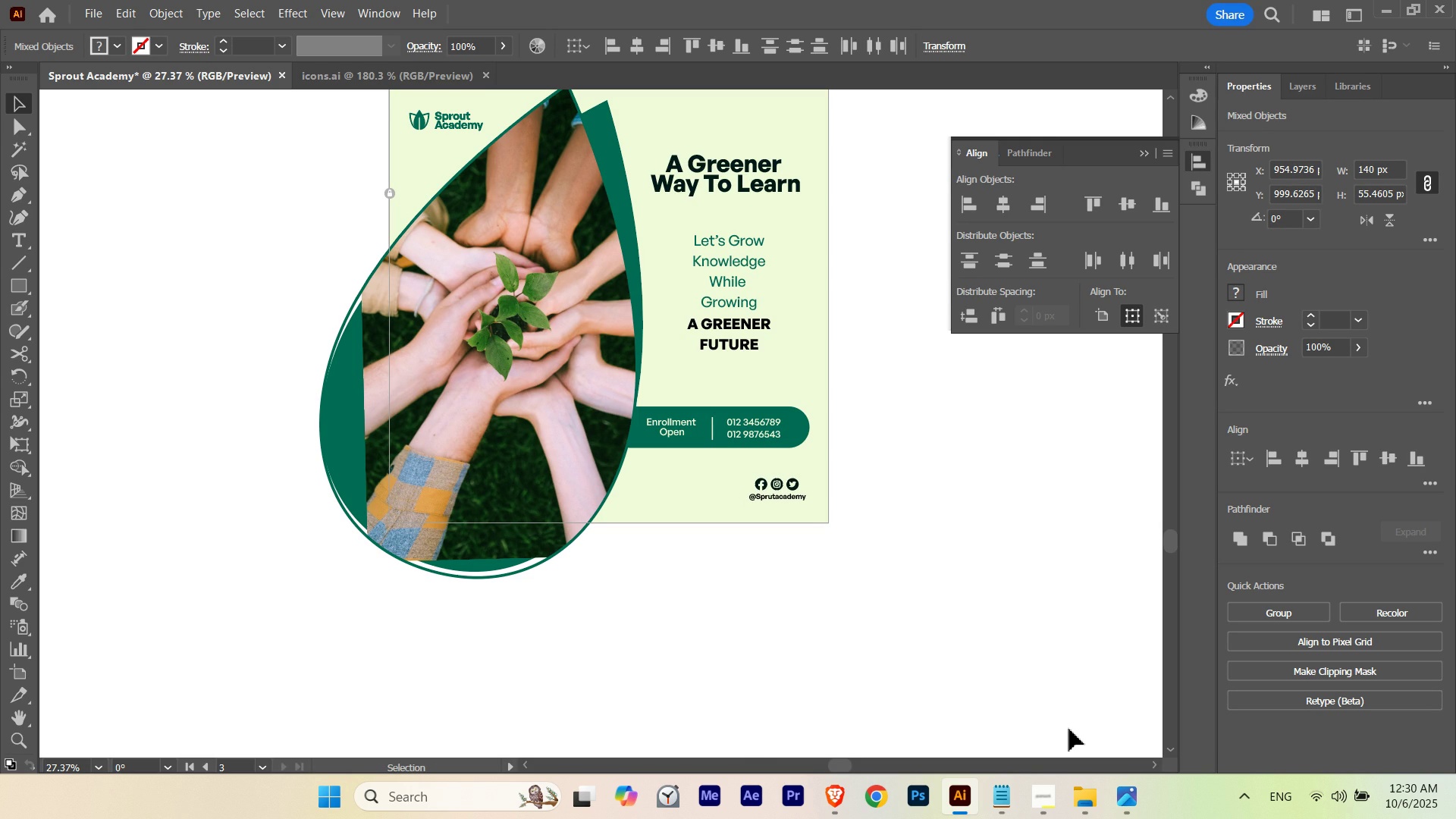 
key(ArrowUp)
 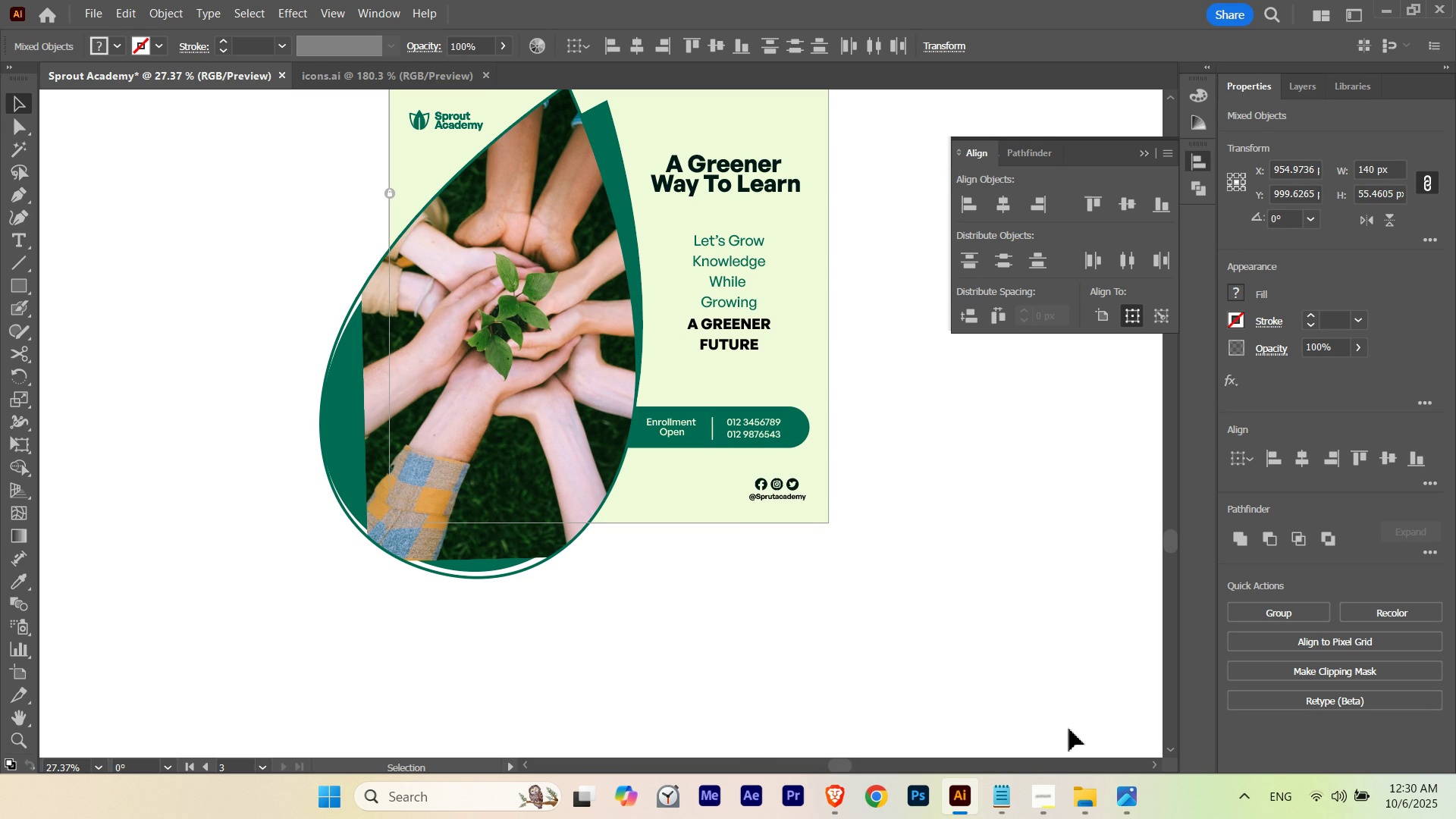 
key(ArrowDown)
 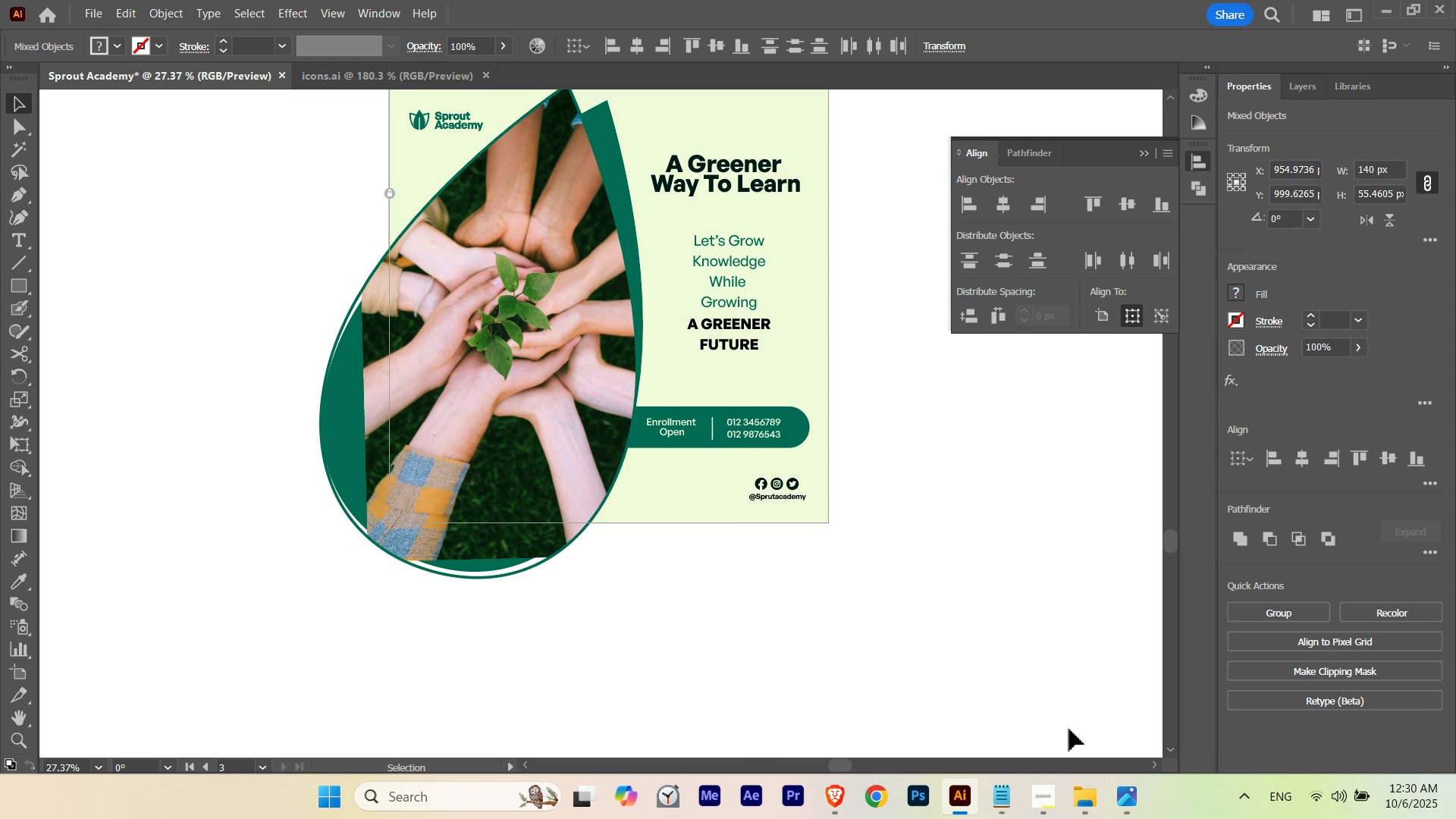 
key(ArrowUp)
 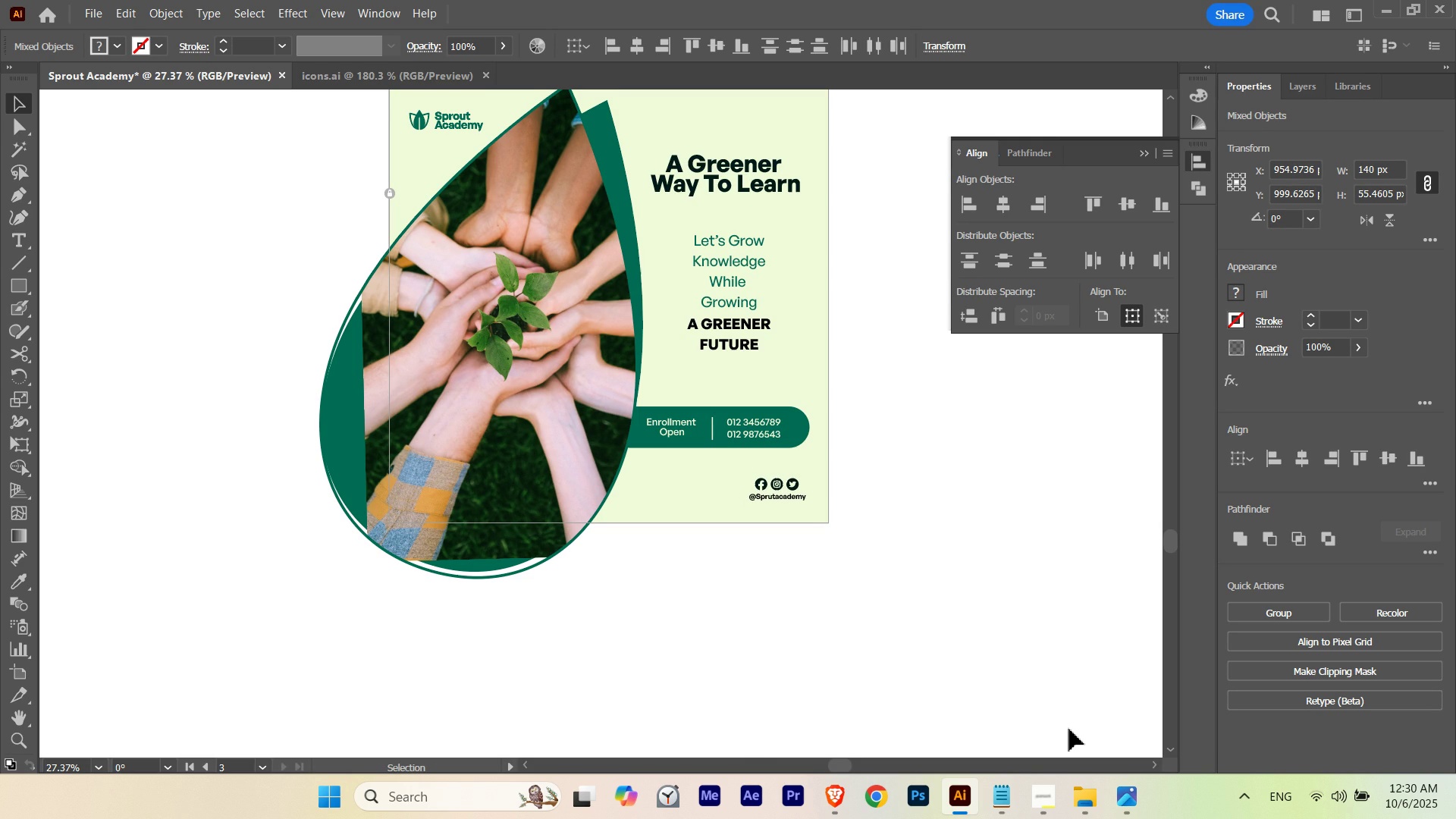 
key(ArrowDown)
 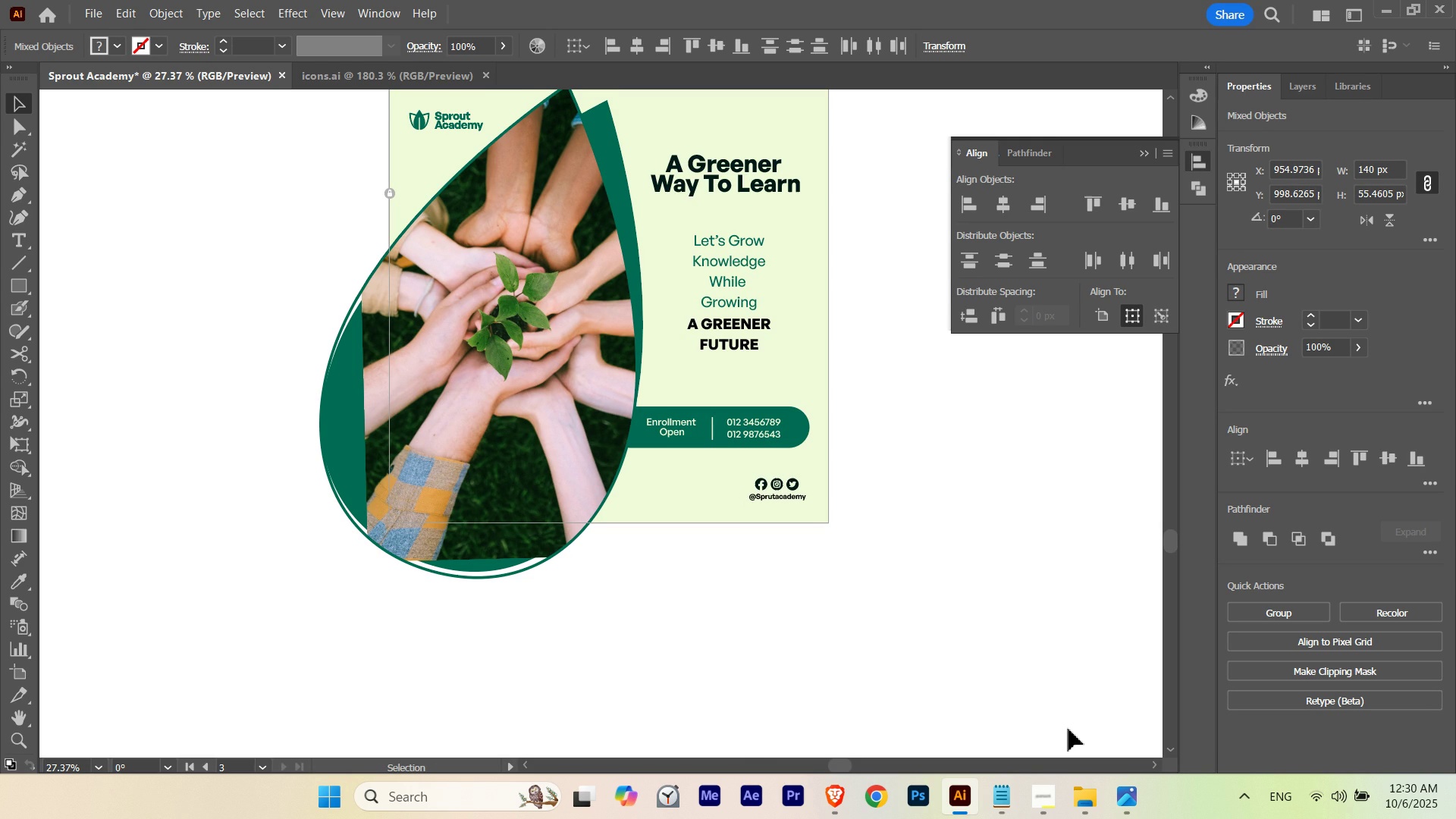 
hold_key(key=Space, duration=0.59)
 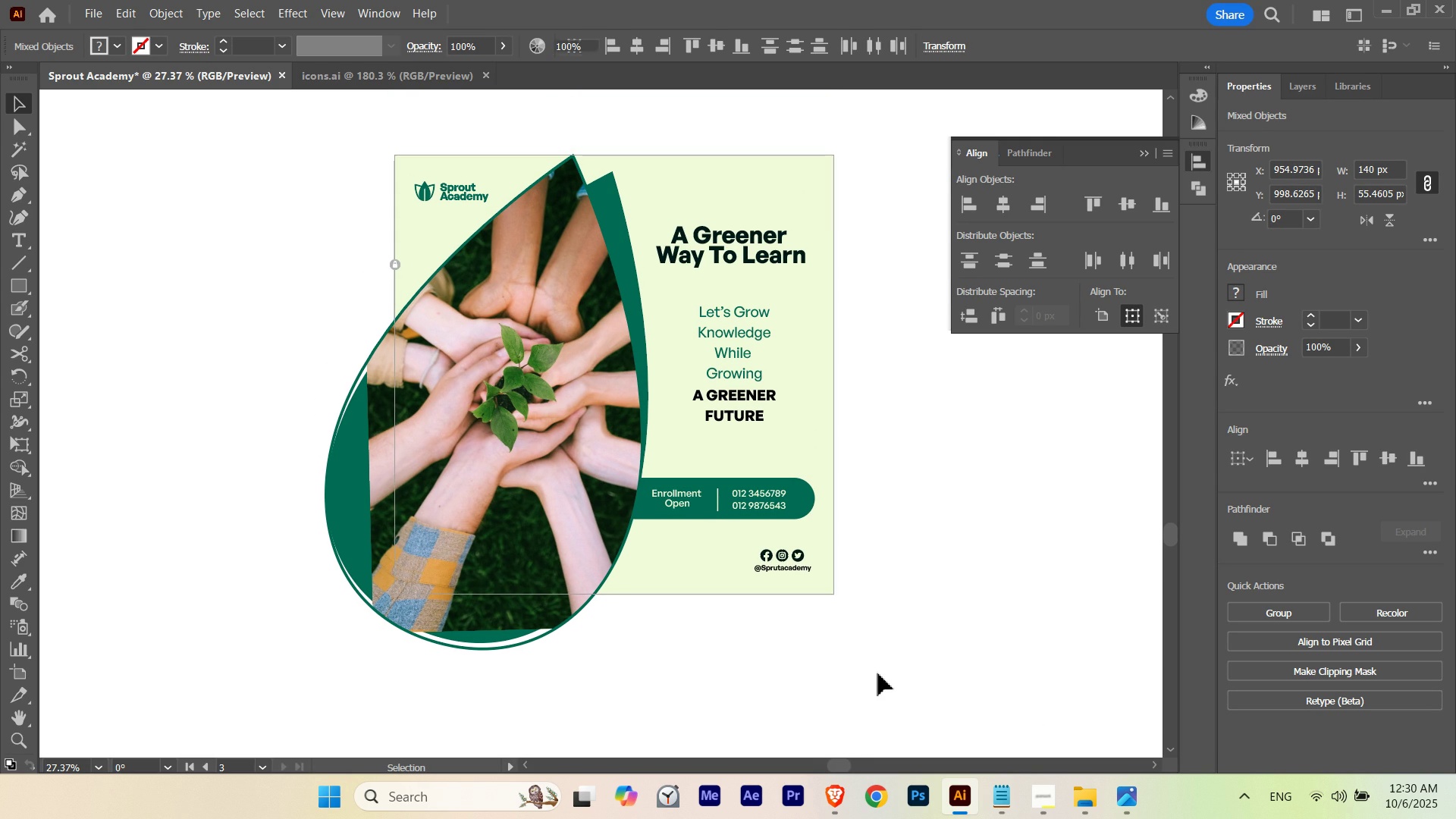 
left_click([878, 673])
 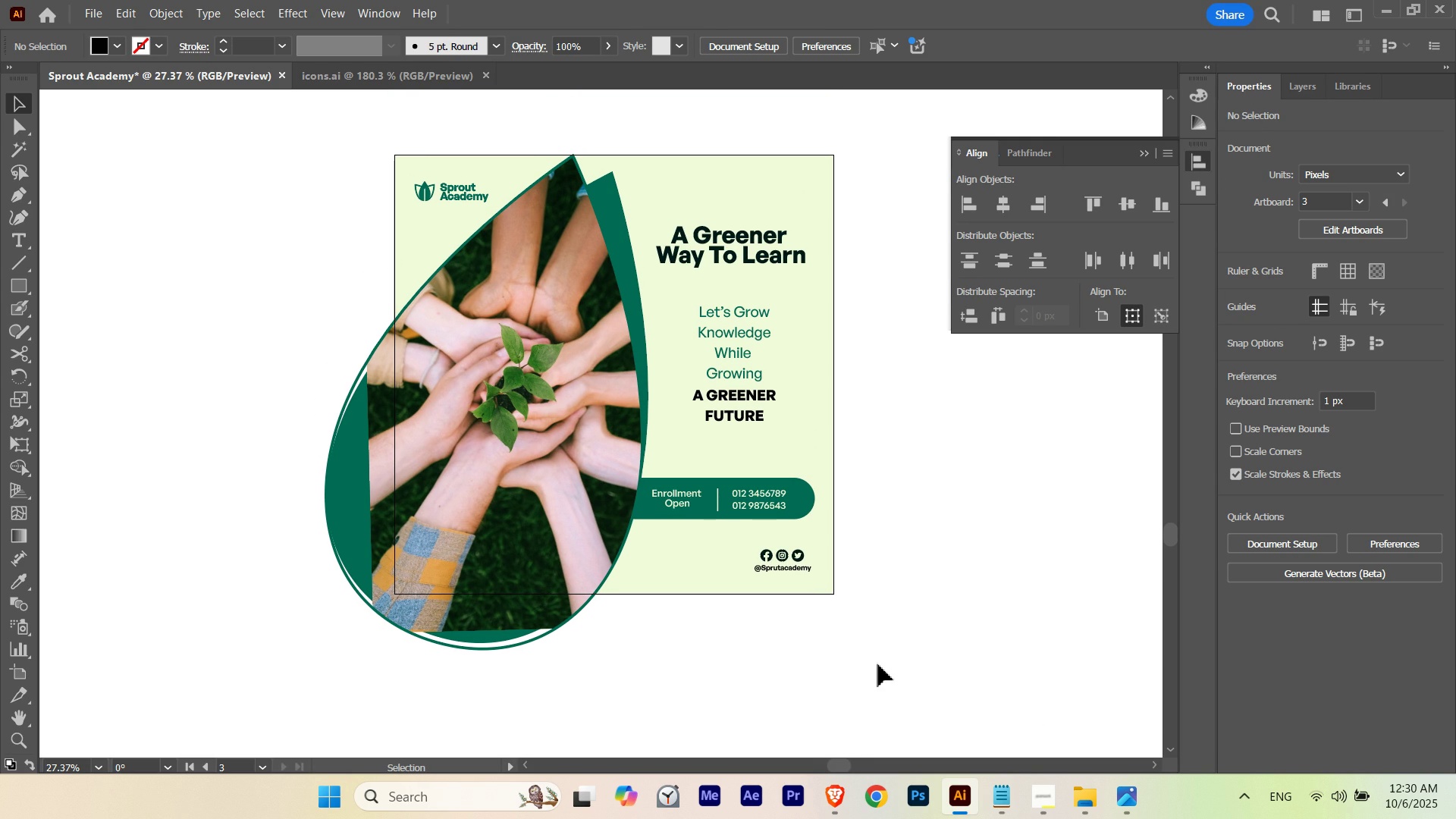 
hold_key(key=ControlLeft, duration=0.73)
 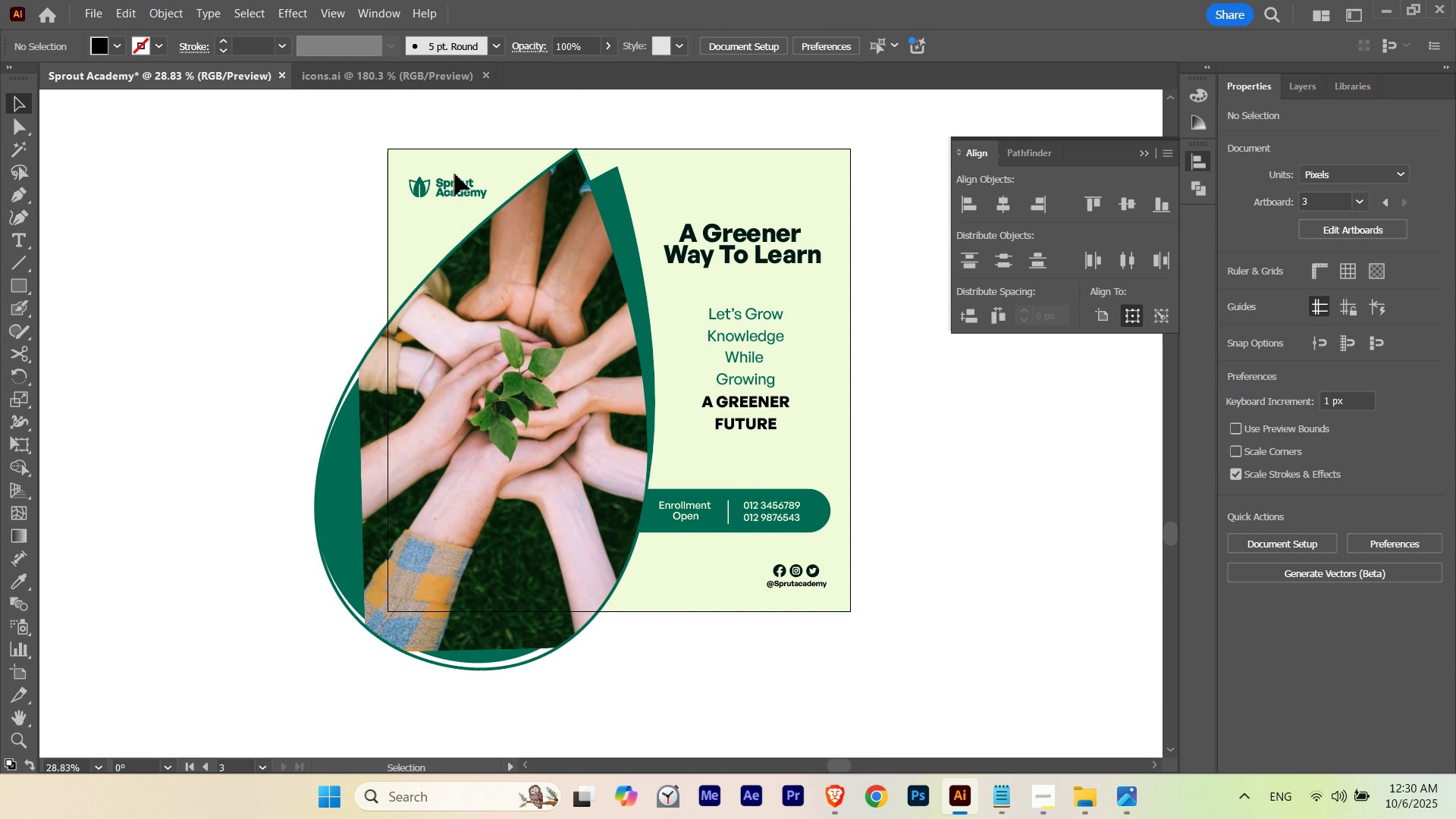 
hold_key(key=Space, duration=0.81)
 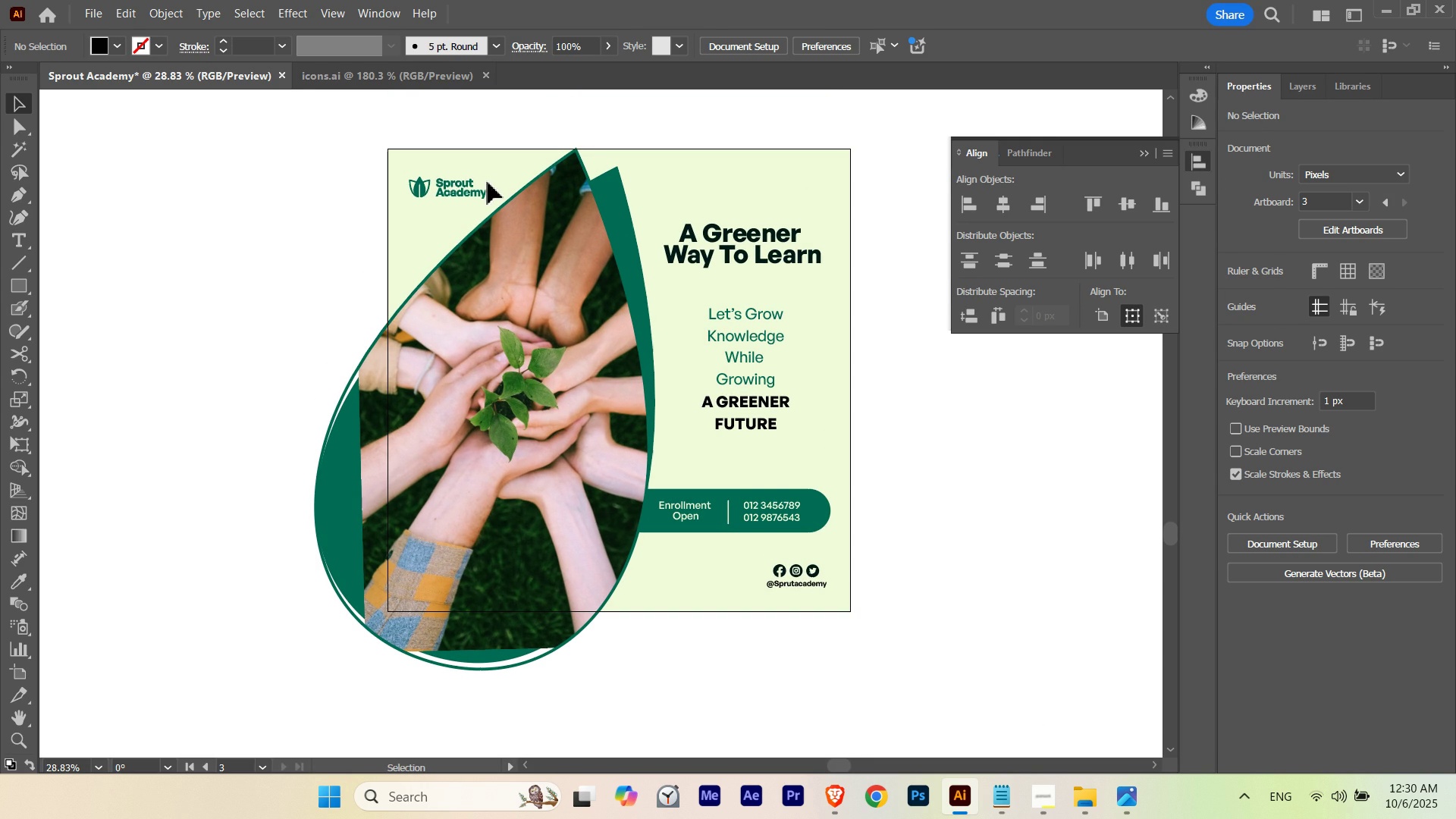 
key(V)
 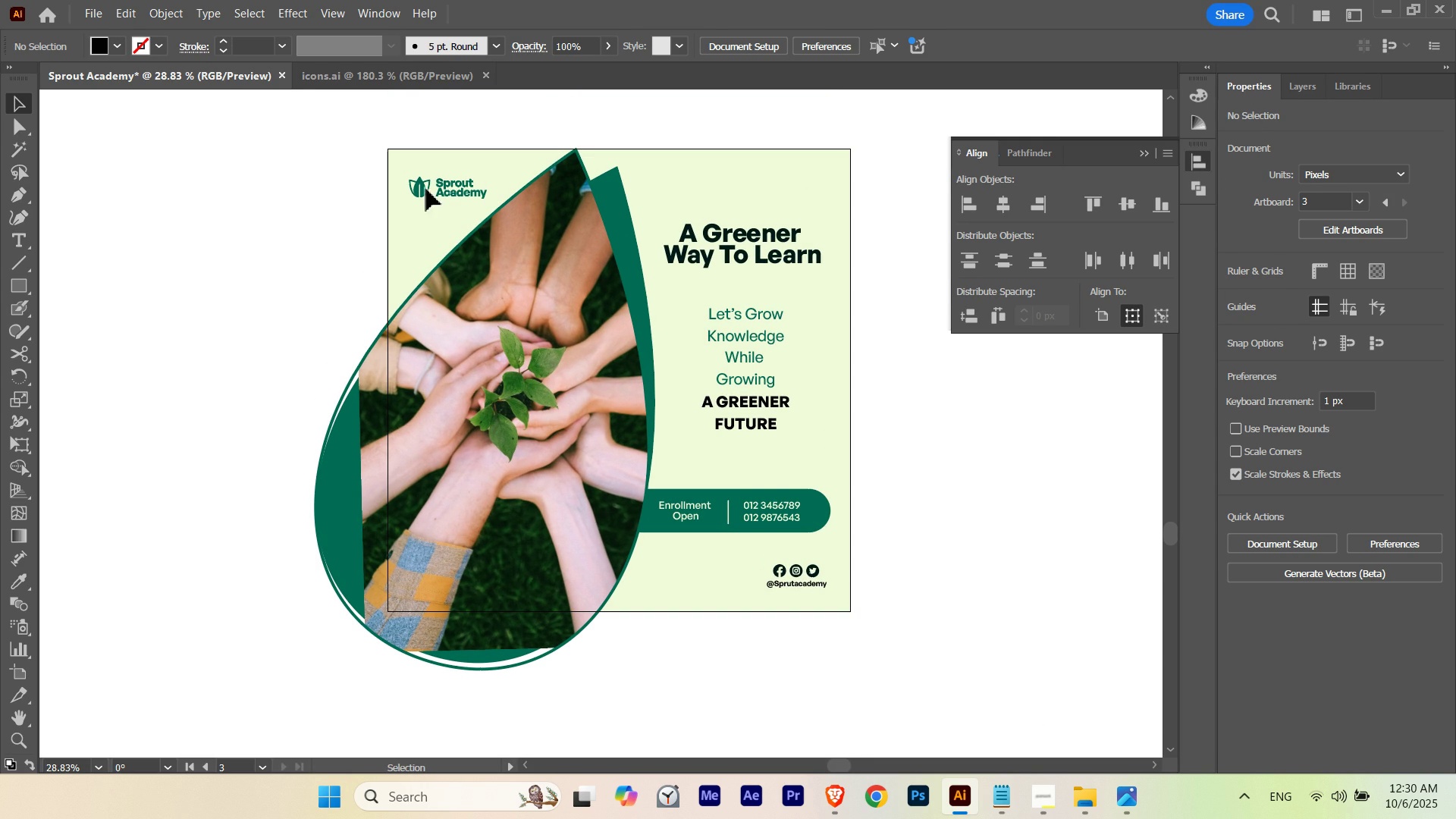 
left_click([426, 189])
 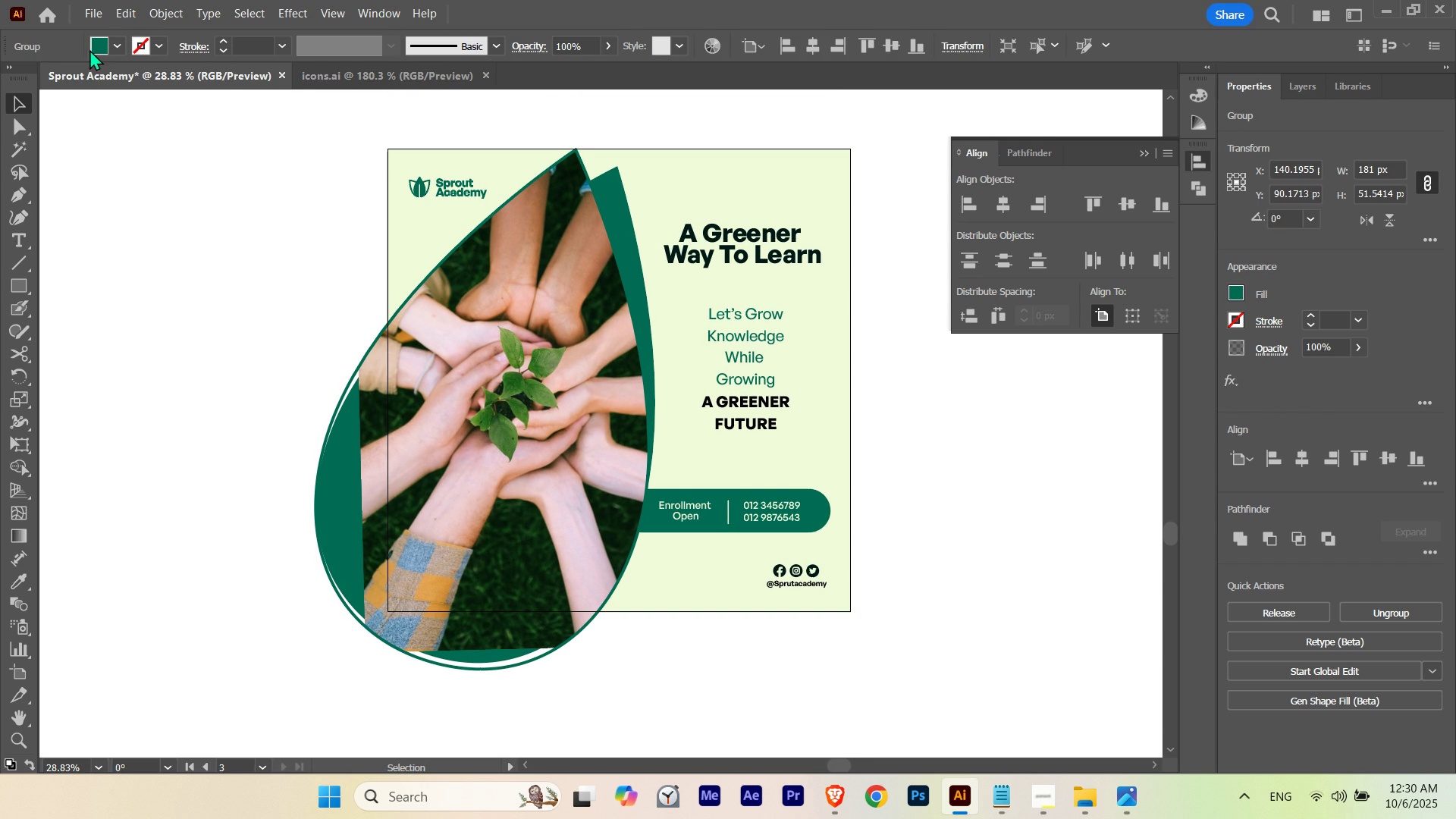 
left_click([91, 49])
 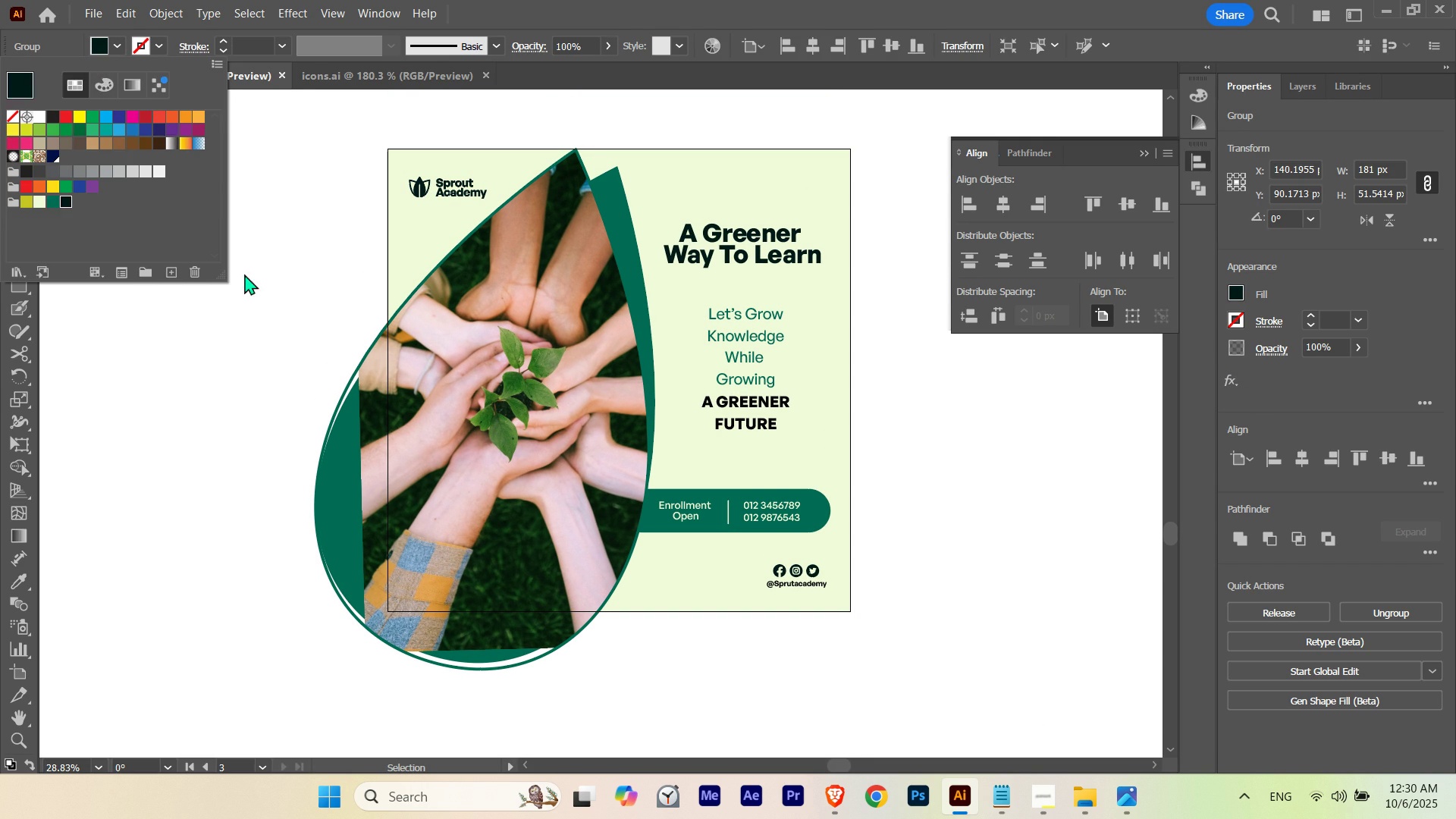 
double_click([262, 282])
 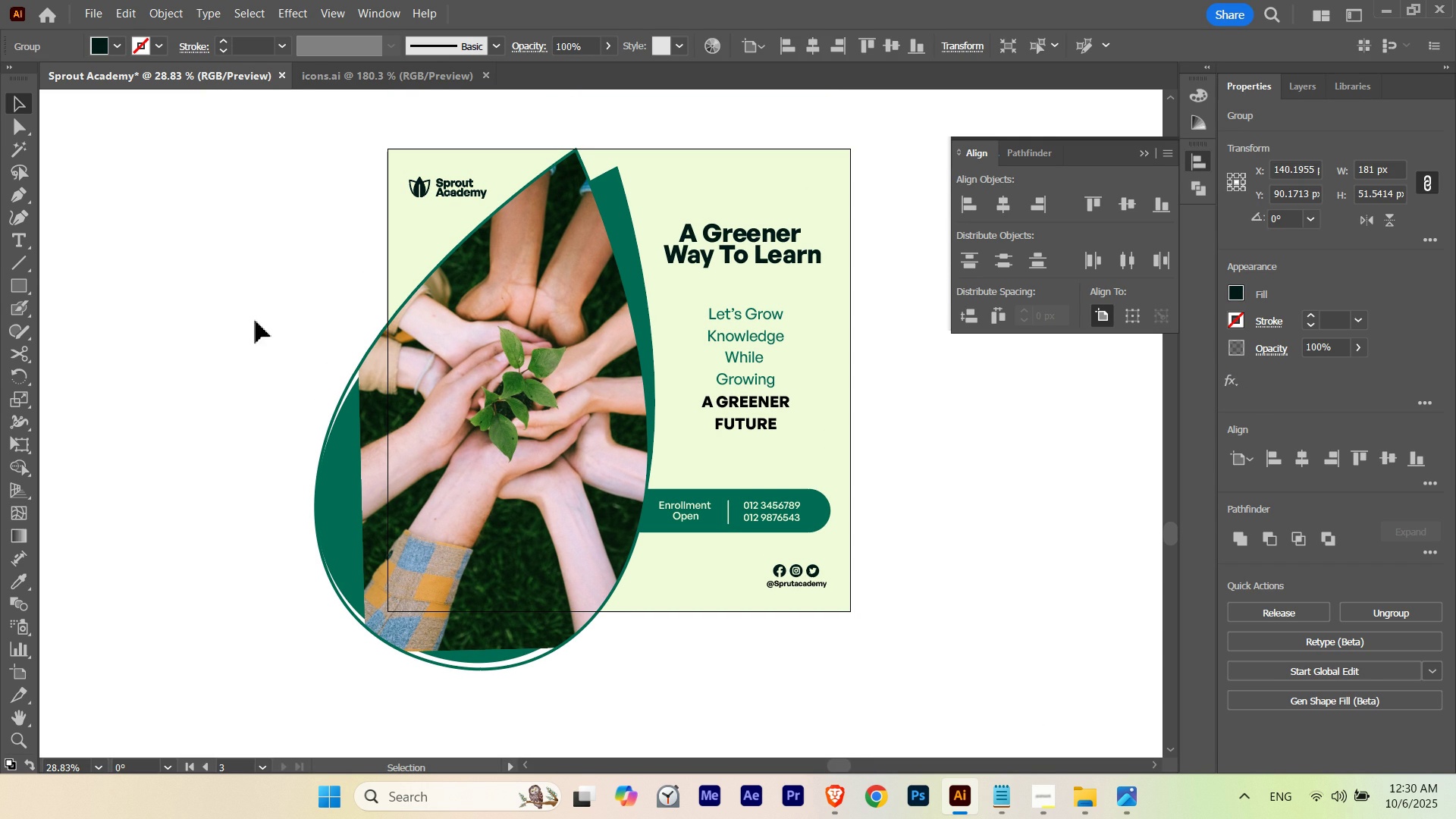 
triple_click([253, 309])
 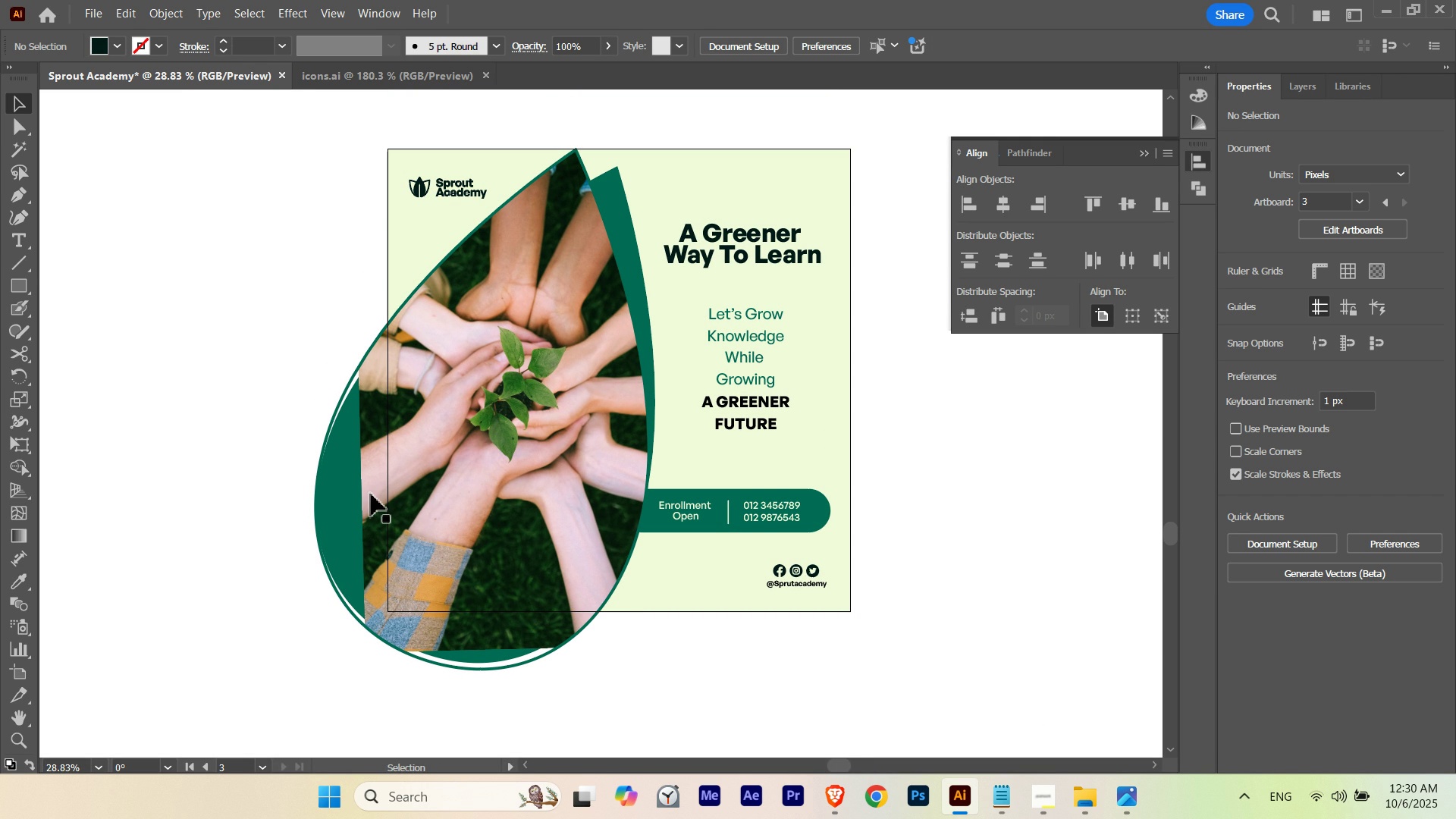 
key(Control+Z)
 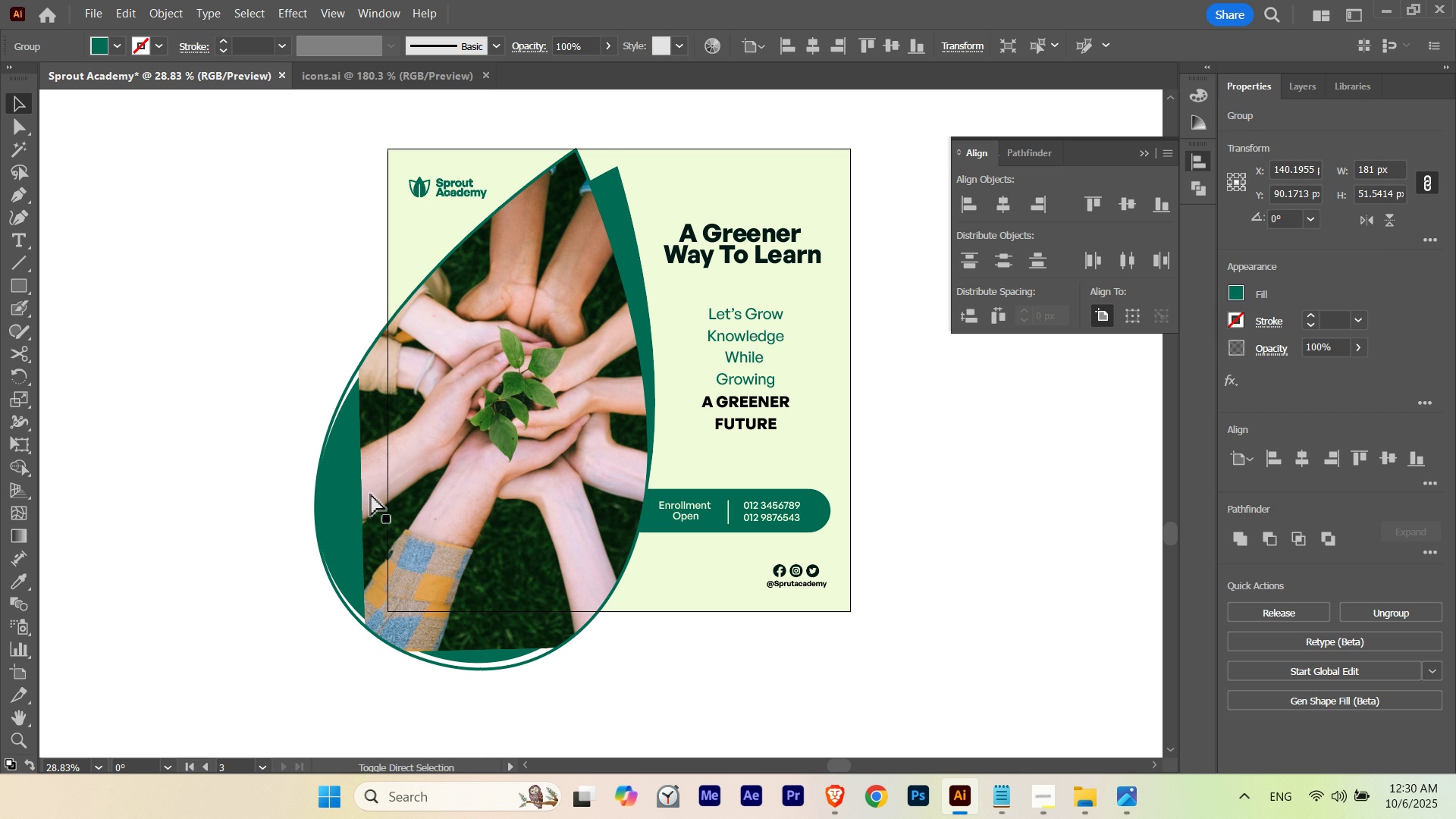 
key(Control+Shift+Z)
 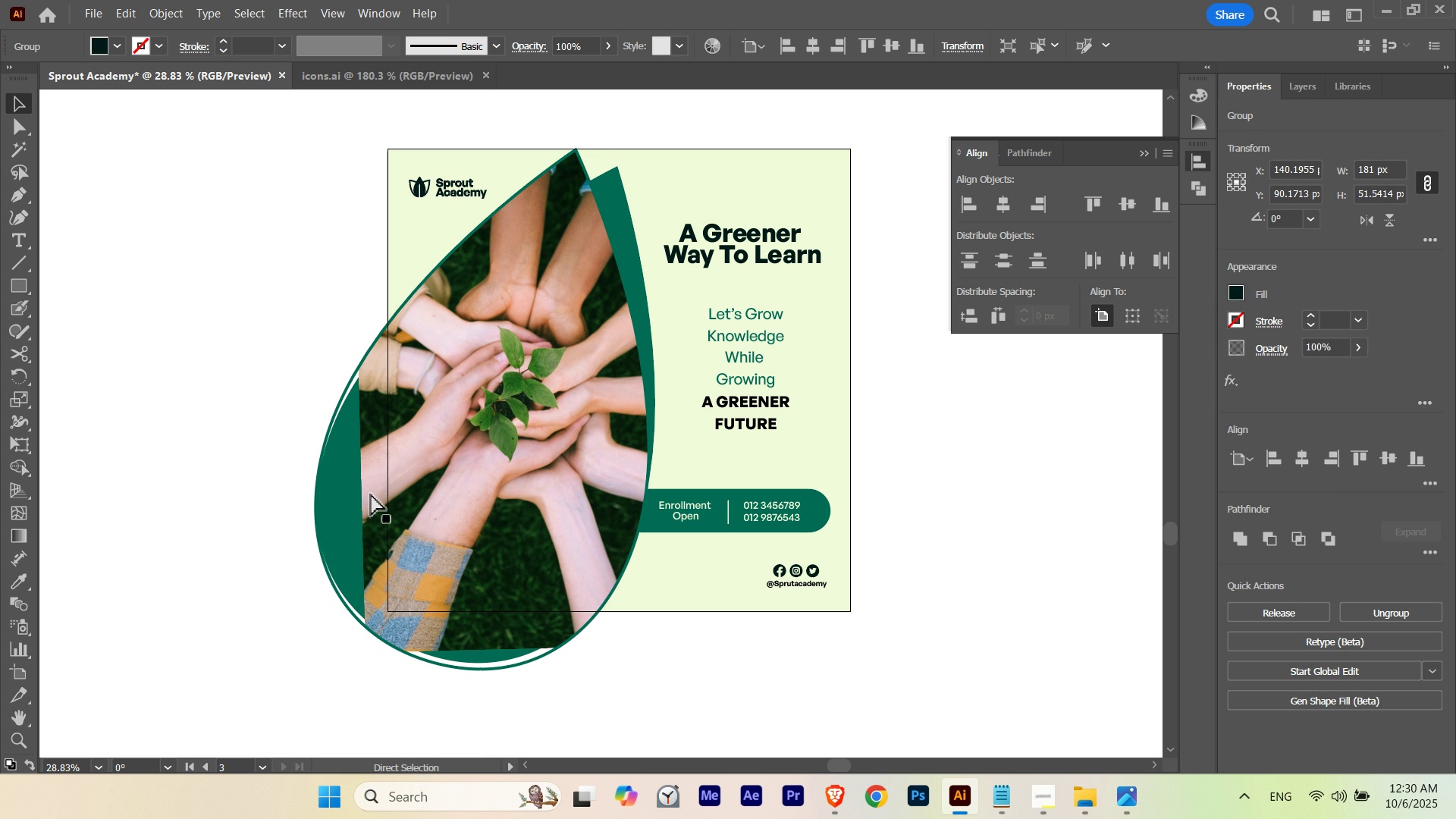 
key(Control+Z)
 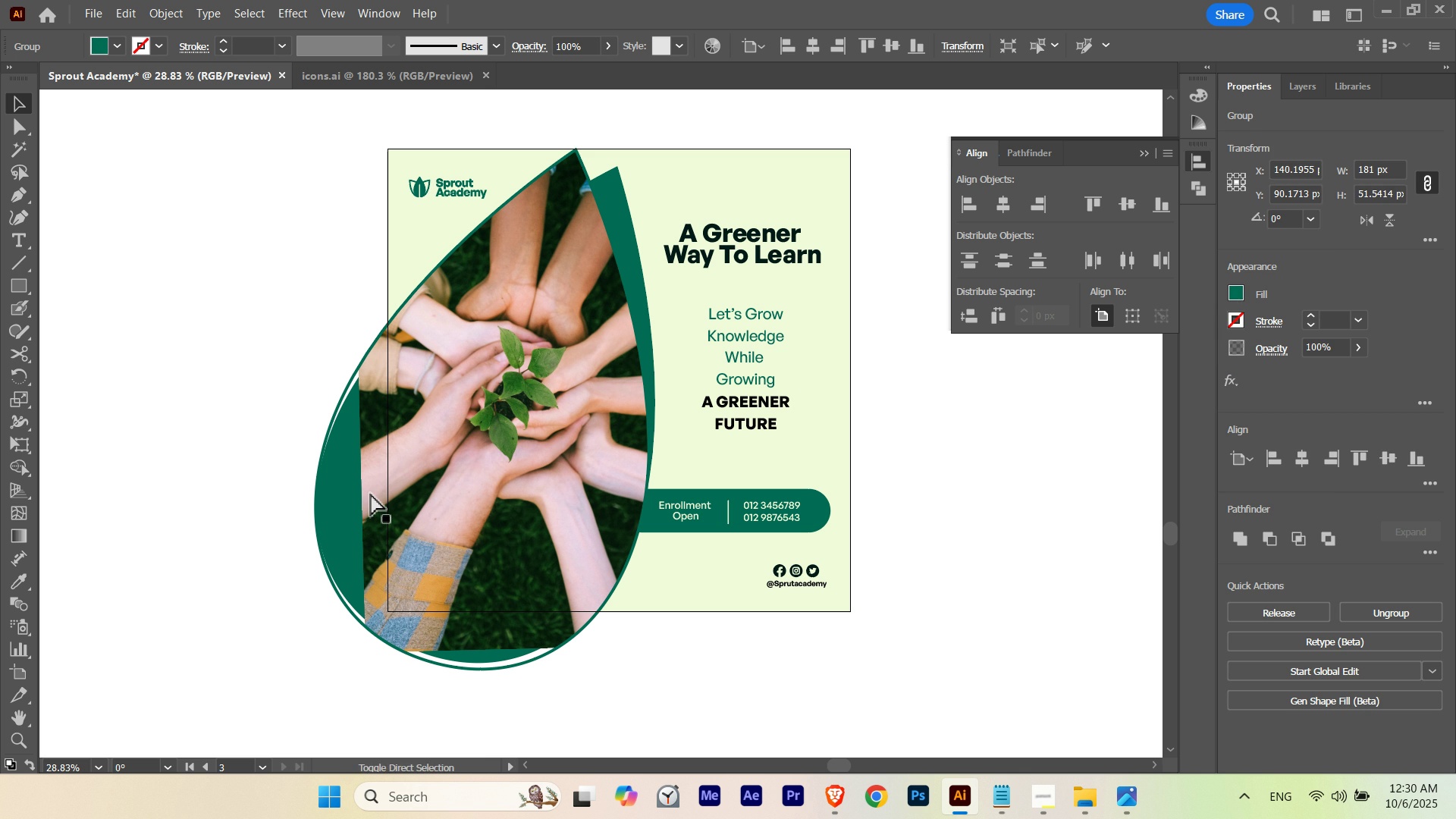 
key(Control+Shift+Z)
 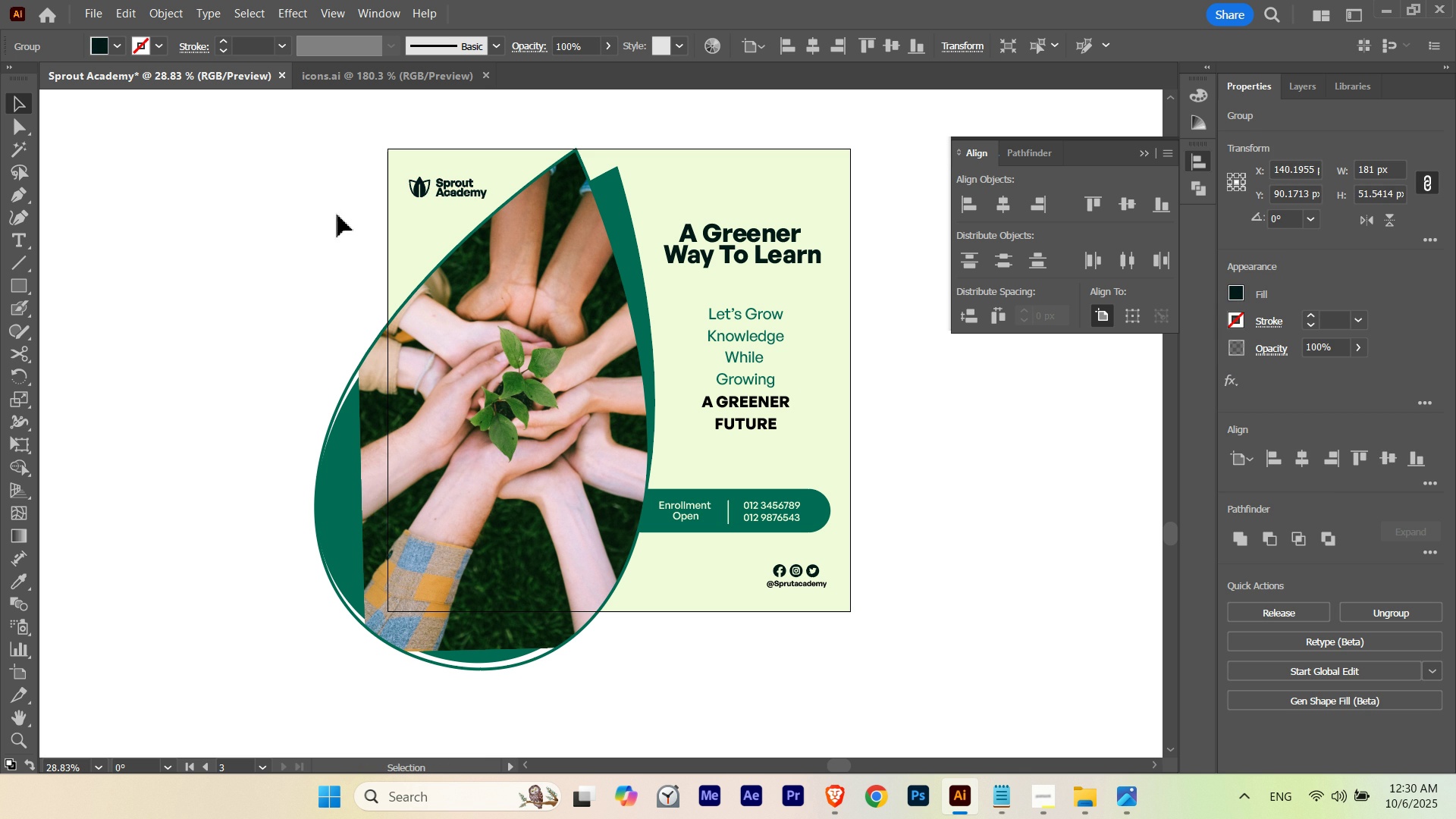 
left_click([342, 215])
 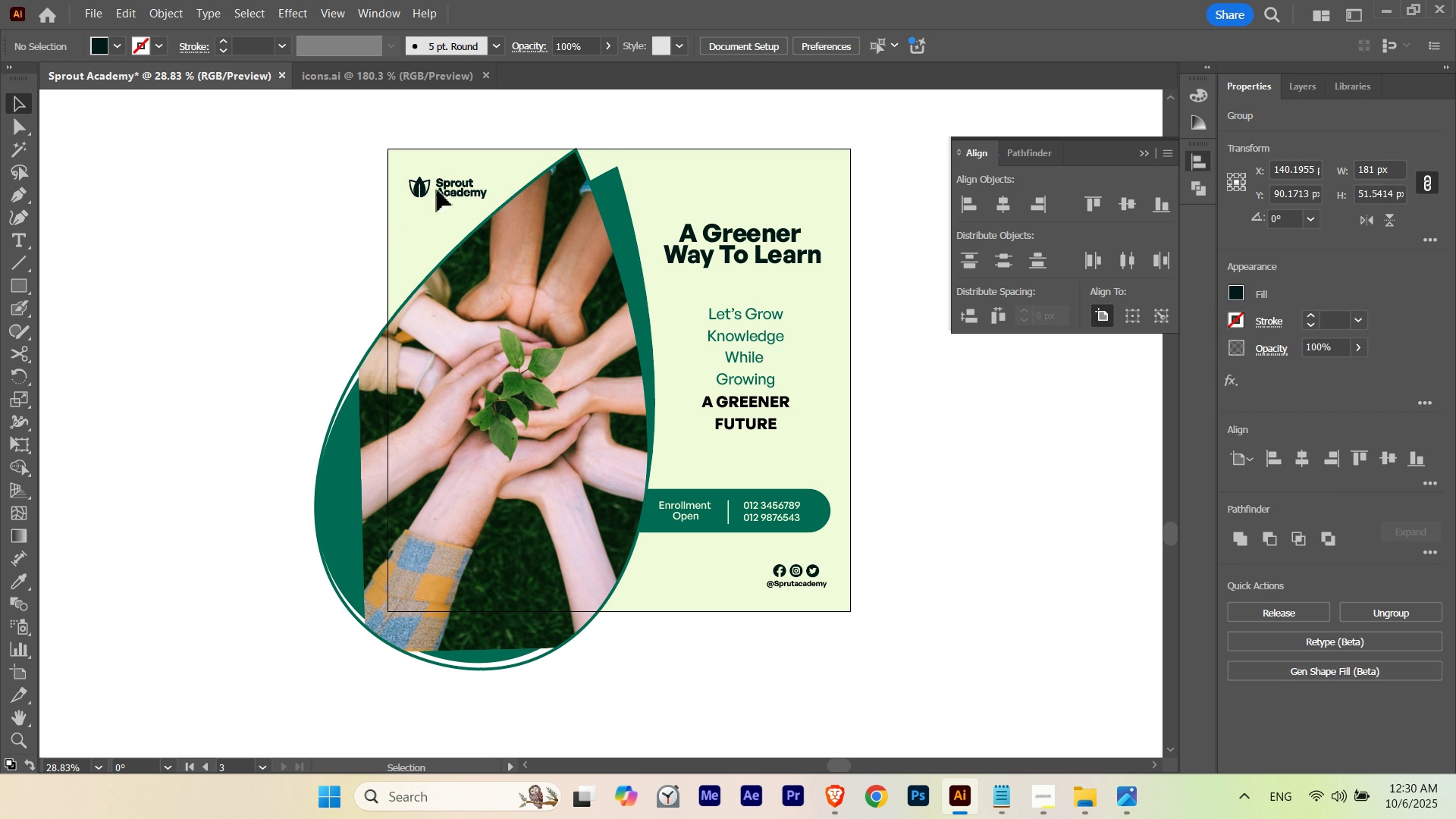 
hold_key(key=Space, duration=1.52)
 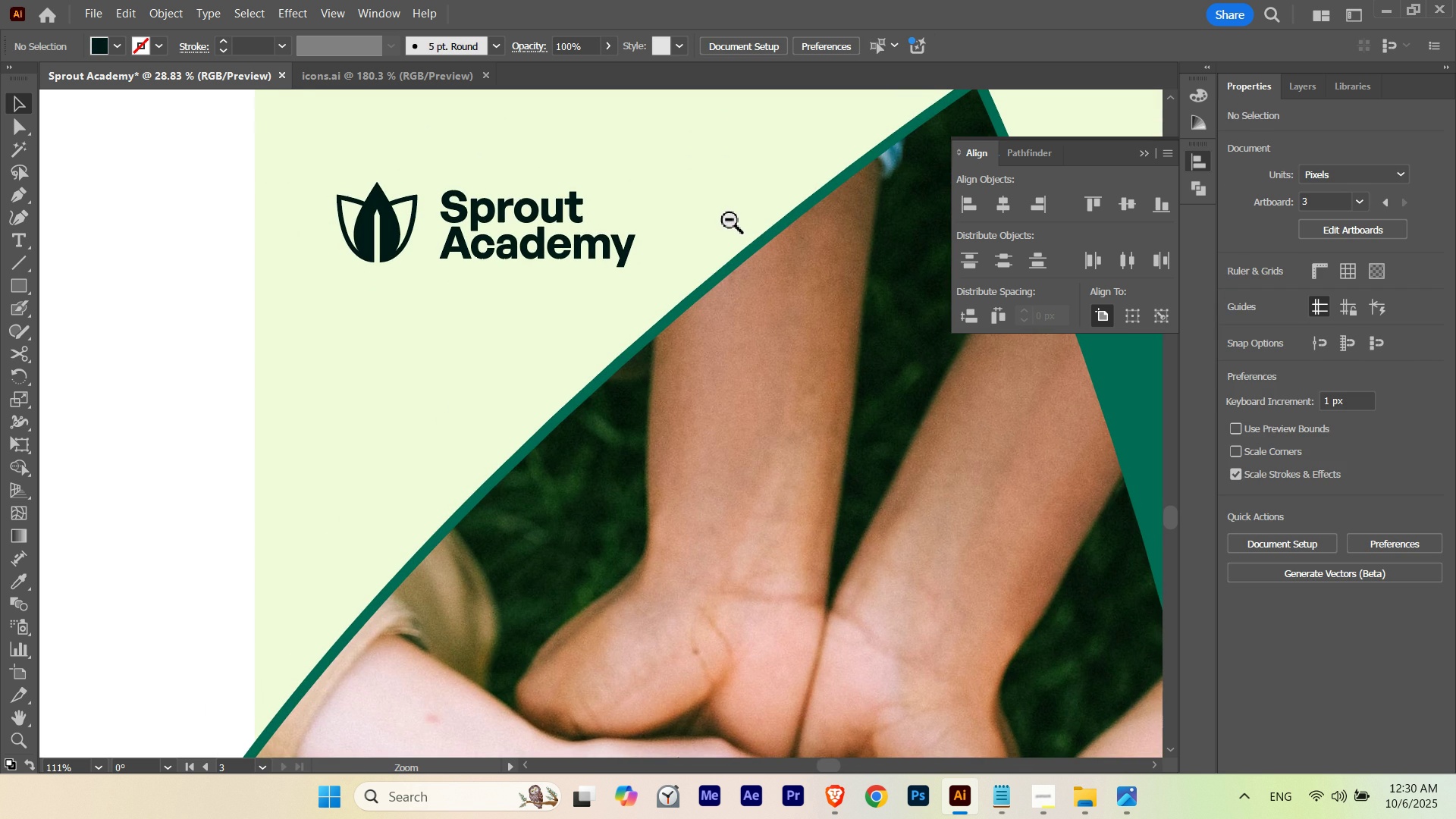 
hold_key(key=Space, duration=1.5)
 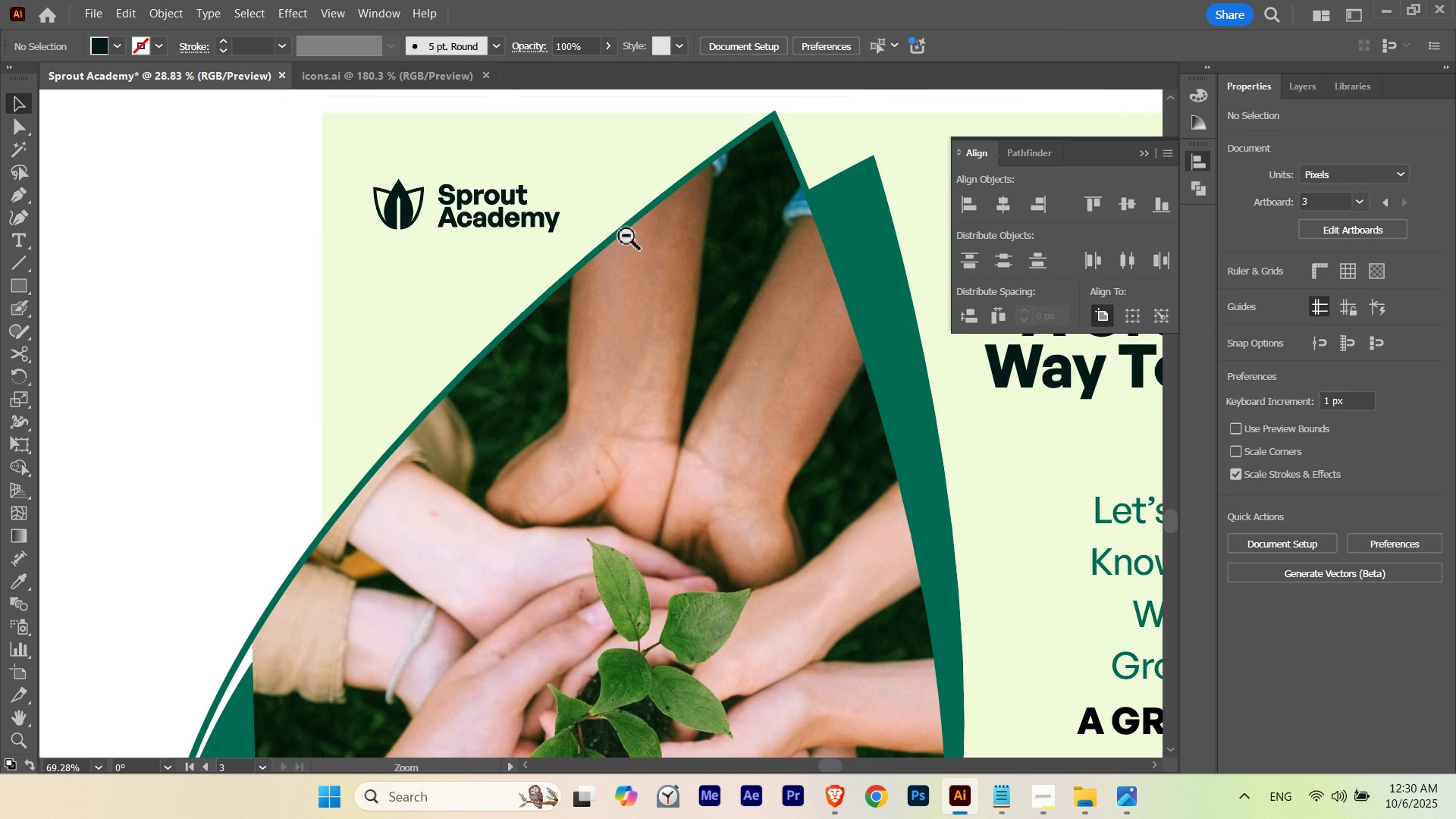 
key(Control+Space)
 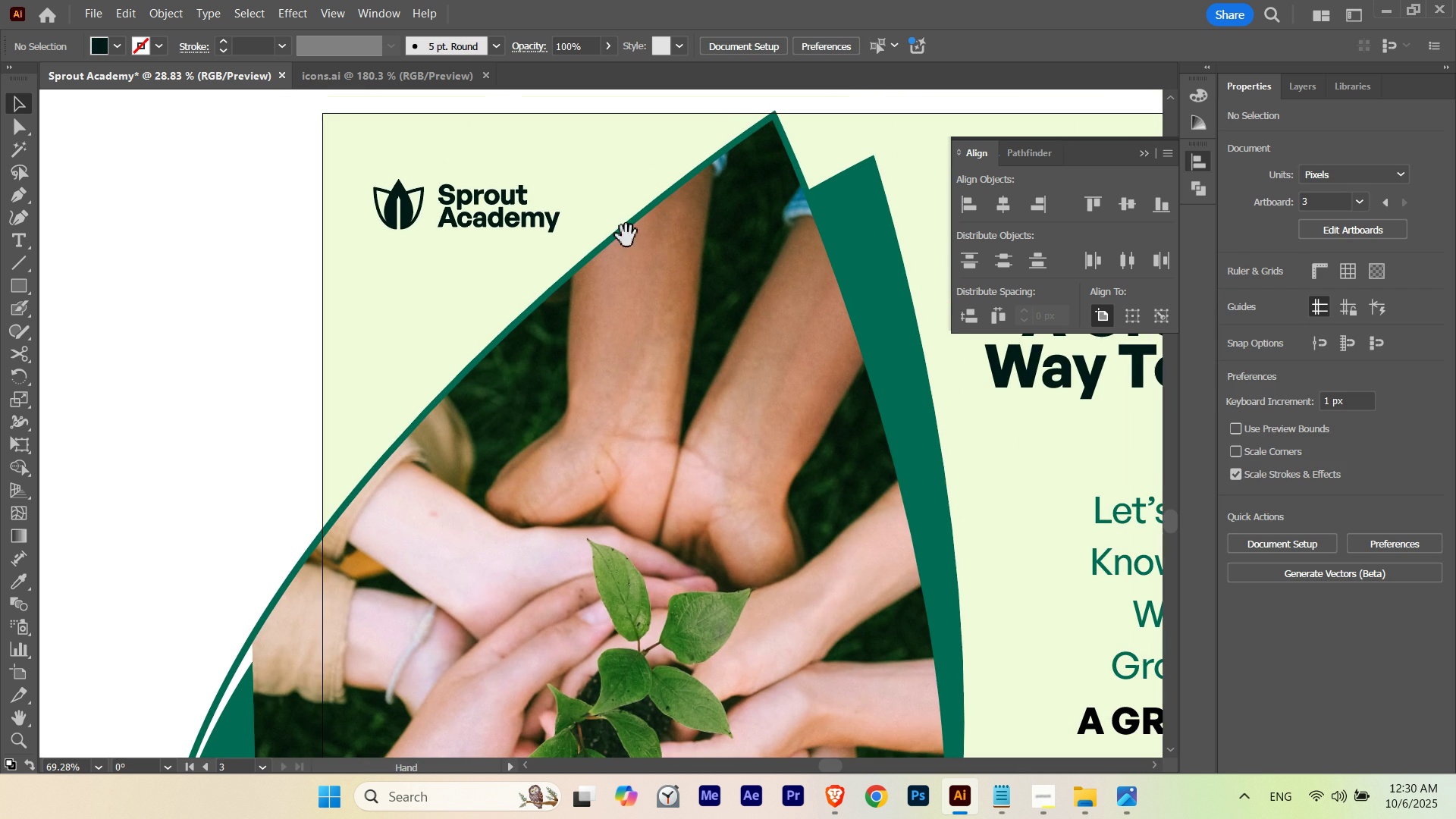 
key(Control+Space)
 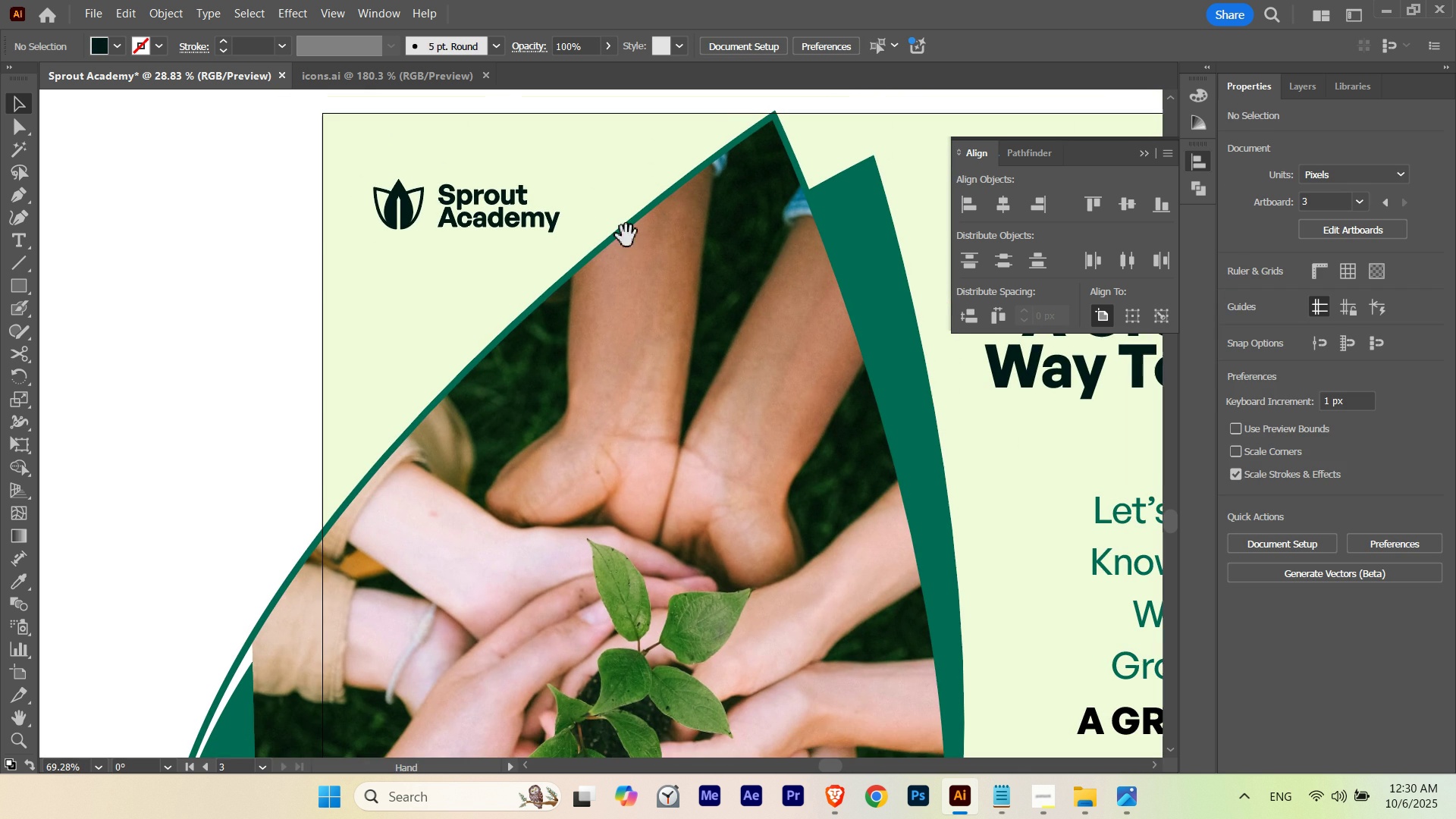 
key(Space)
 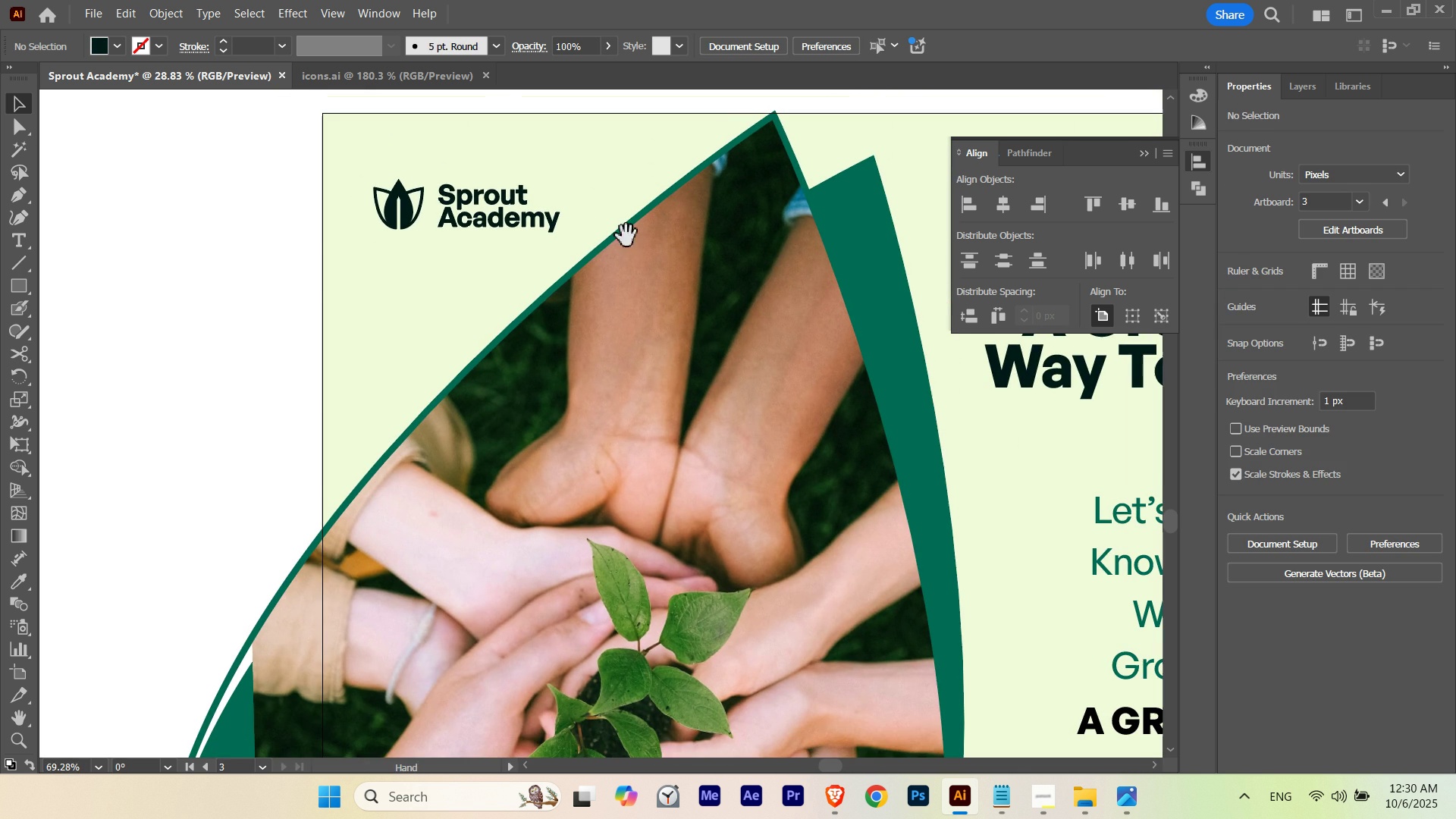 
key(Space)
 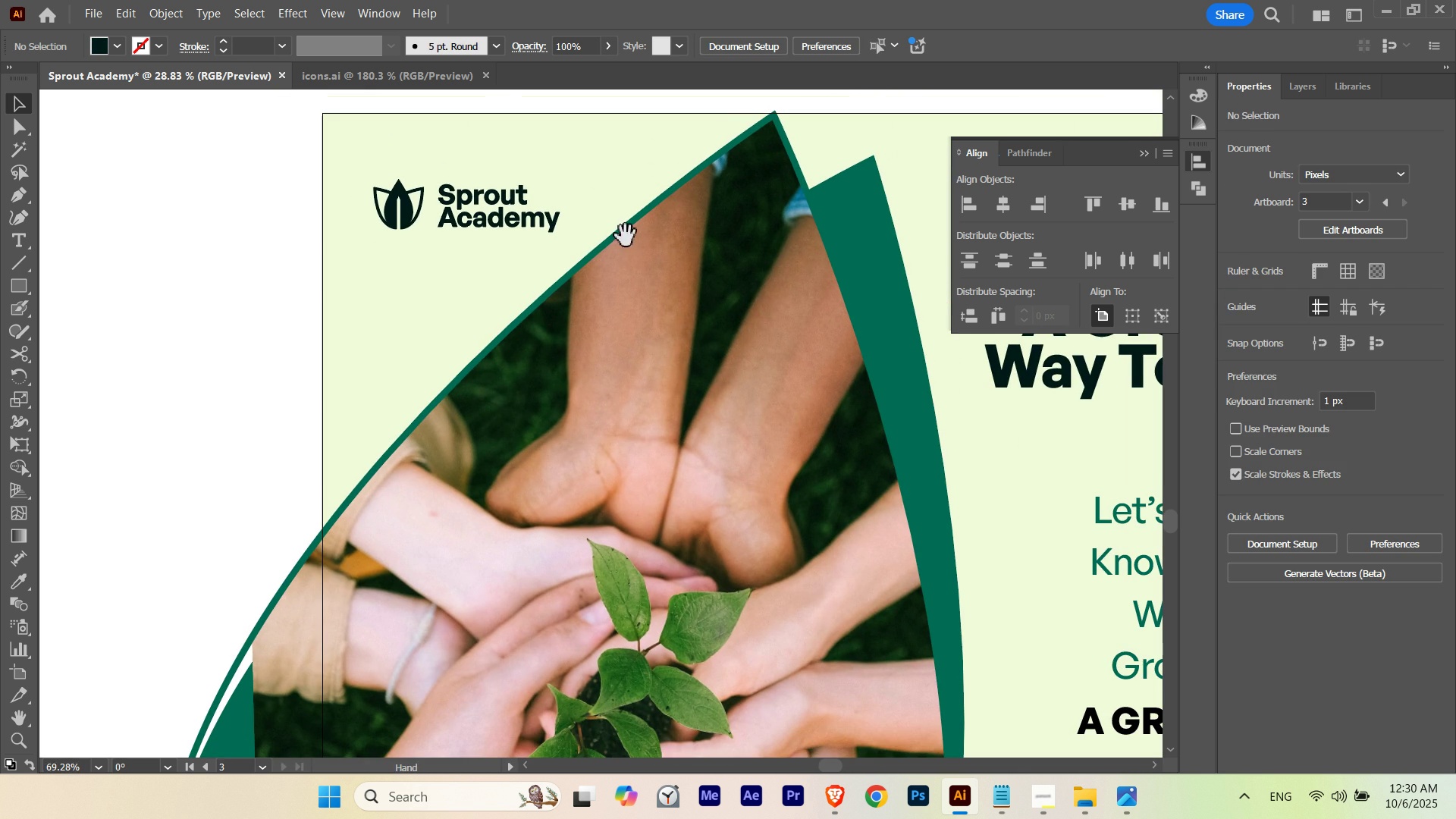 
key(Space)
 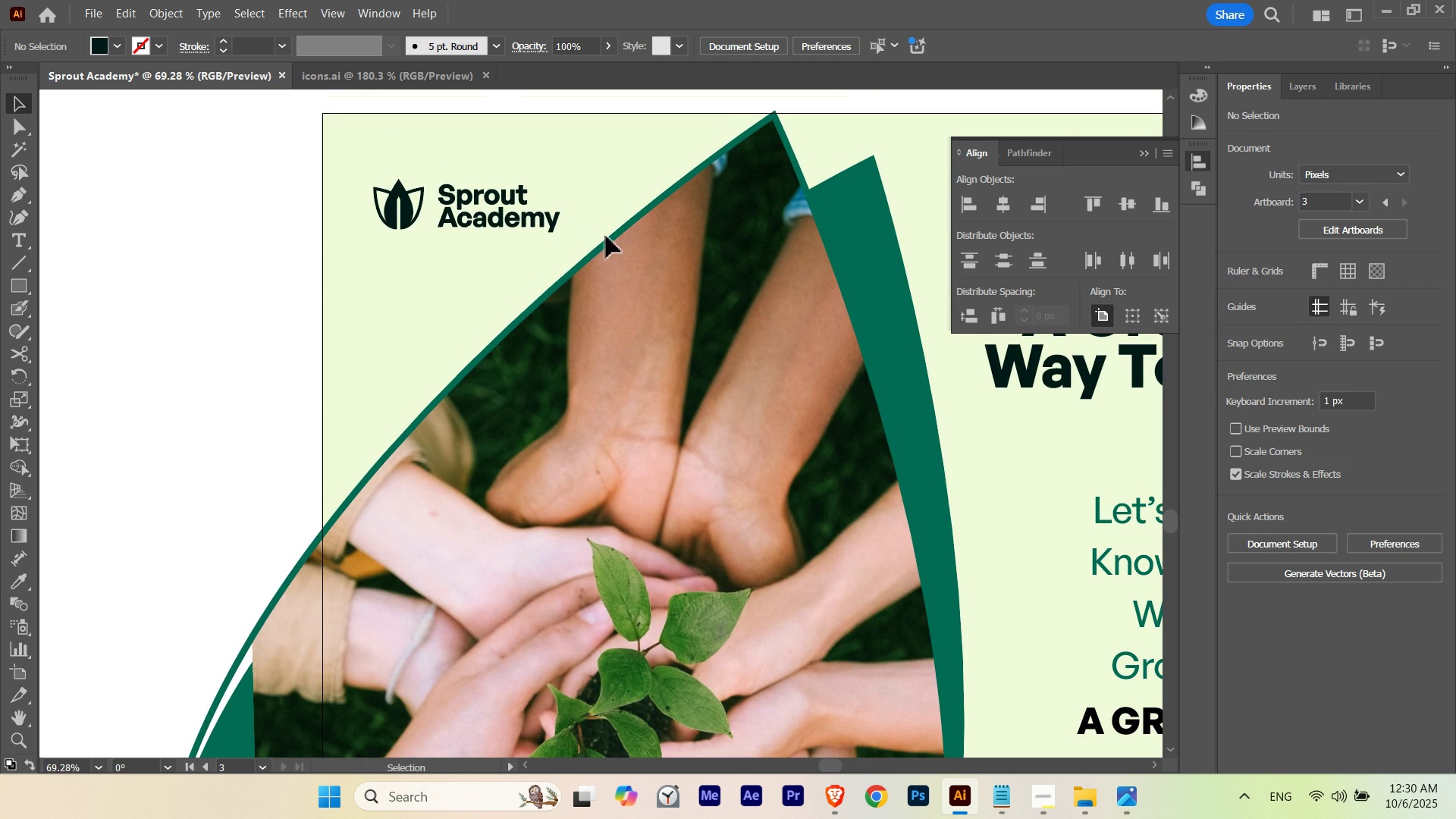 
key(V)
 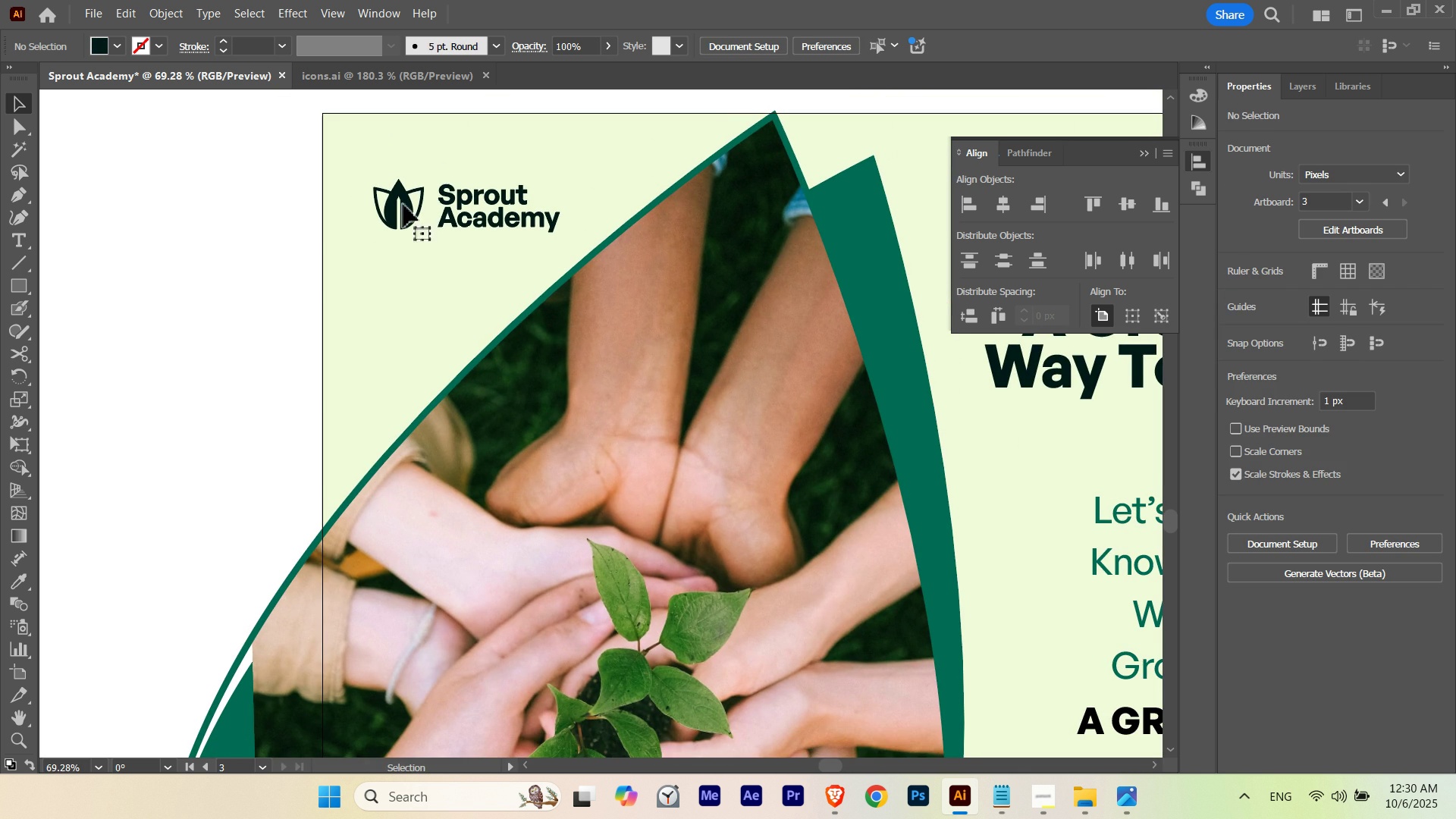 
double_click([403, 205])
 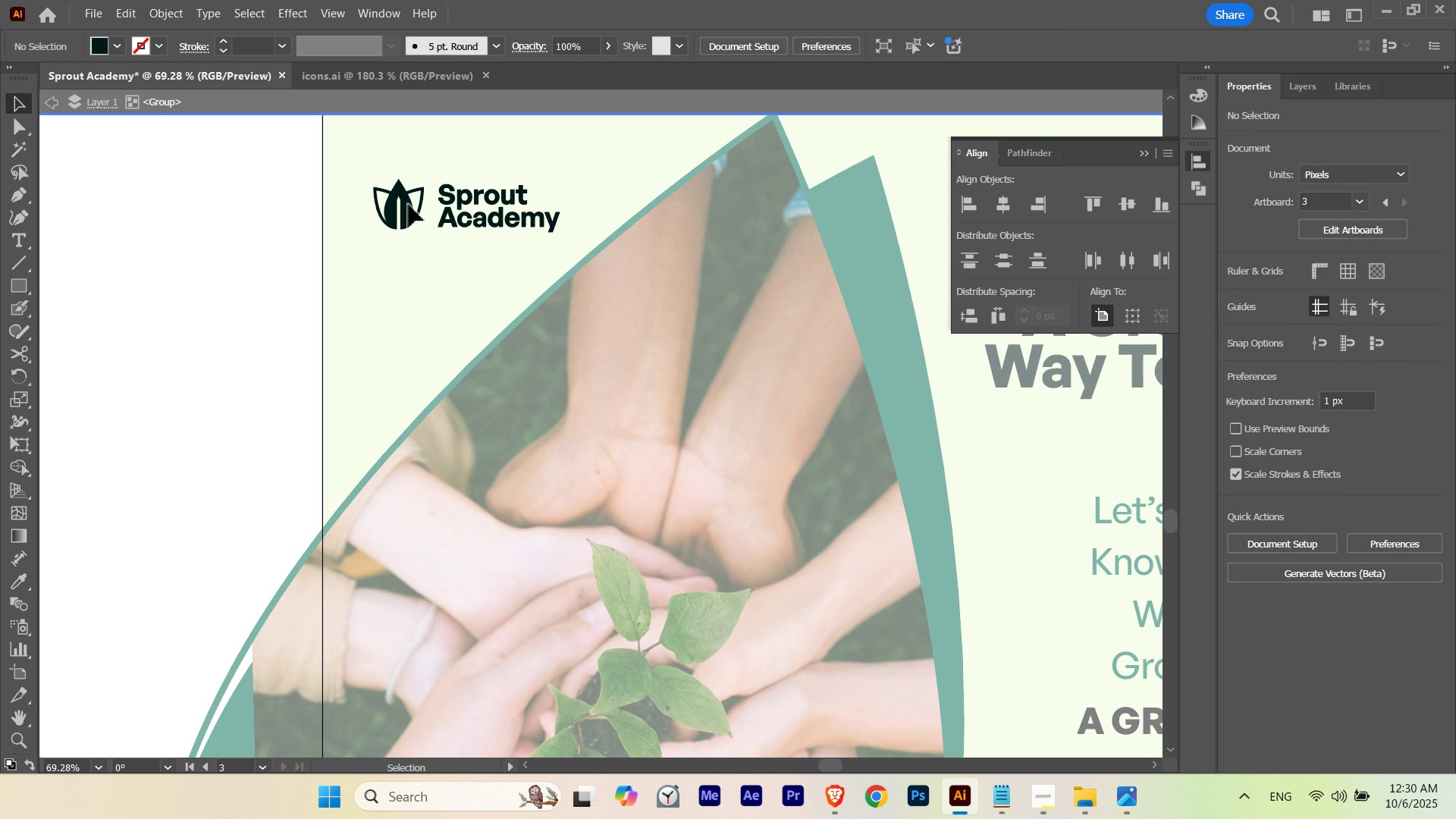 
triple_click([409, 205])
 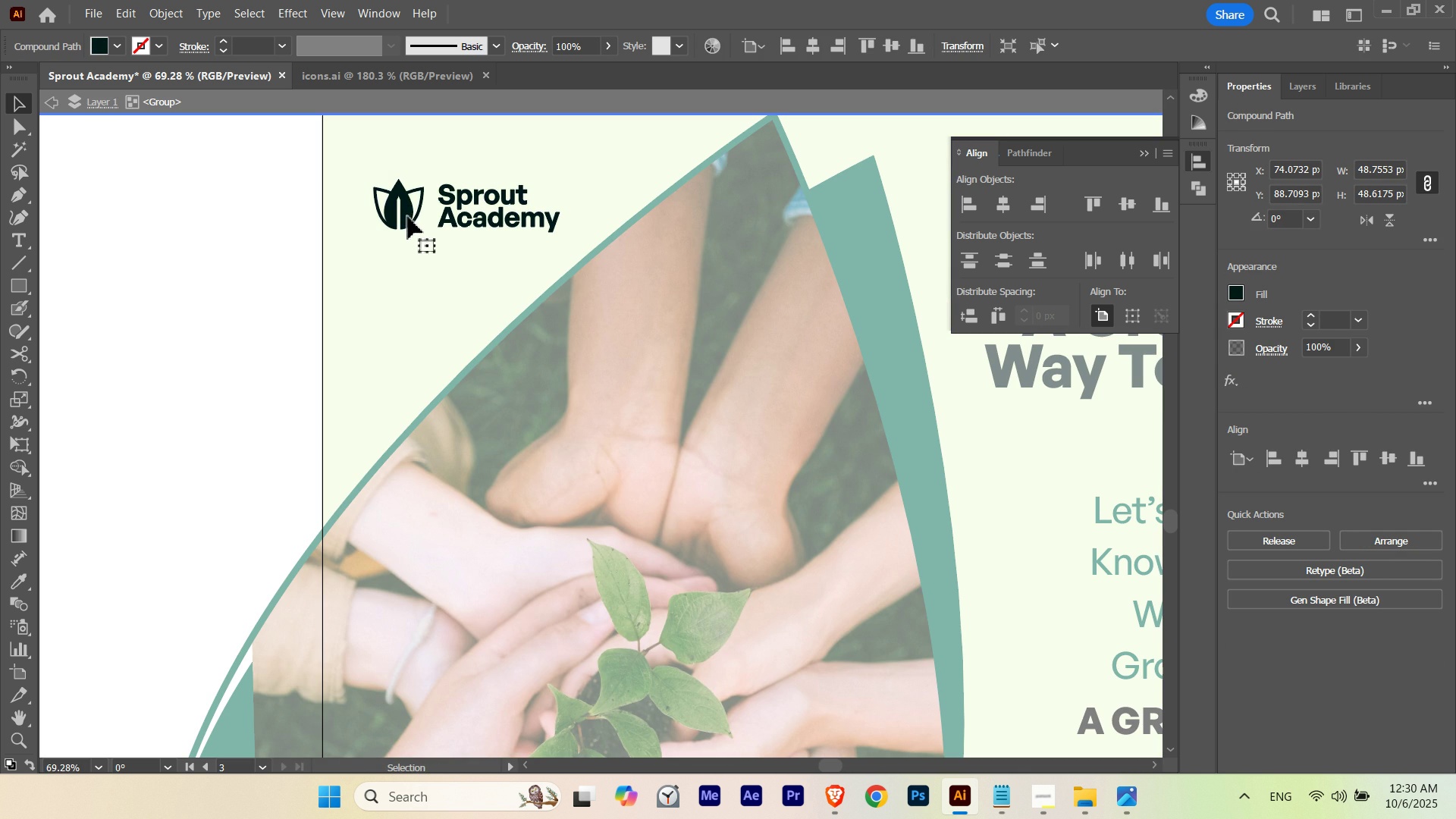 
key(Control+ControlLeft)
 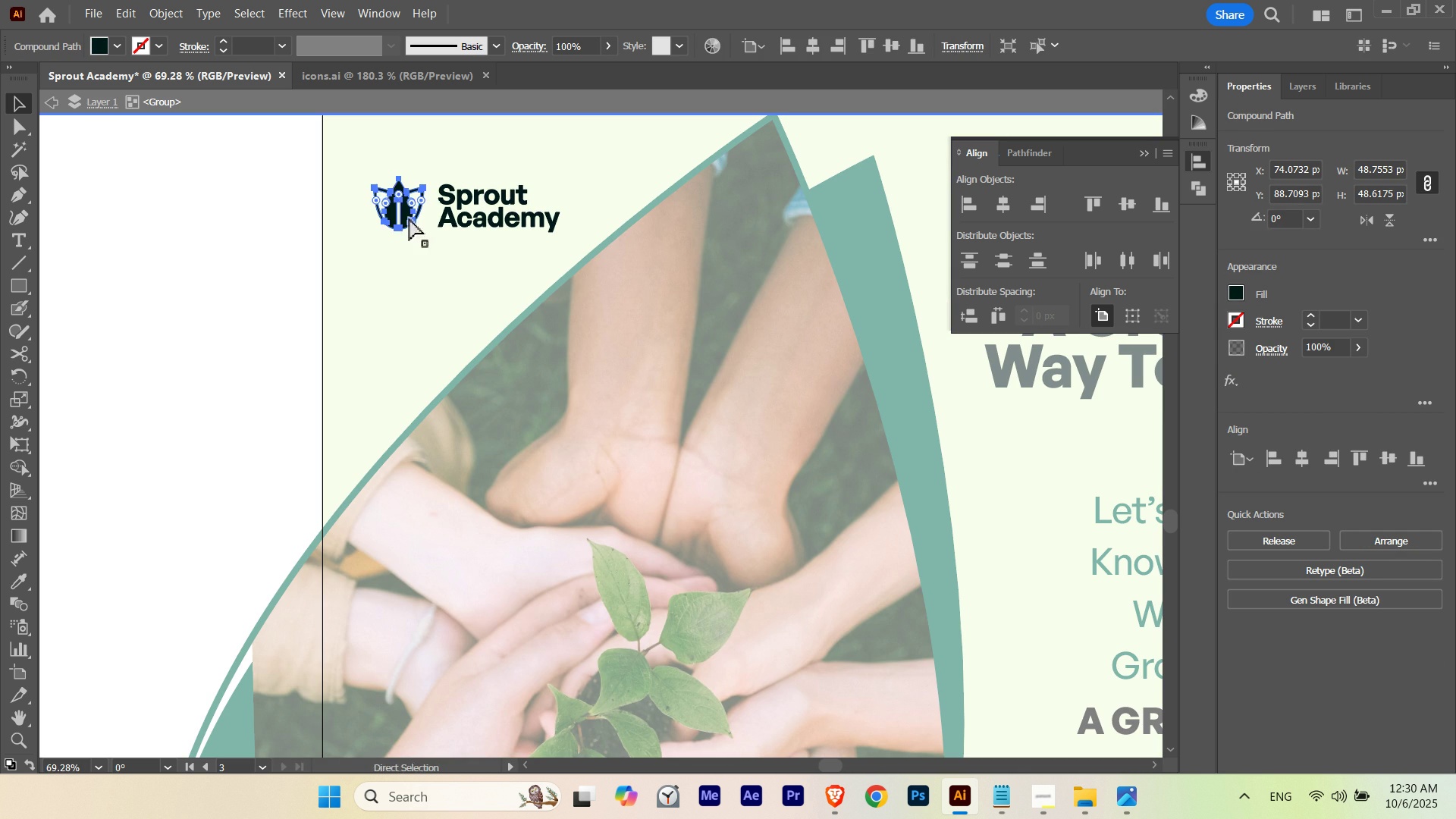 
key(Control+H)
 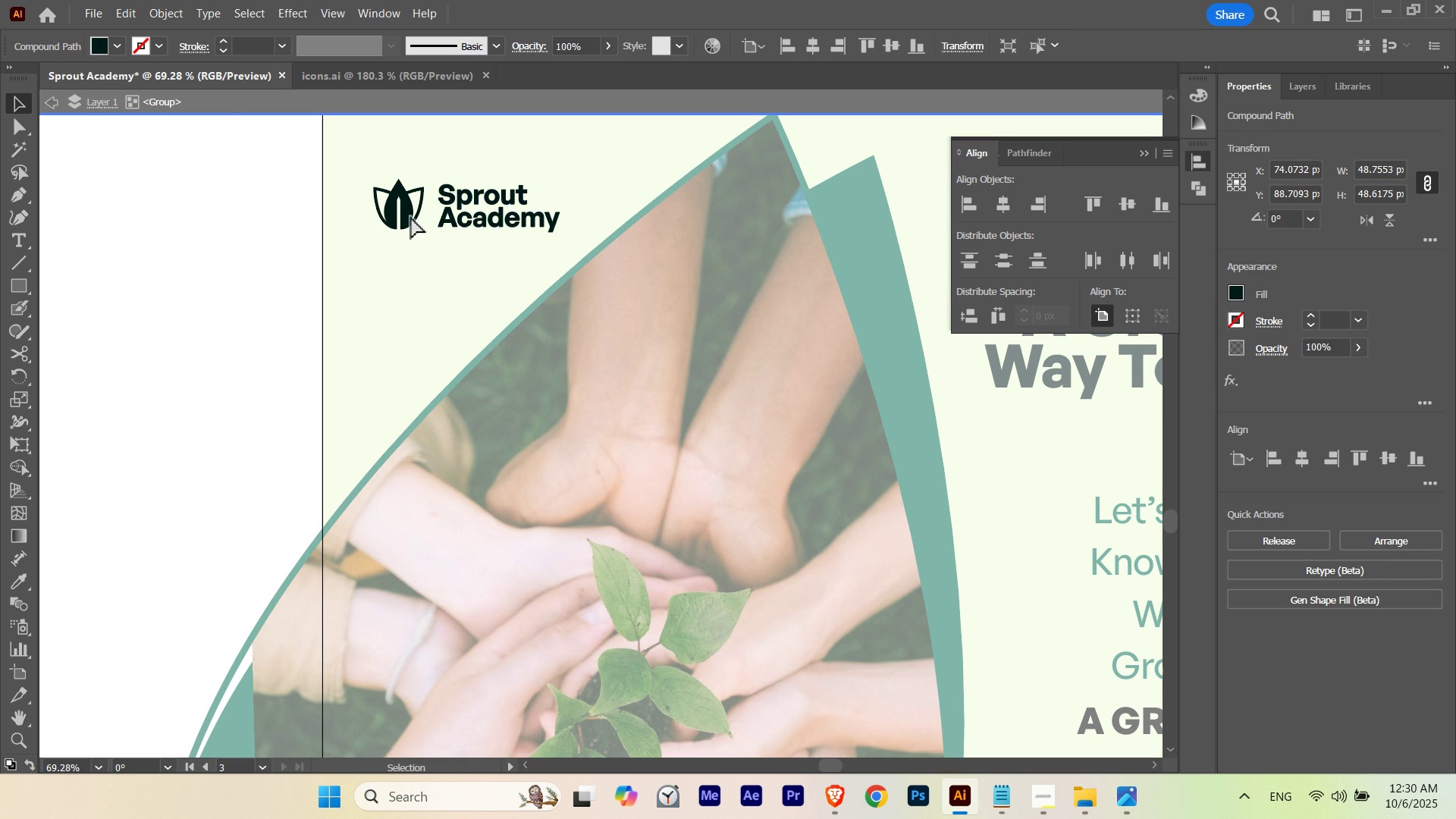 
key(Control+ControlLeft)
 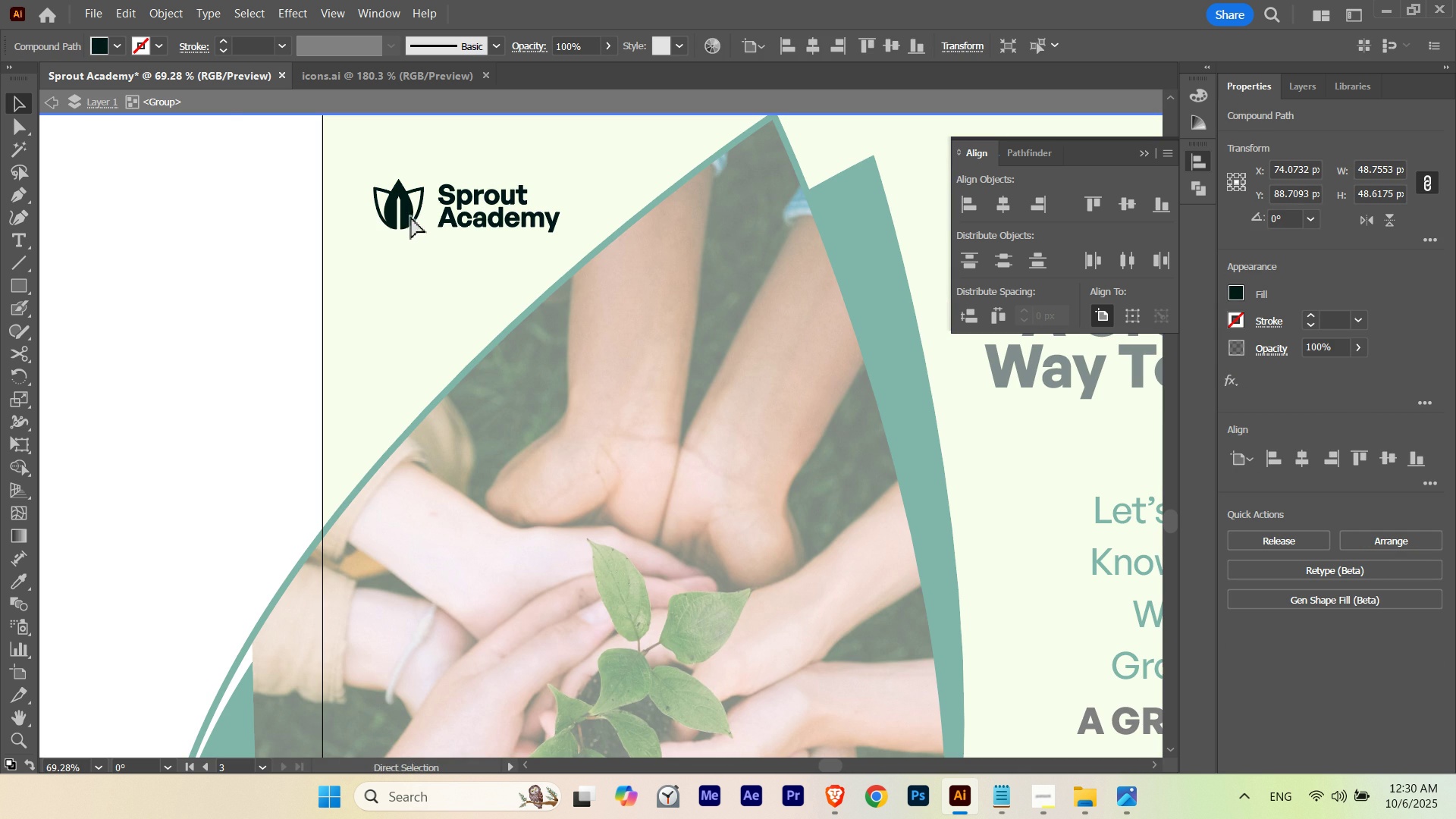 
key(Control+H)
 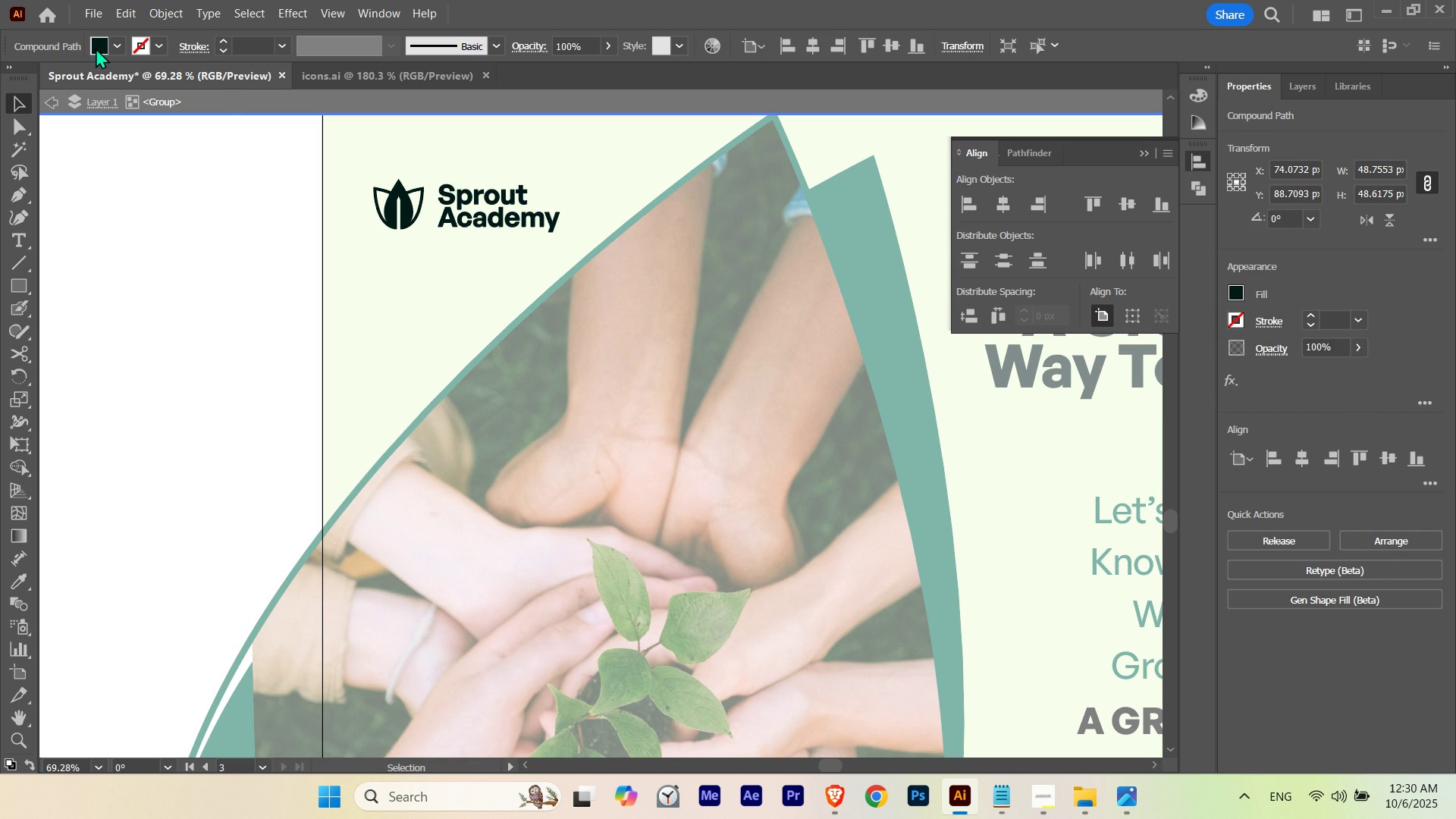 
left_click([96, 46])
 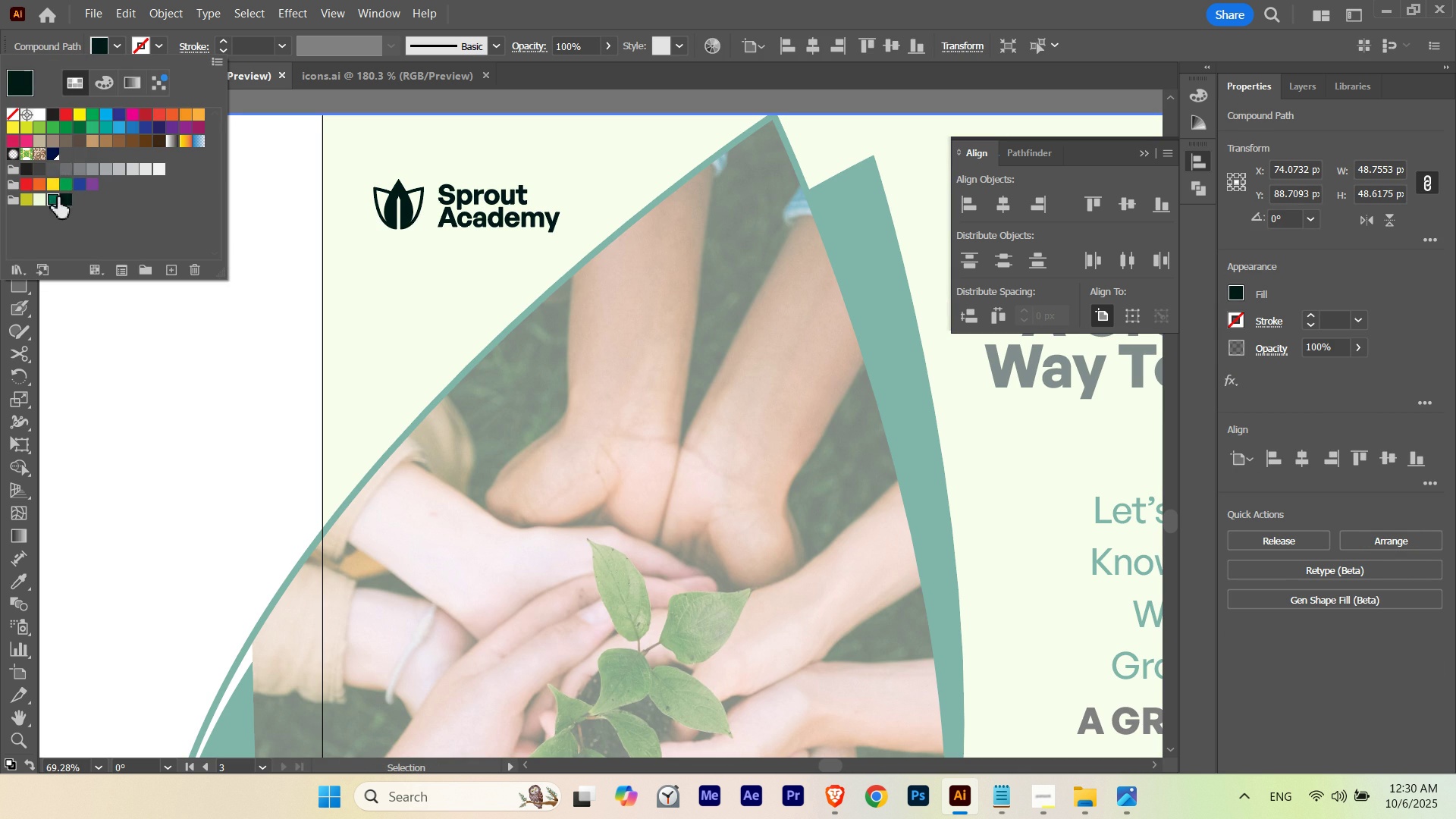 
left_click([58, 197])
 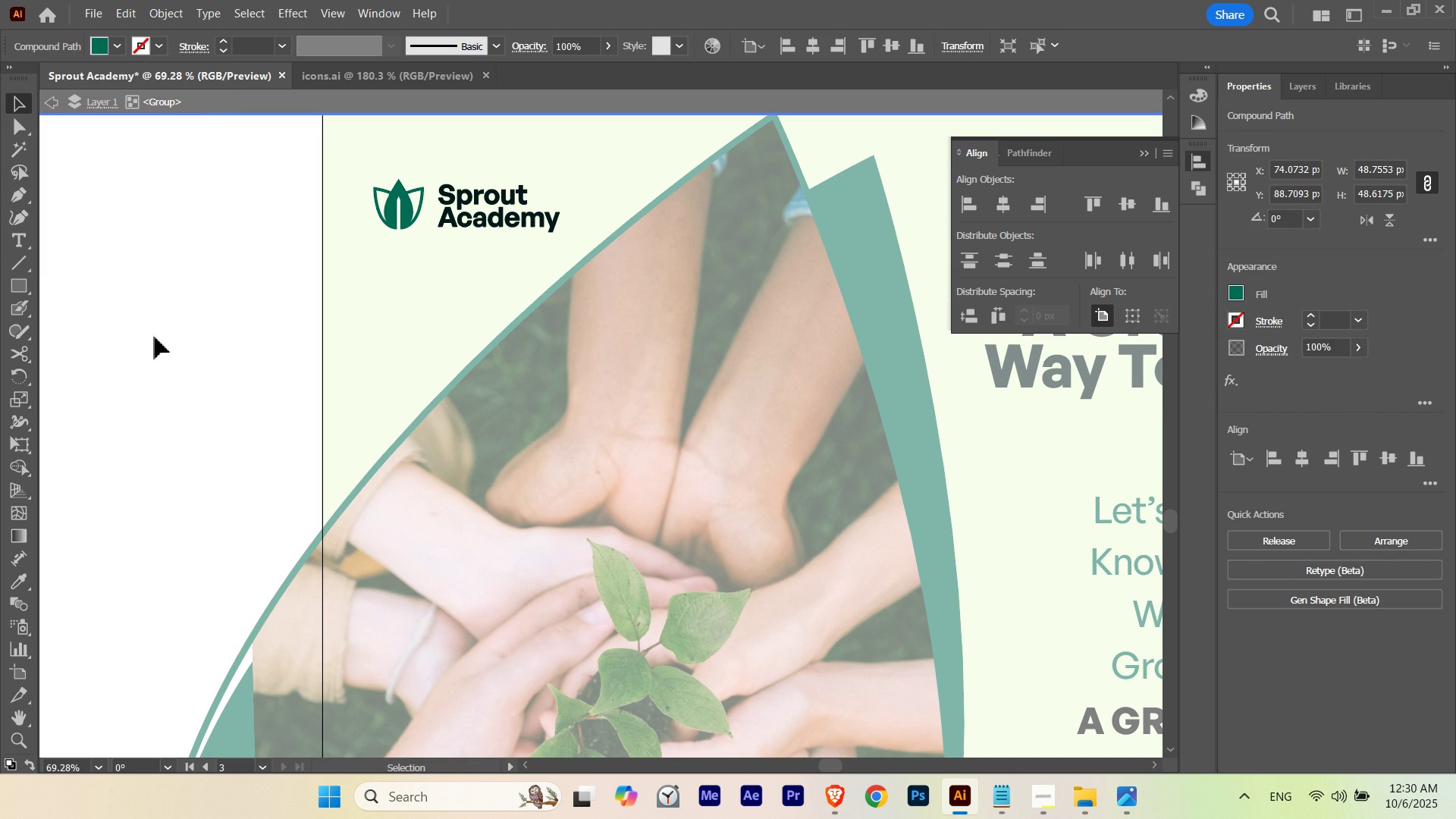 
triple_click([155, 337])
 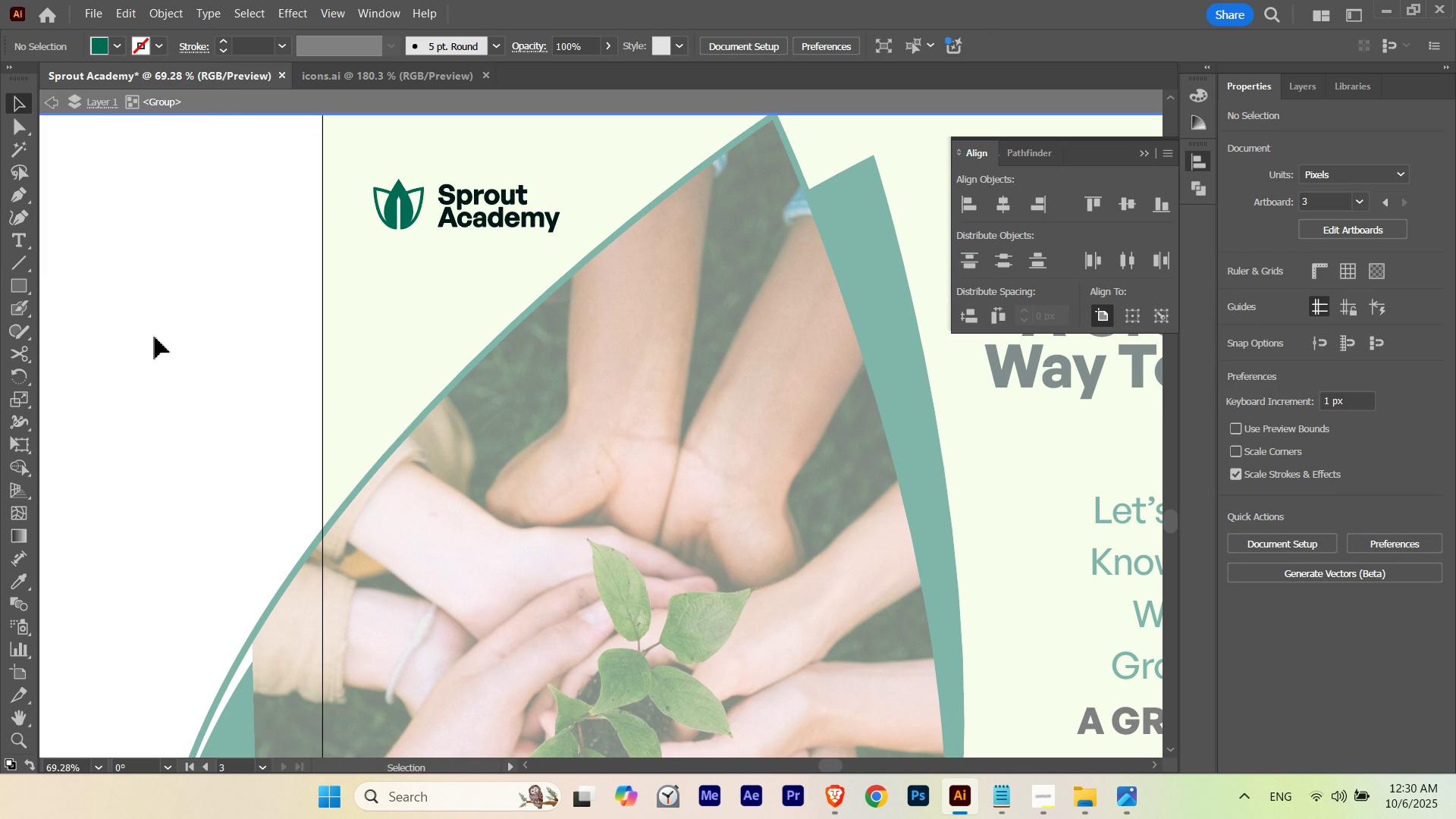 
key(Escape)
 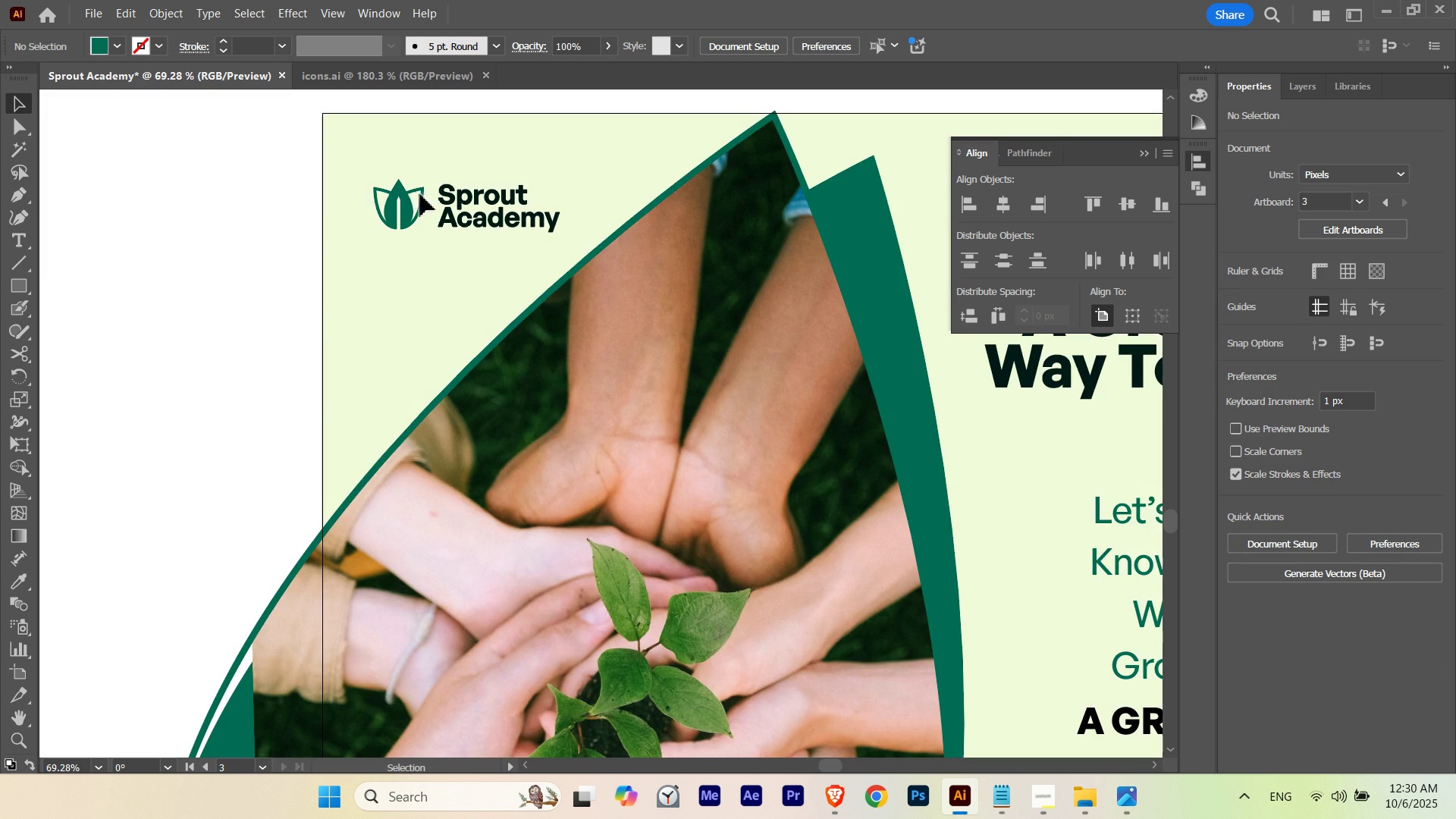 
hold_key(key=ControlLeft, duration=0.54)
 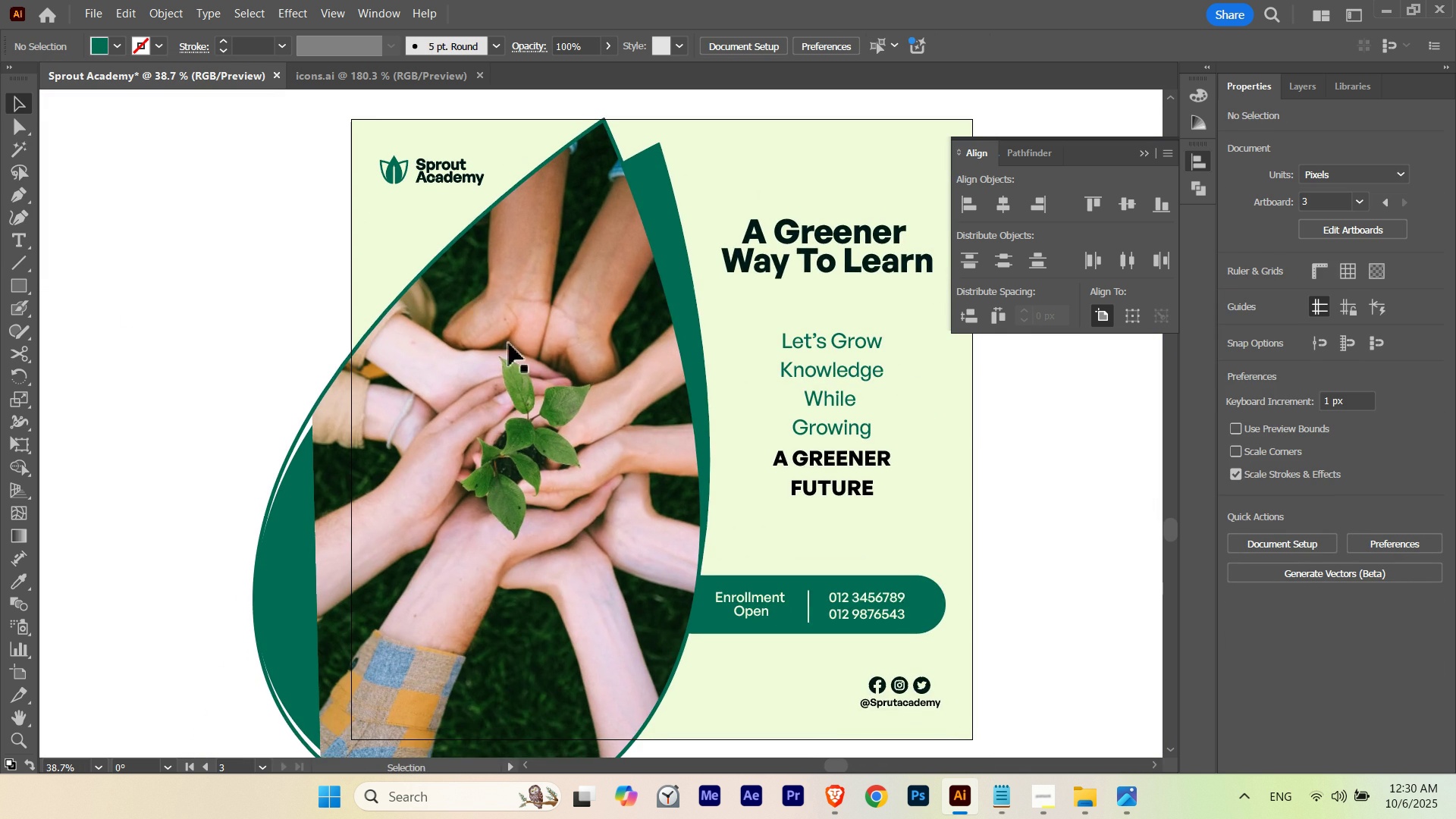 
hold_key(key=Space, duration=1.07)
 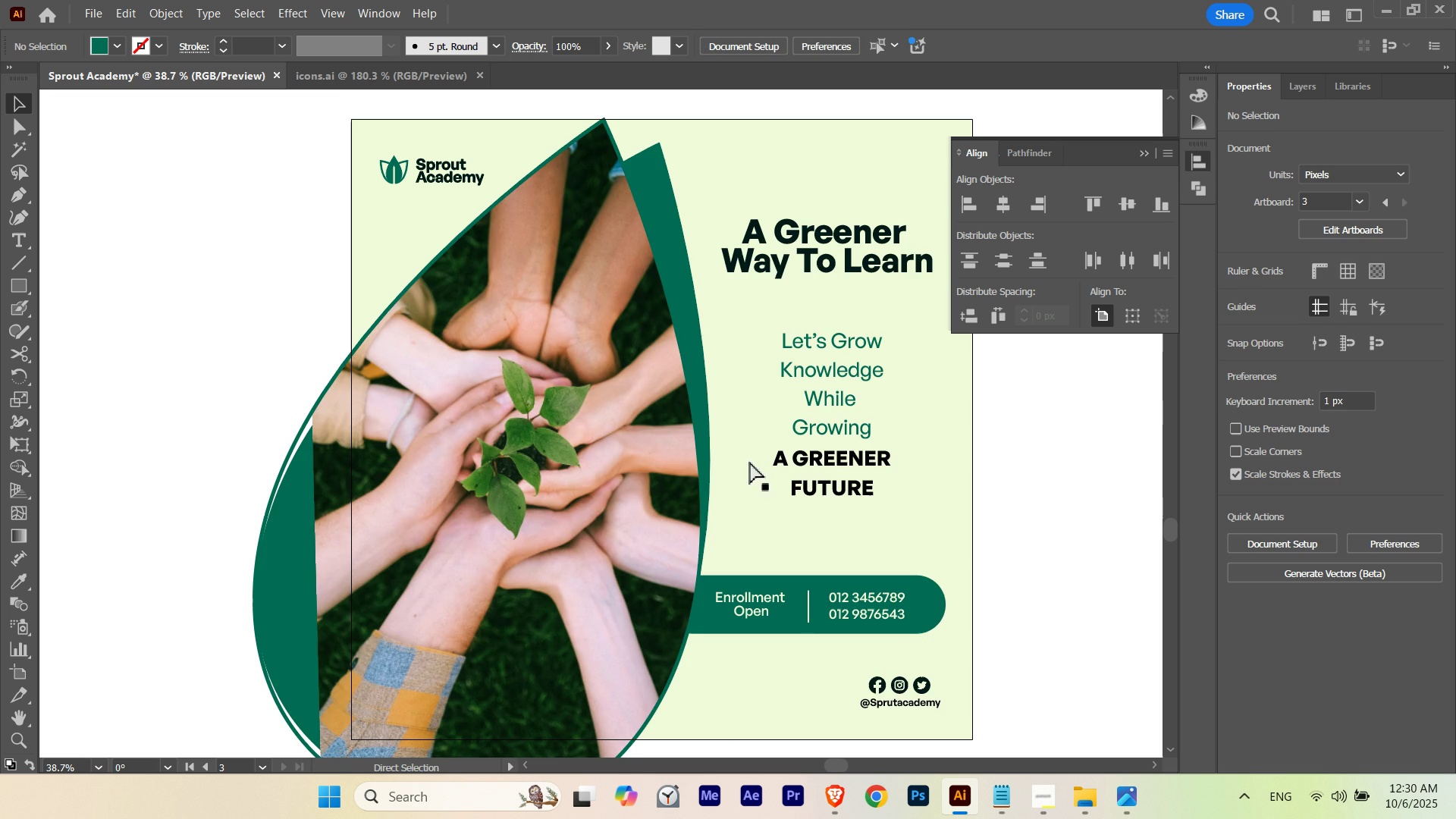 
key(Control+Z)
 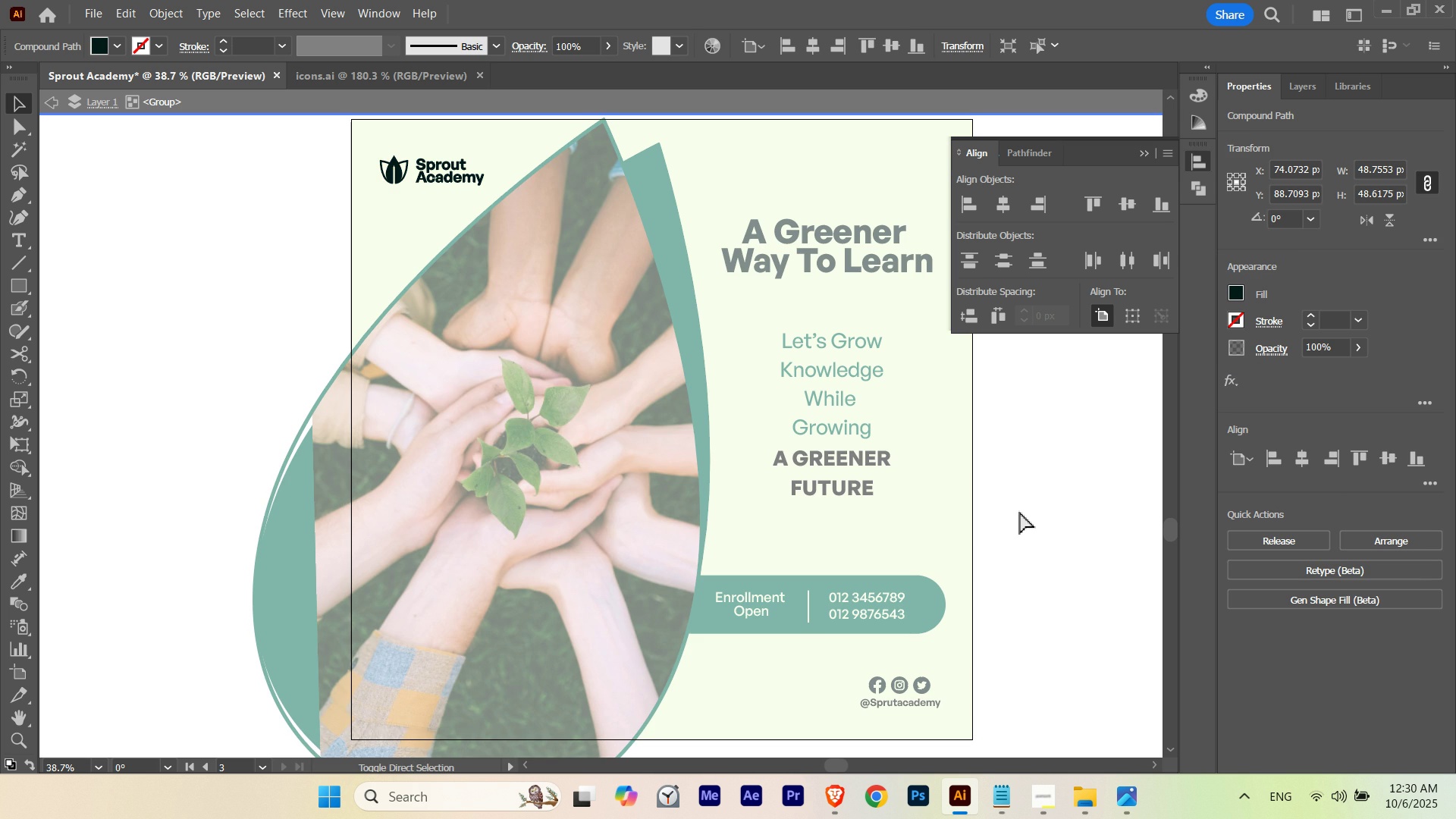 
key(Control+Shift+Z)
 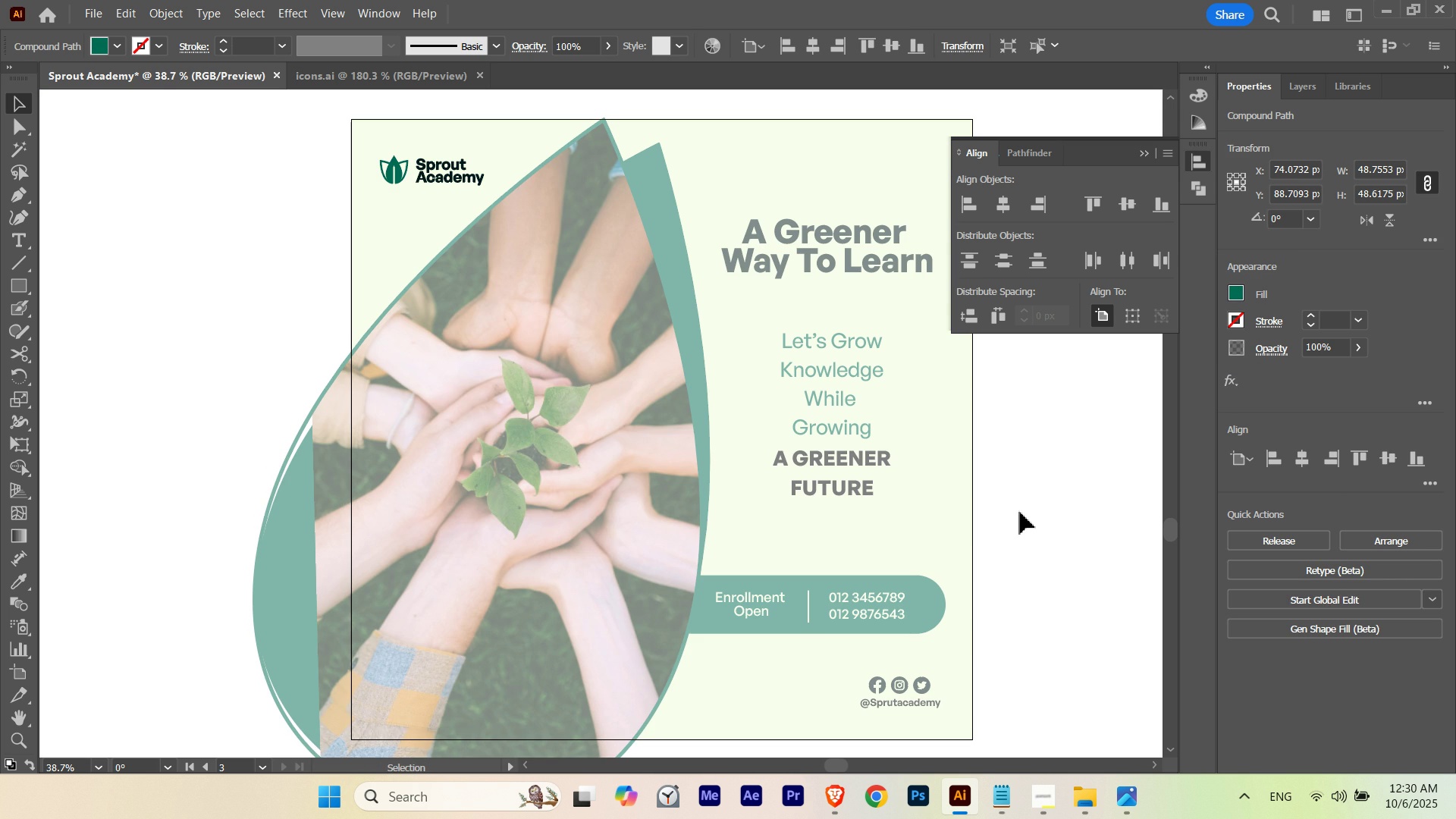 
key(Escape)
 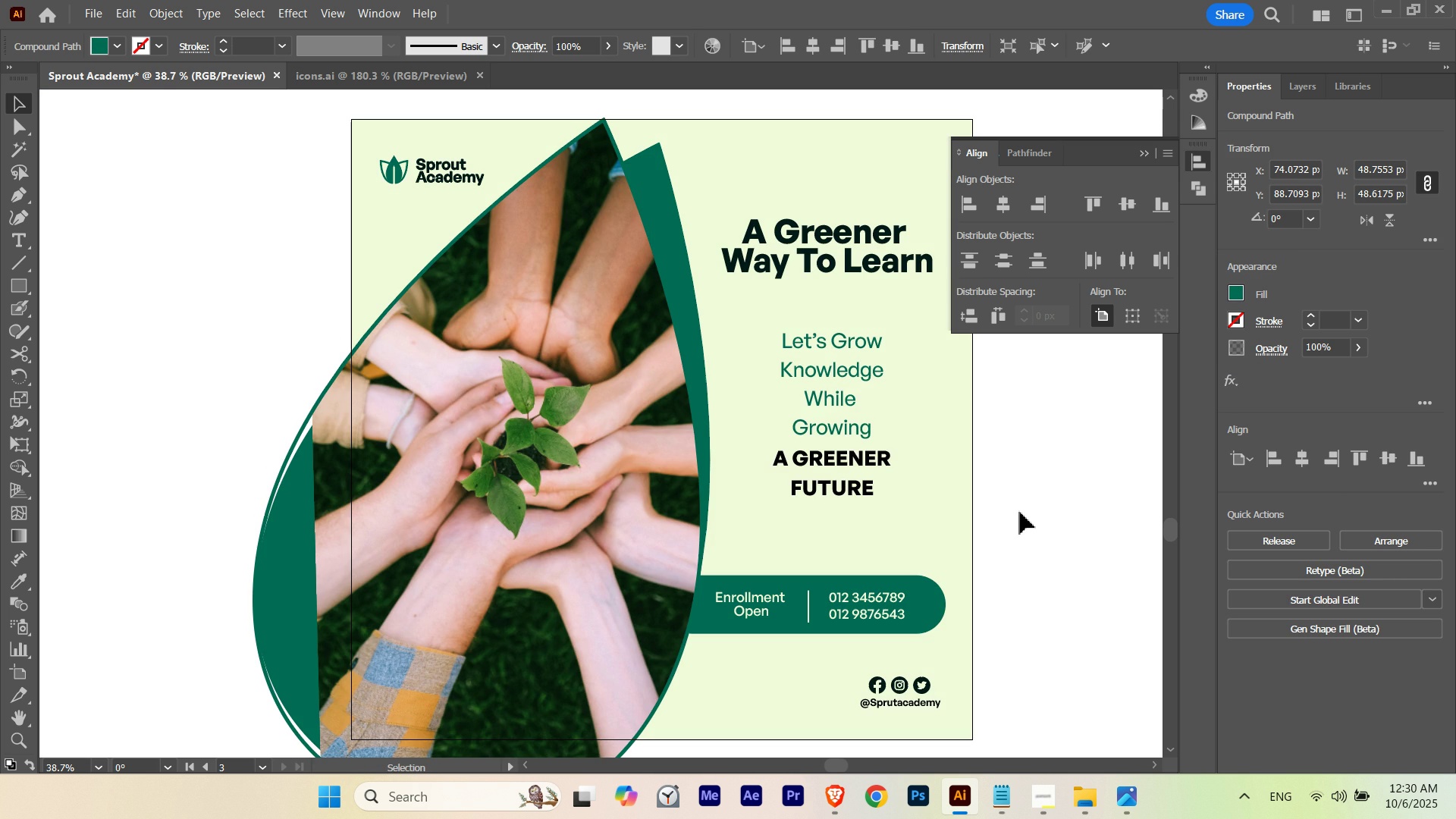 
hold_key(key=Escape, duration=0.34)
 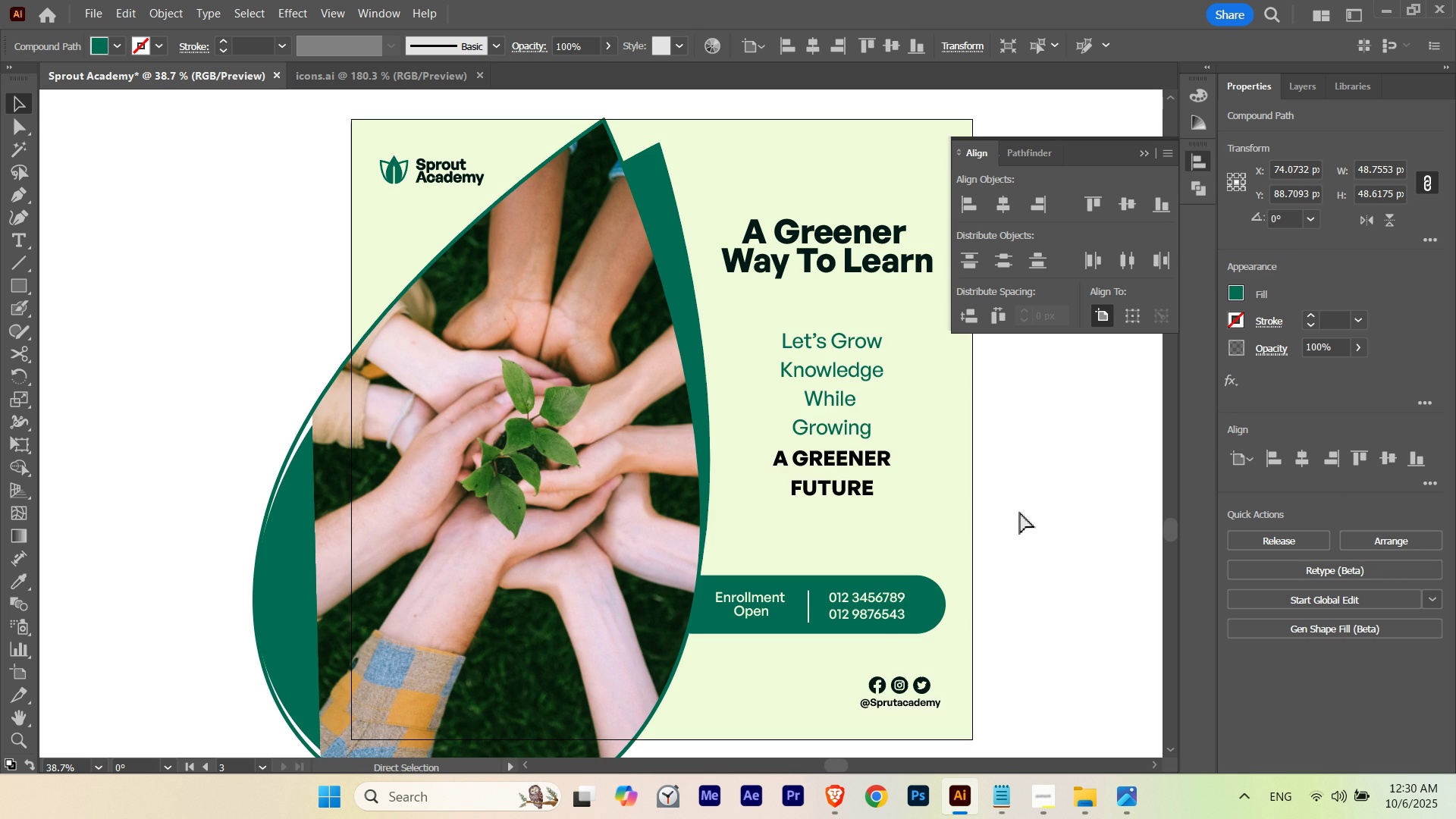 
hold_key(key=ControlLeft, duration=1.85)
 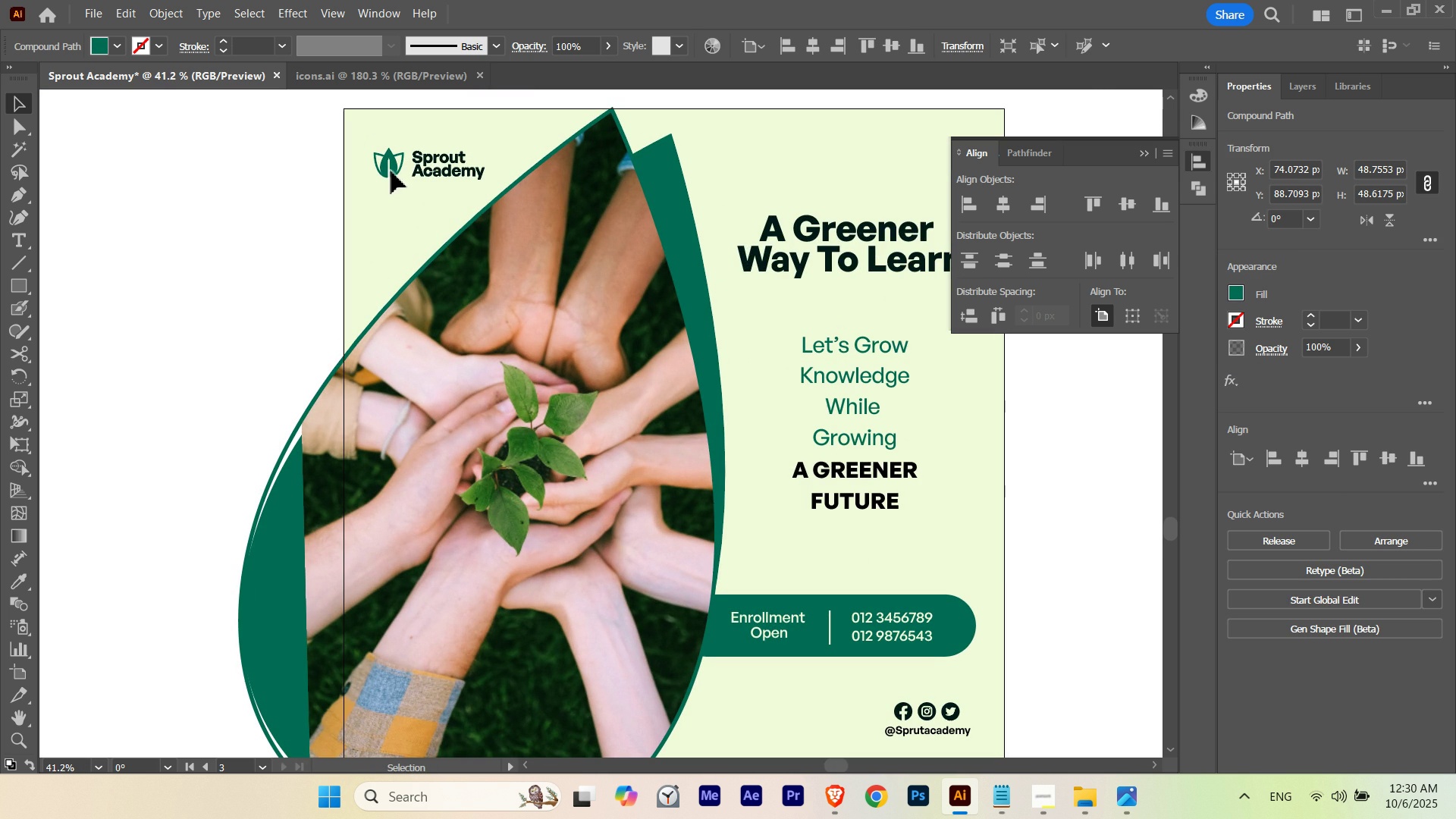 
hold_key(key=Space, duration=1.24)
 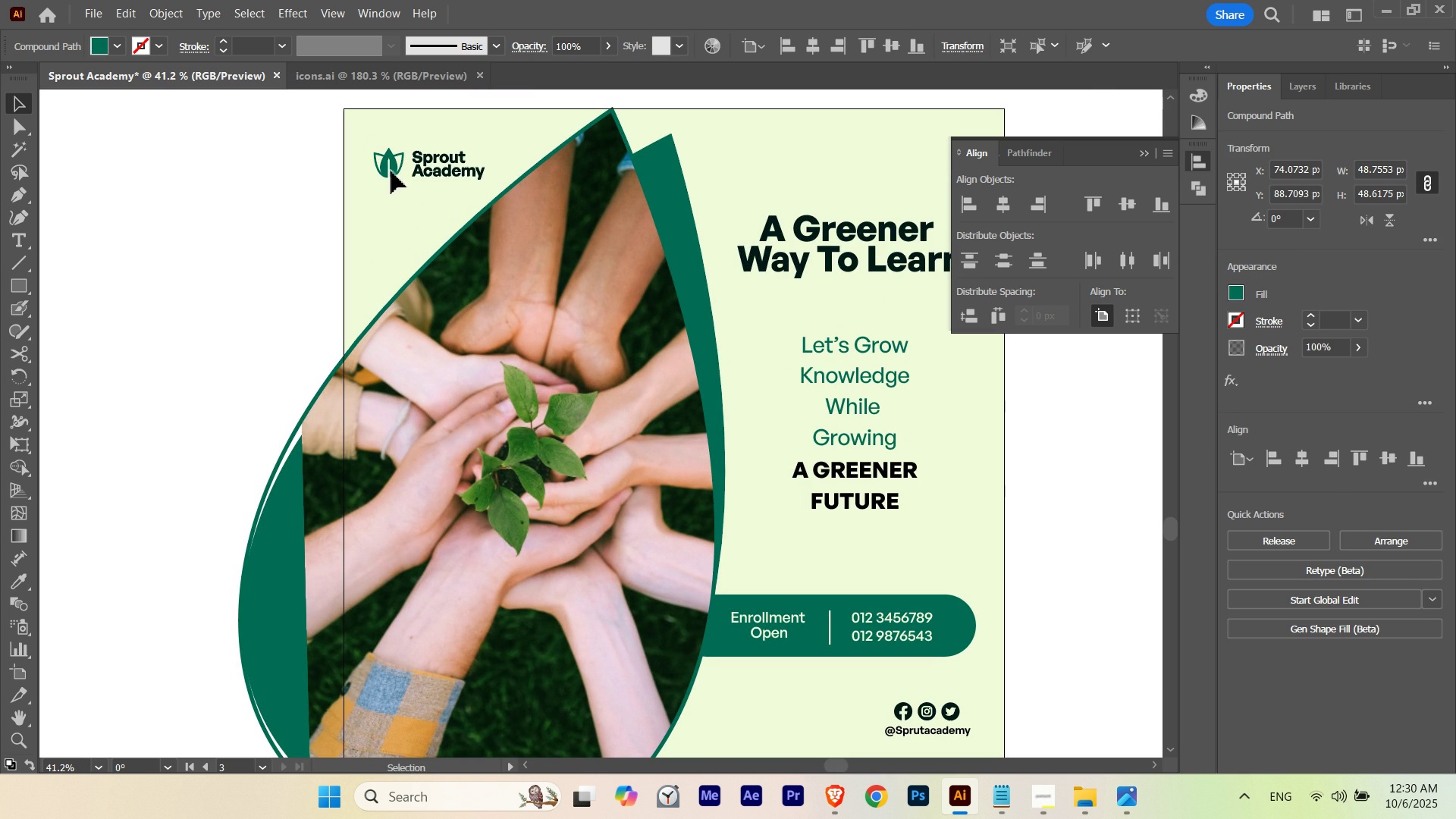 
left_click([391, 171])
 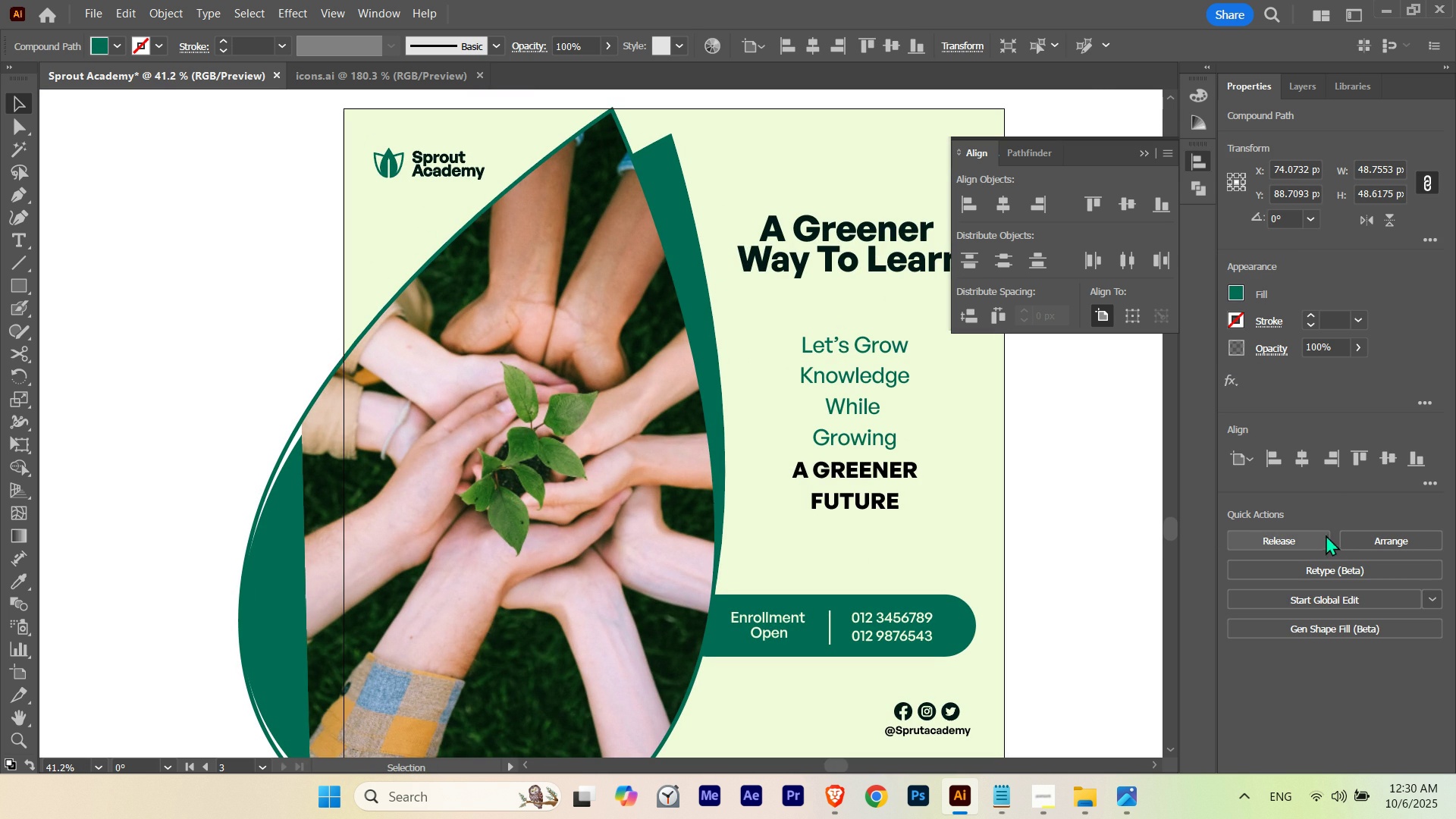 
key(V)
 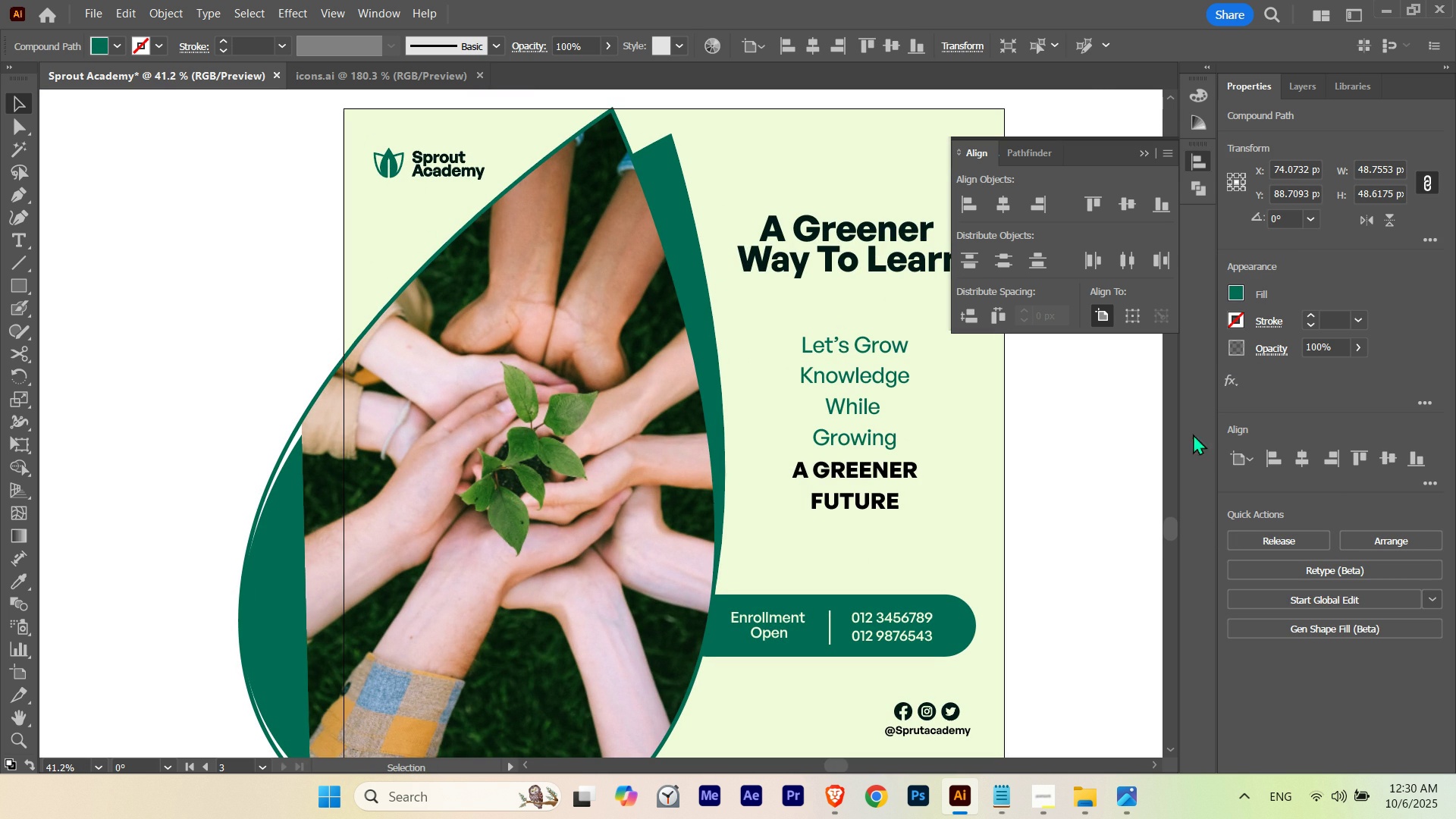 
key(Control+ControlLeft)
 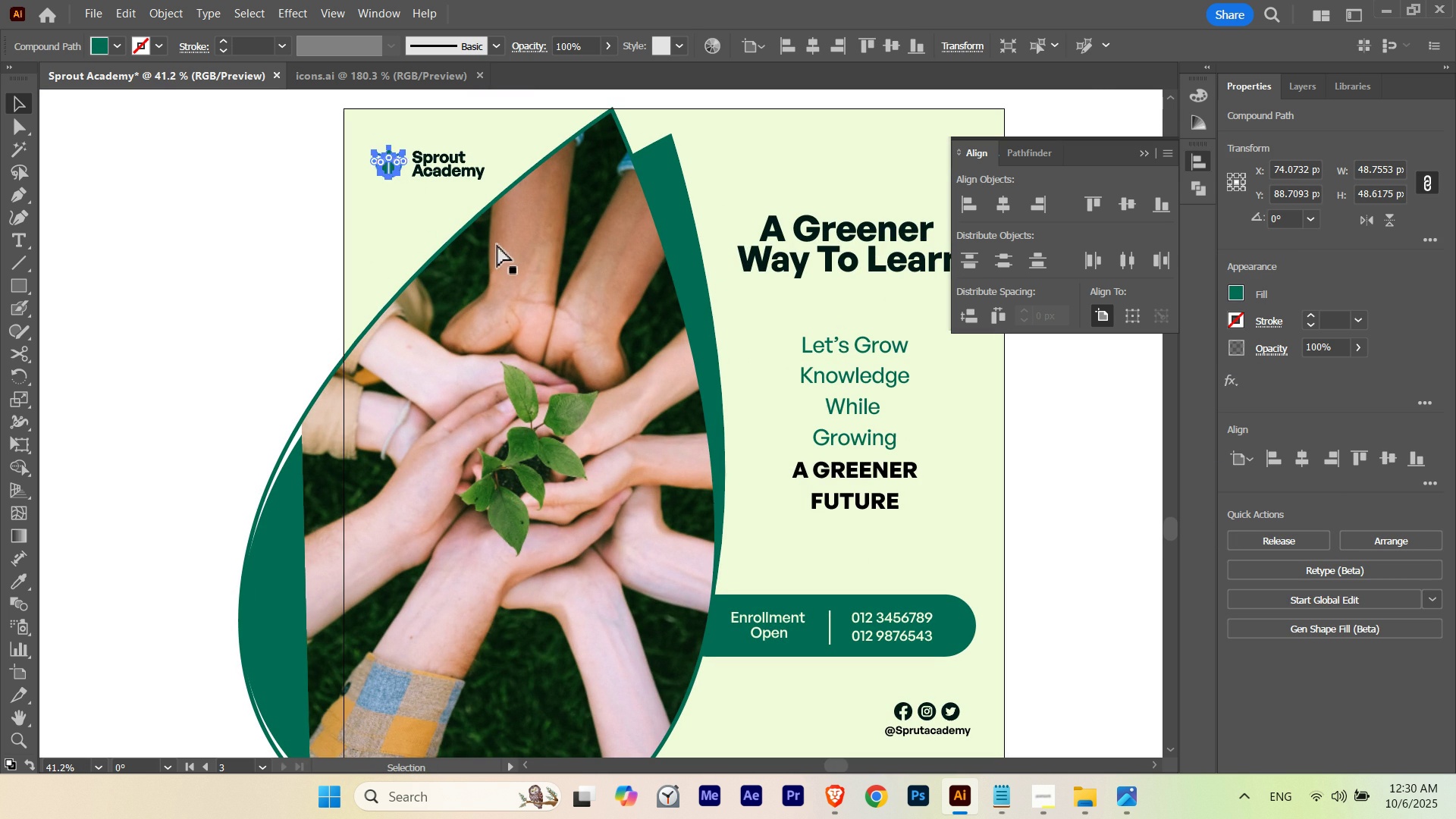 
key(Control+H)
 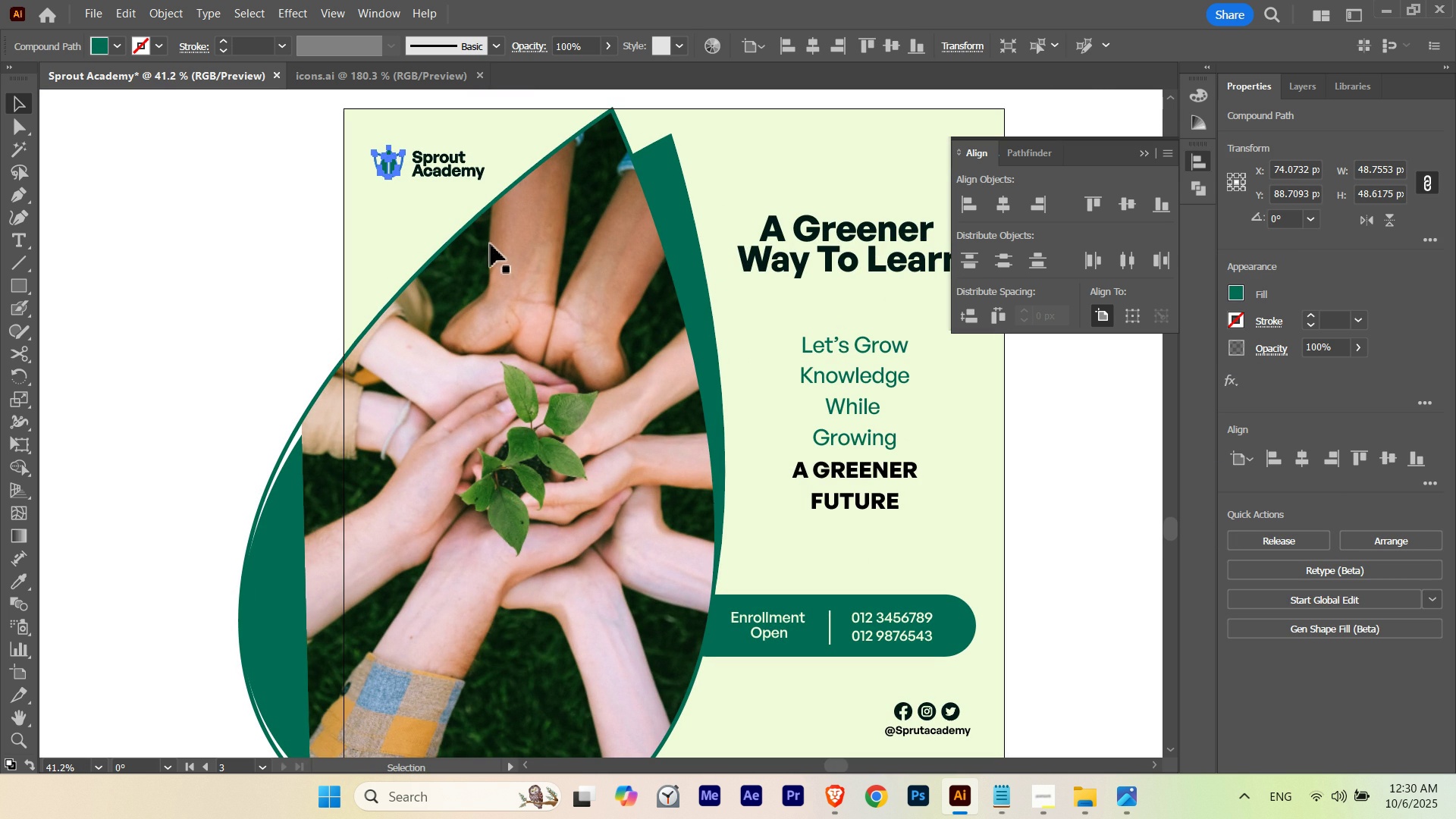 
key(Control+ControlLeft)
 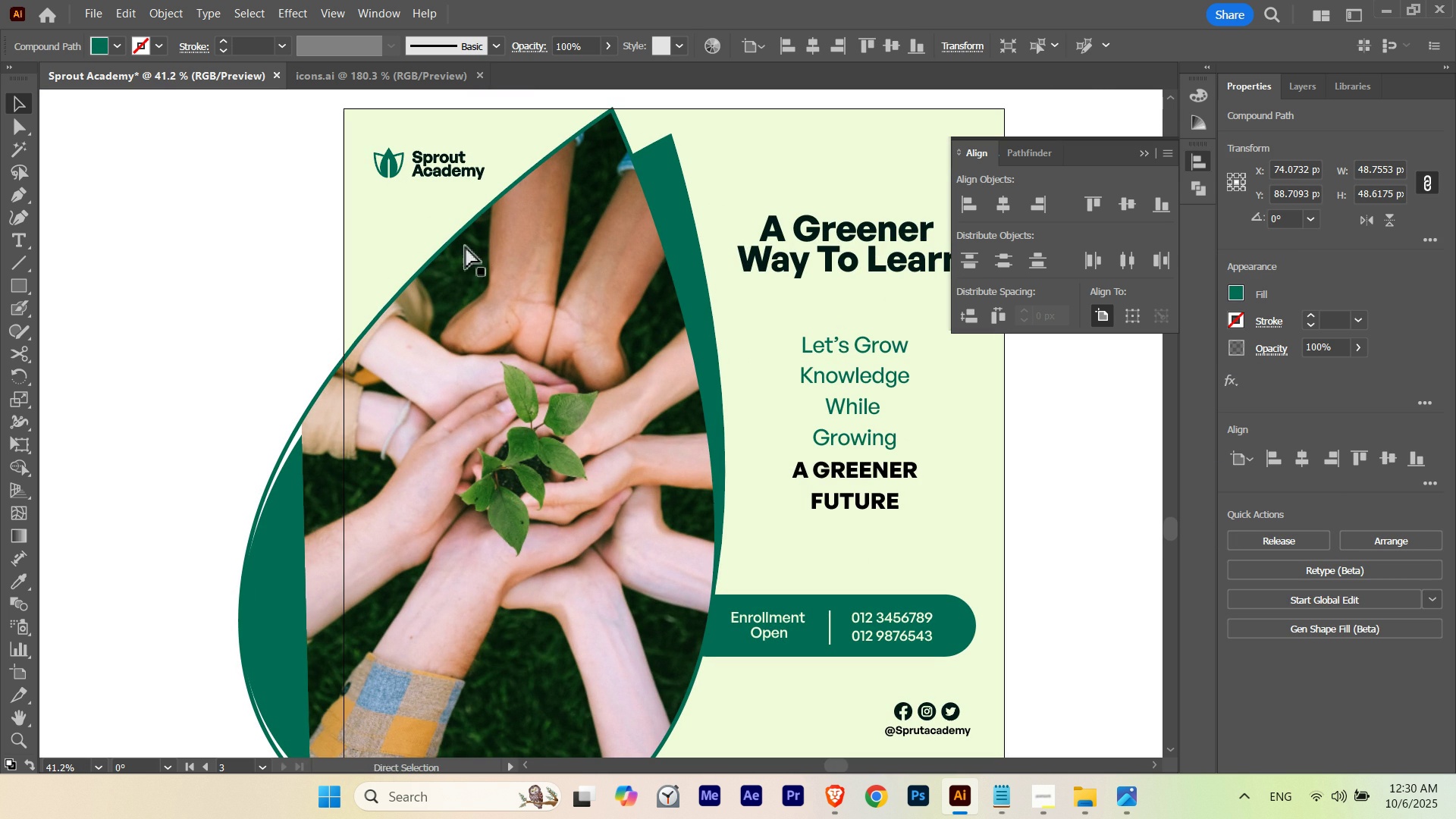 
key(Control+H)
 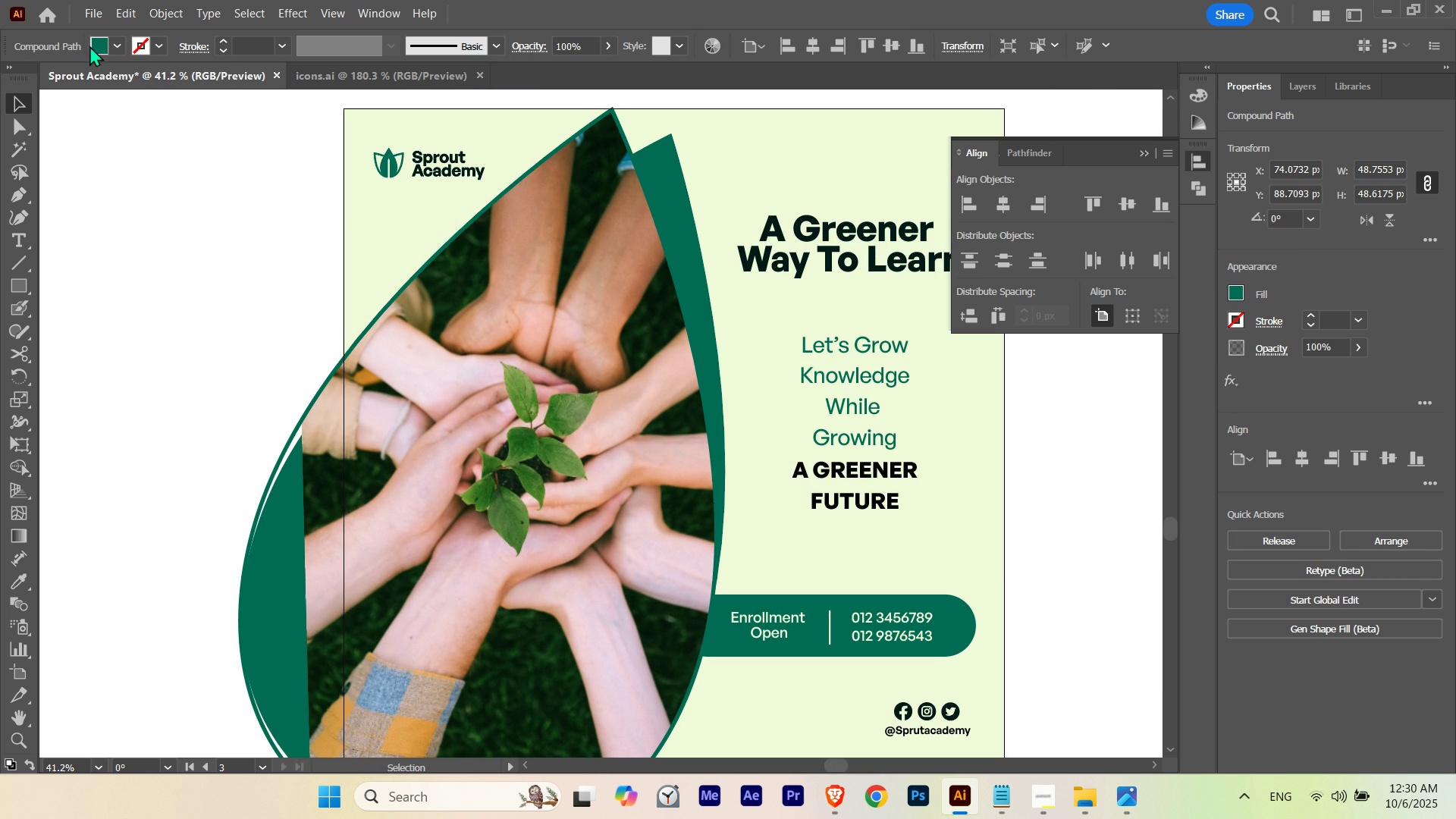 
left_click([100, 43])
 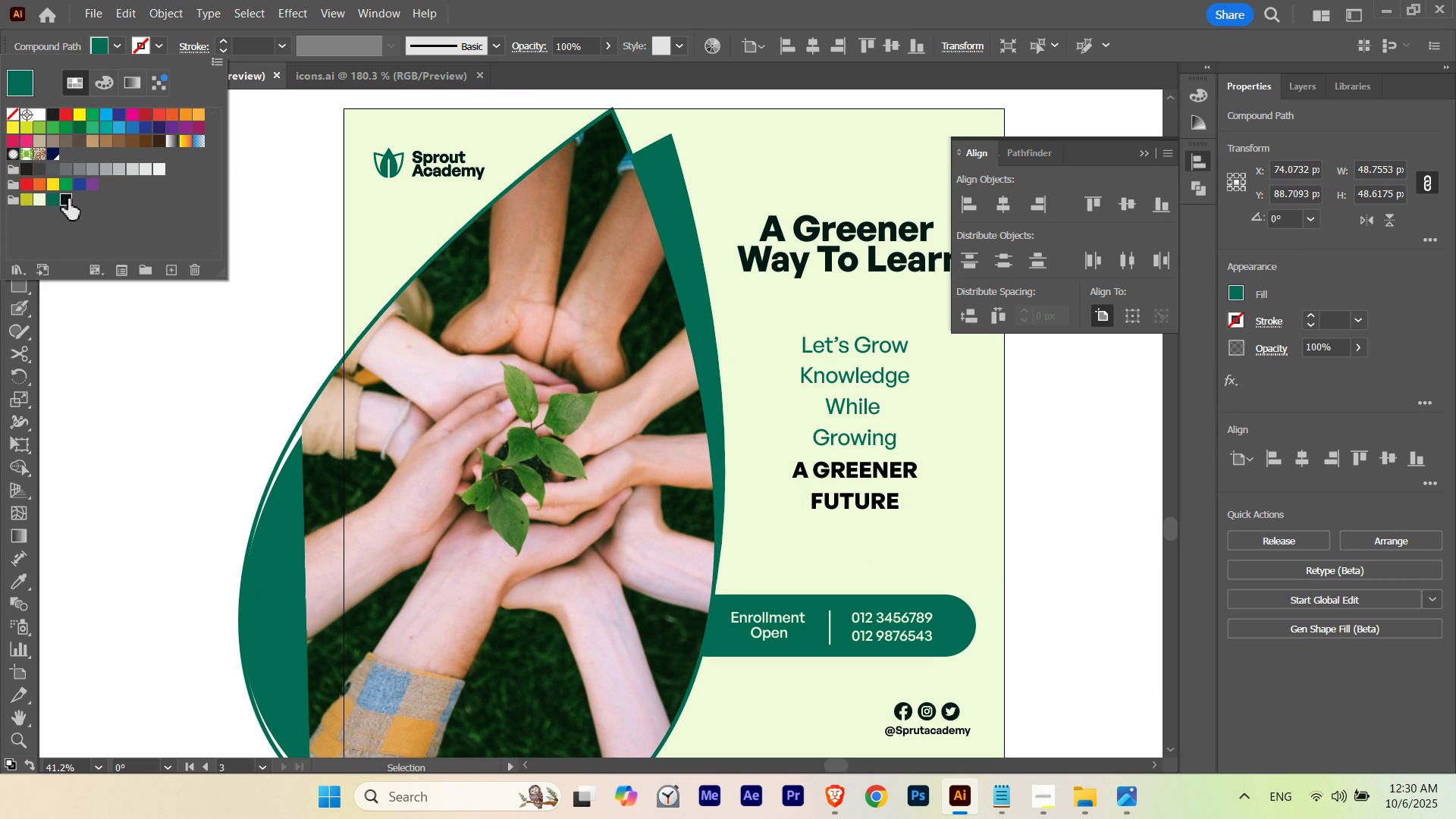 
left_click([68, 199])
 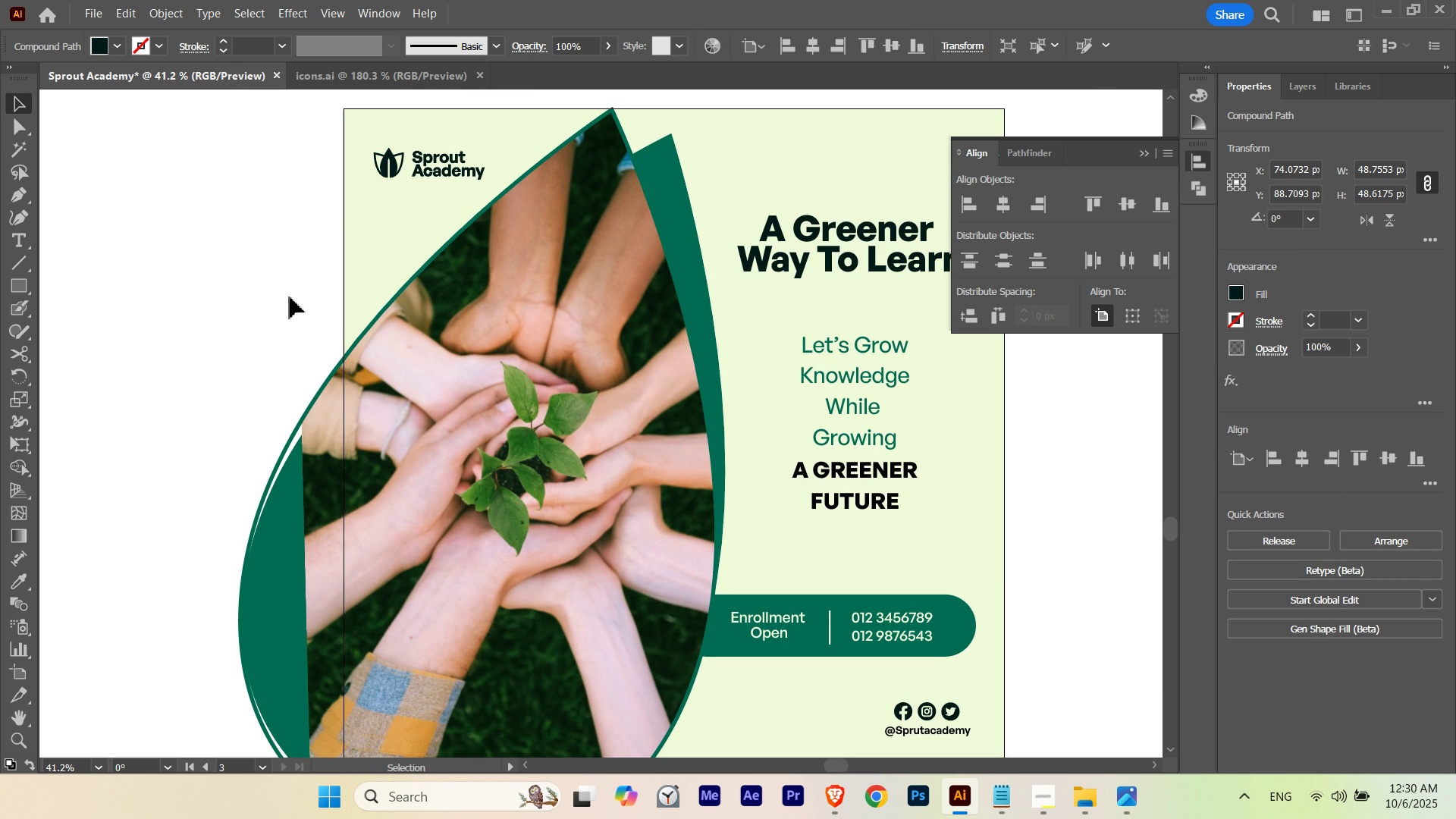 
double_click([290, 297])
 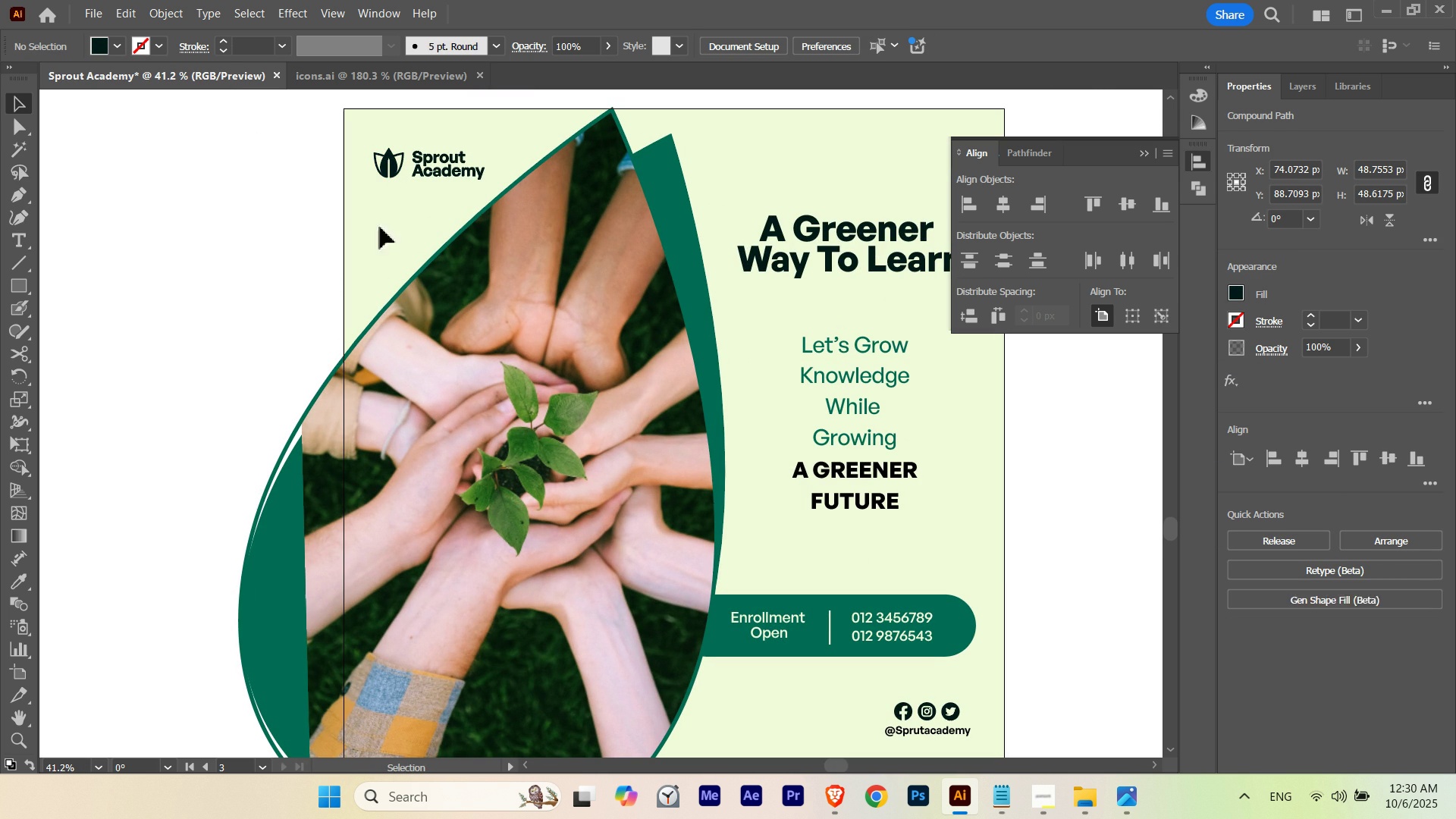 
hold_key(key=ControlLeft, duration=0.45)
 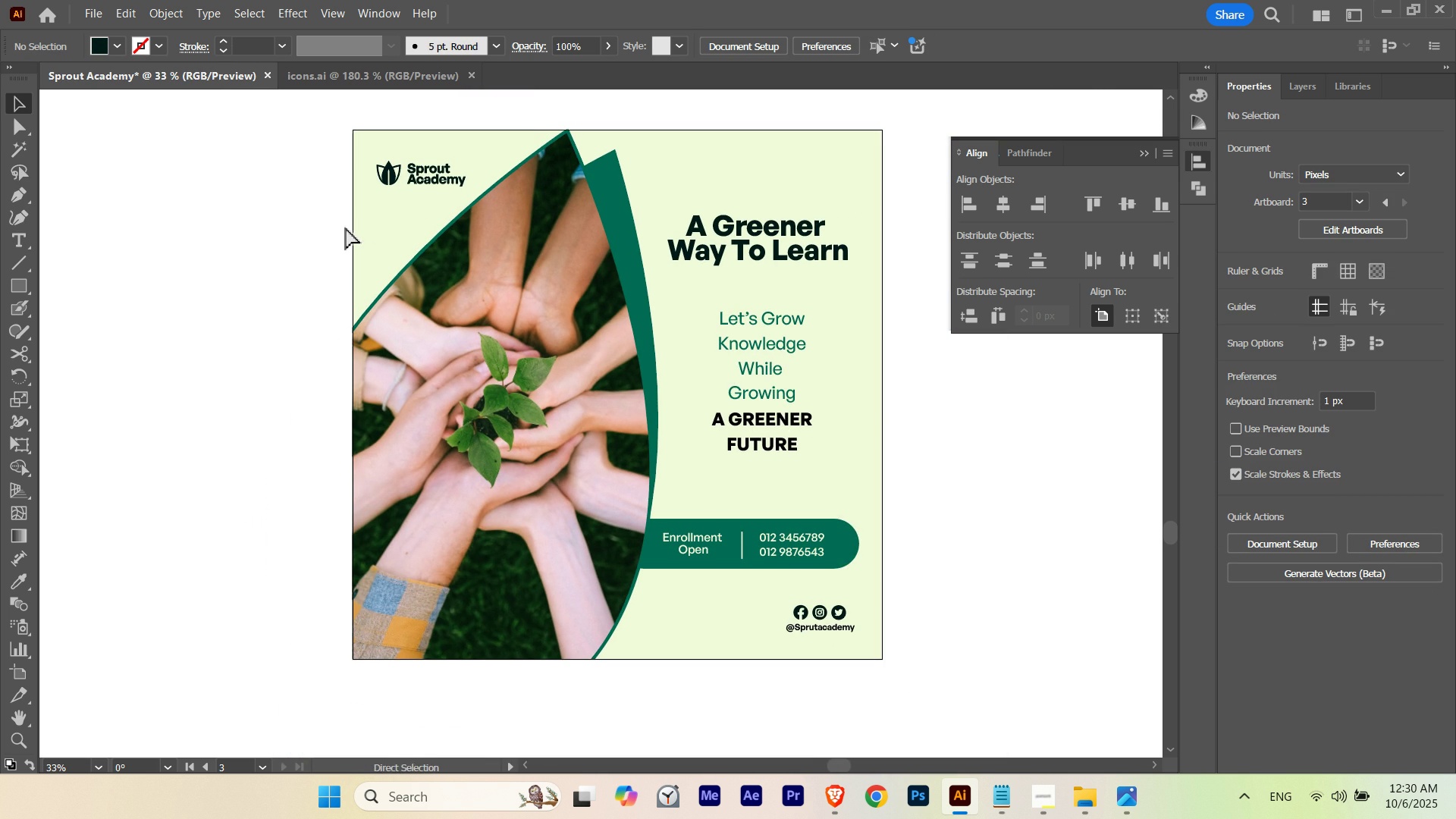 
hold_key(key=Space, duration=0.5)
 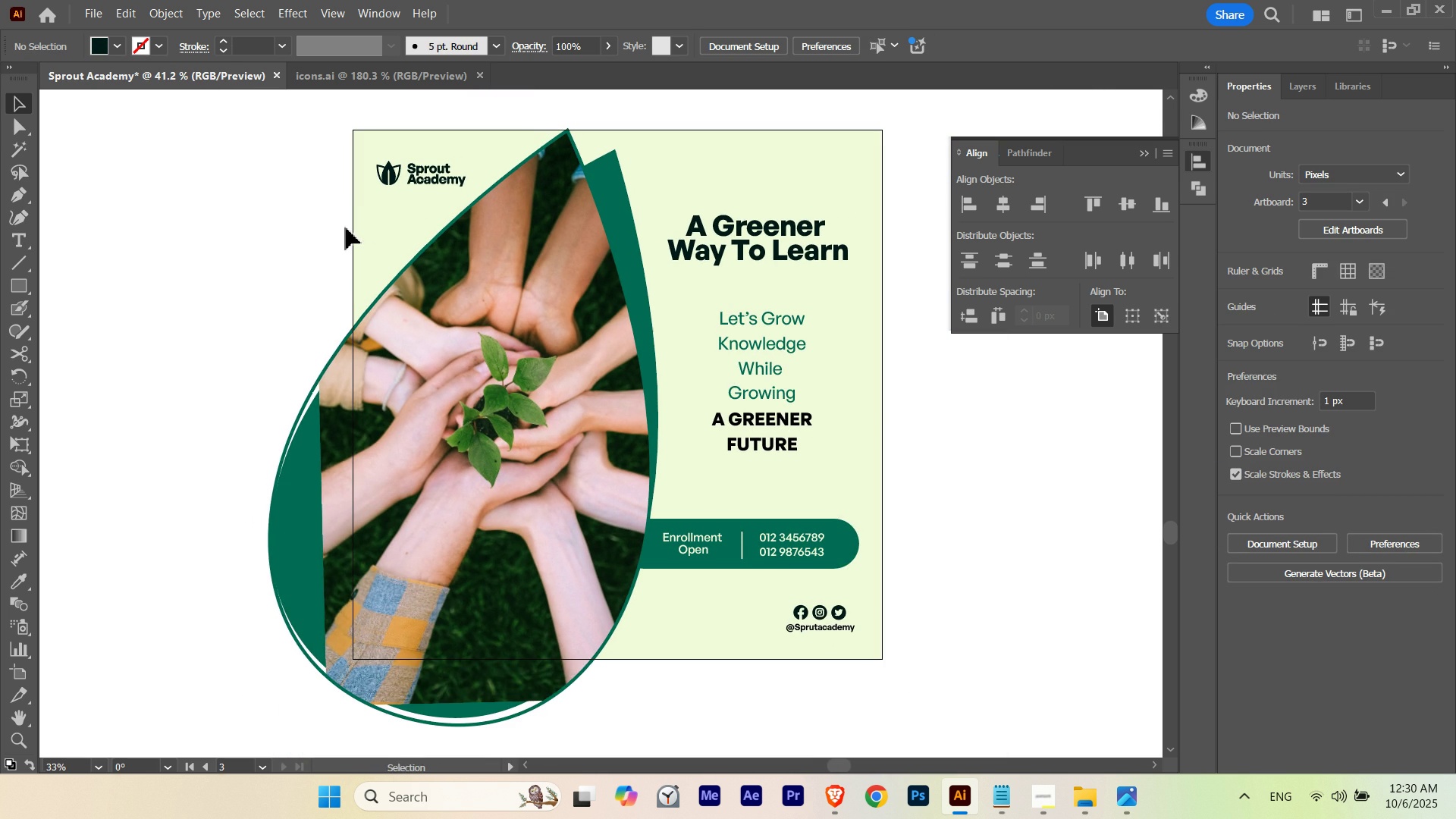 
key(Control+M)
 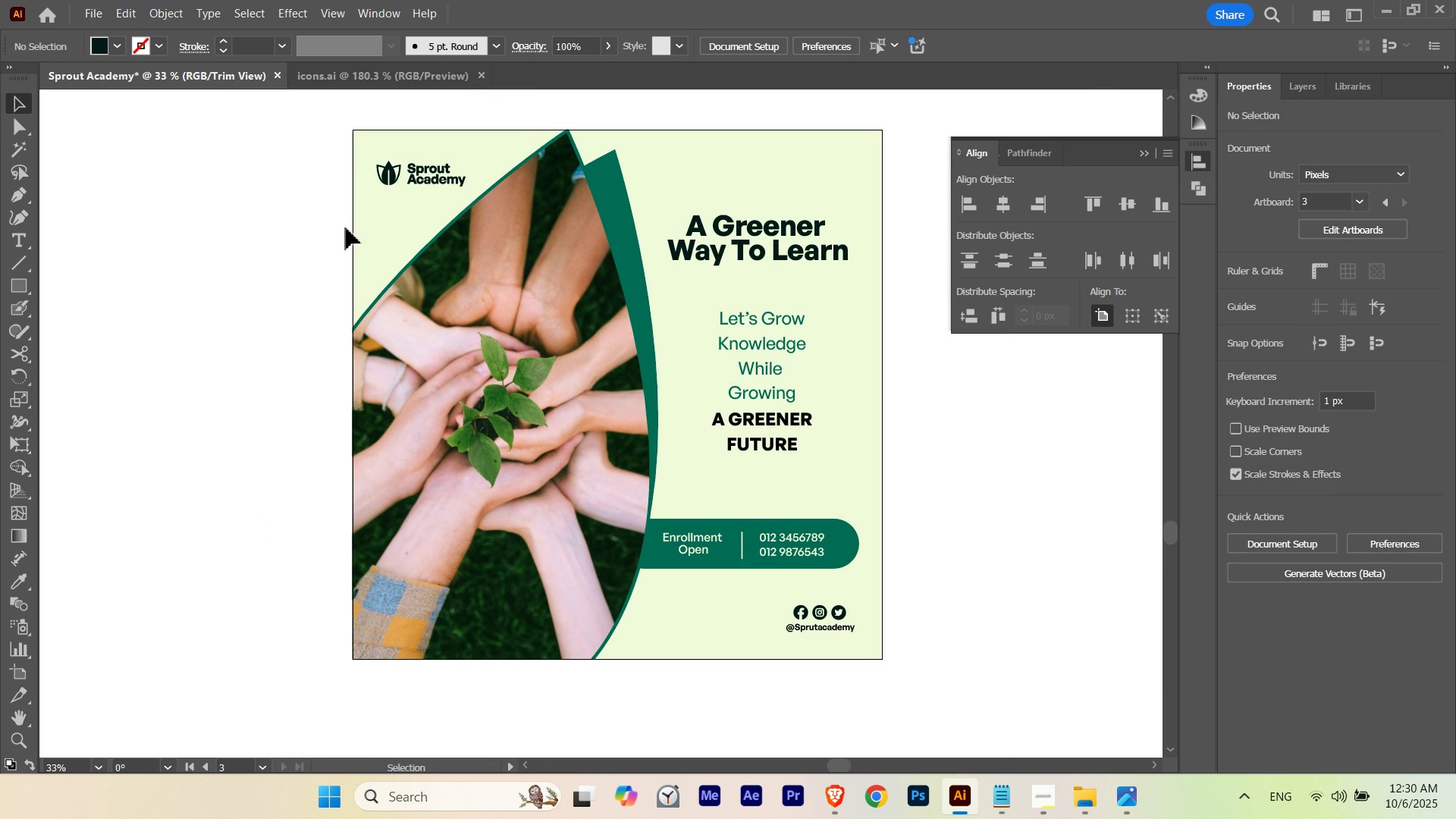 
hold_key(key=Space, duration=2.39)
 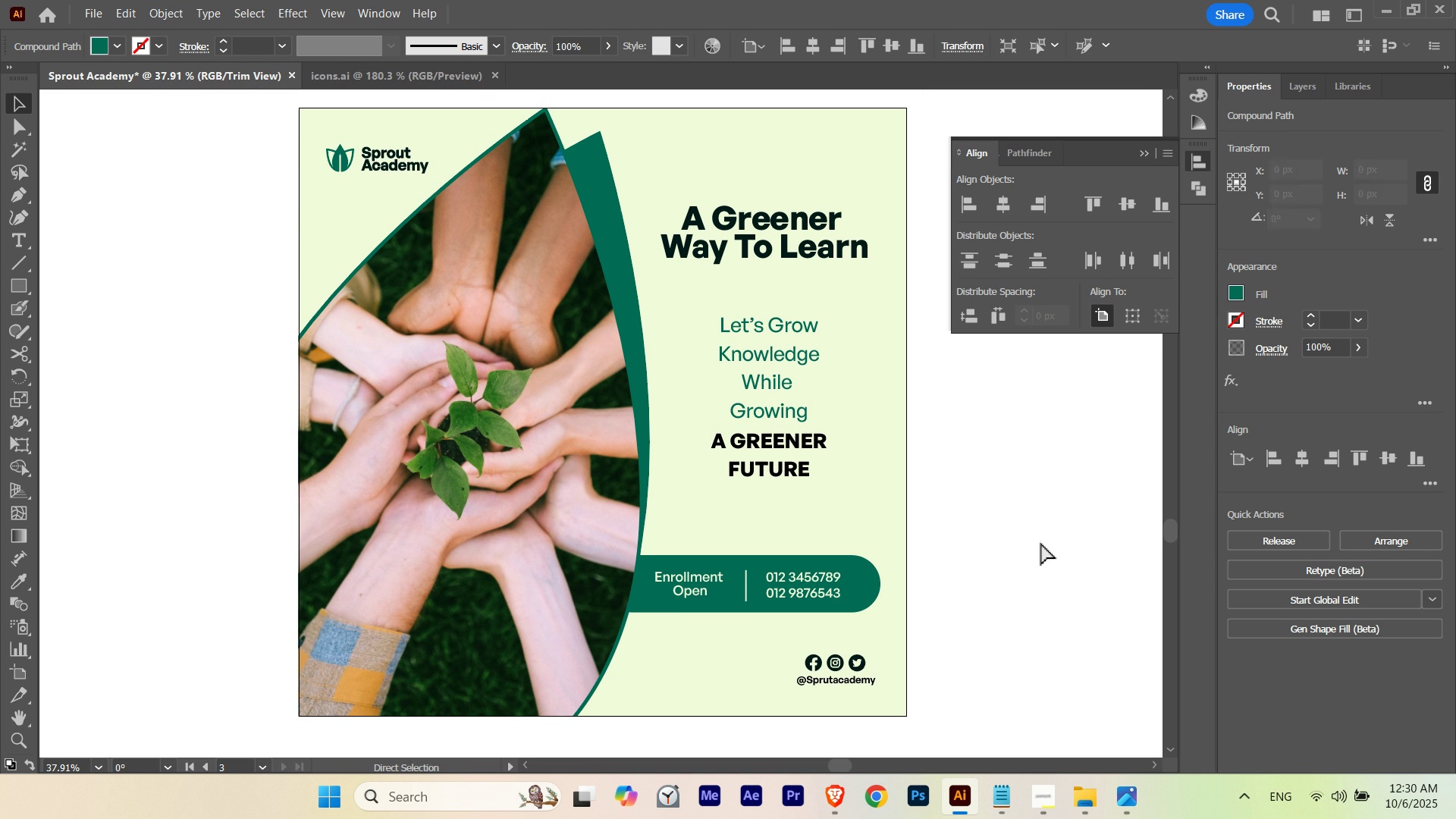 
hold_key(key=ControlLeft, duration=0.56)
 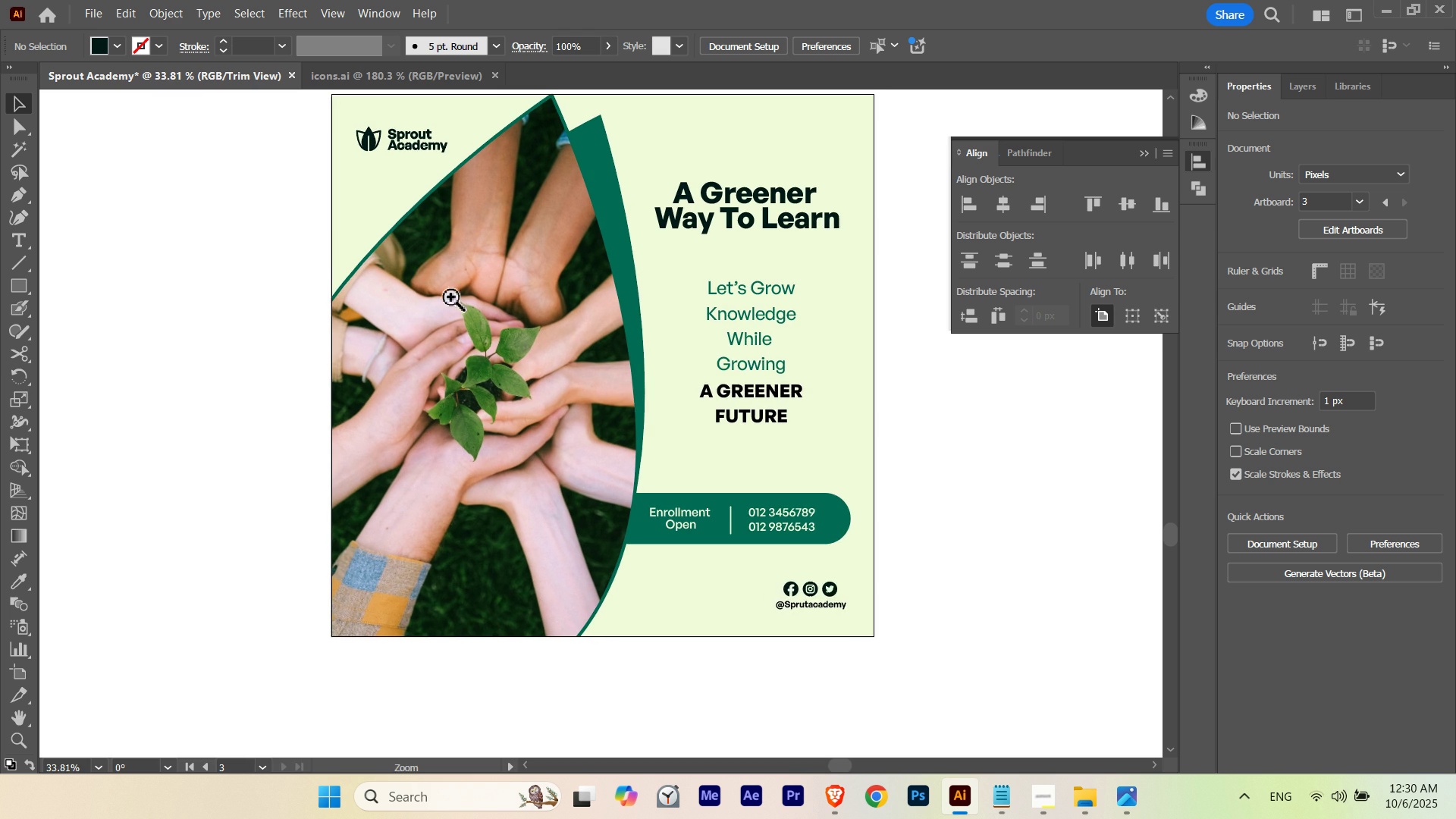 
hold_key(key=ControlLeft, duration=0.39)
 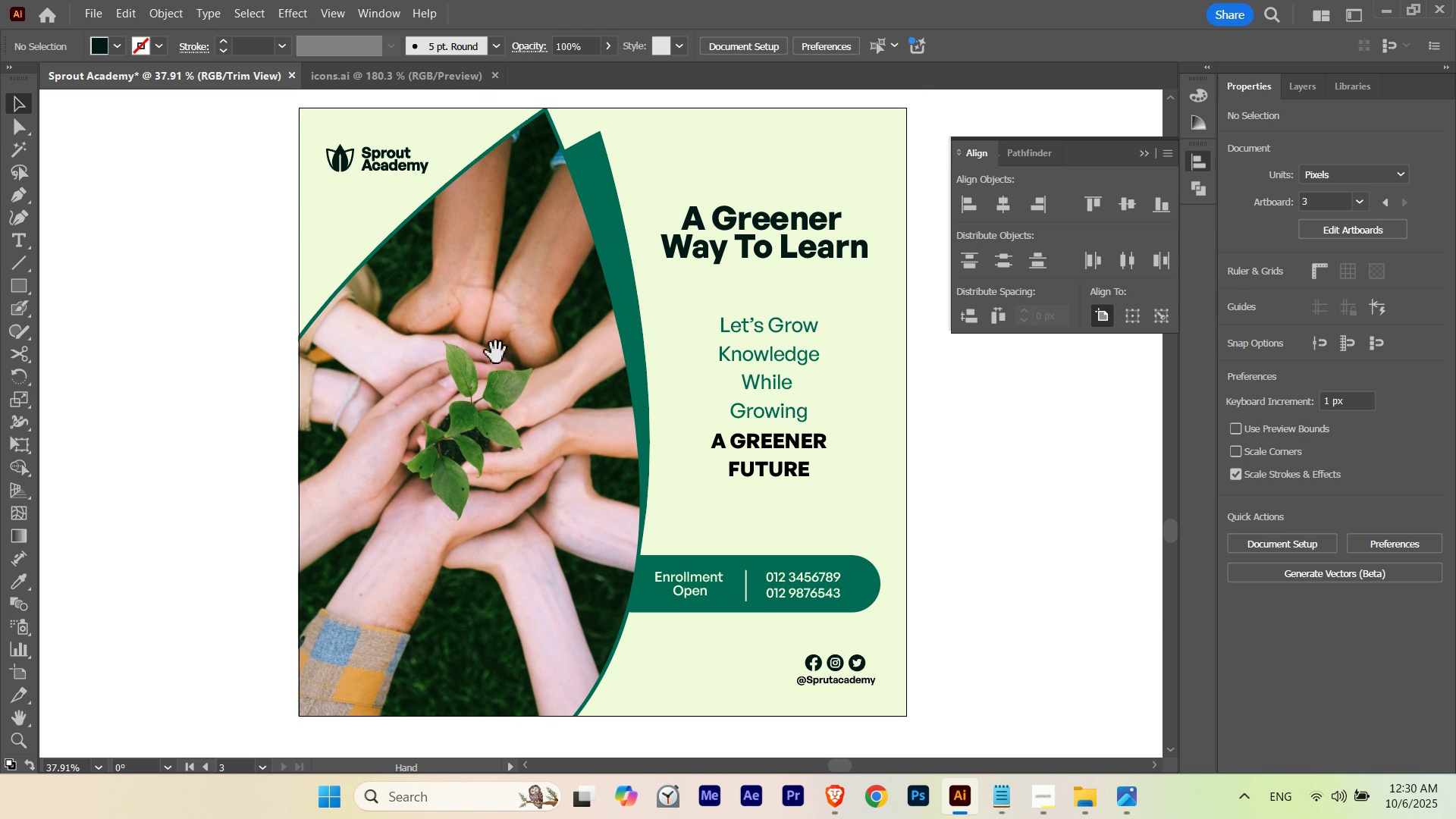 
key(Control+Z)
 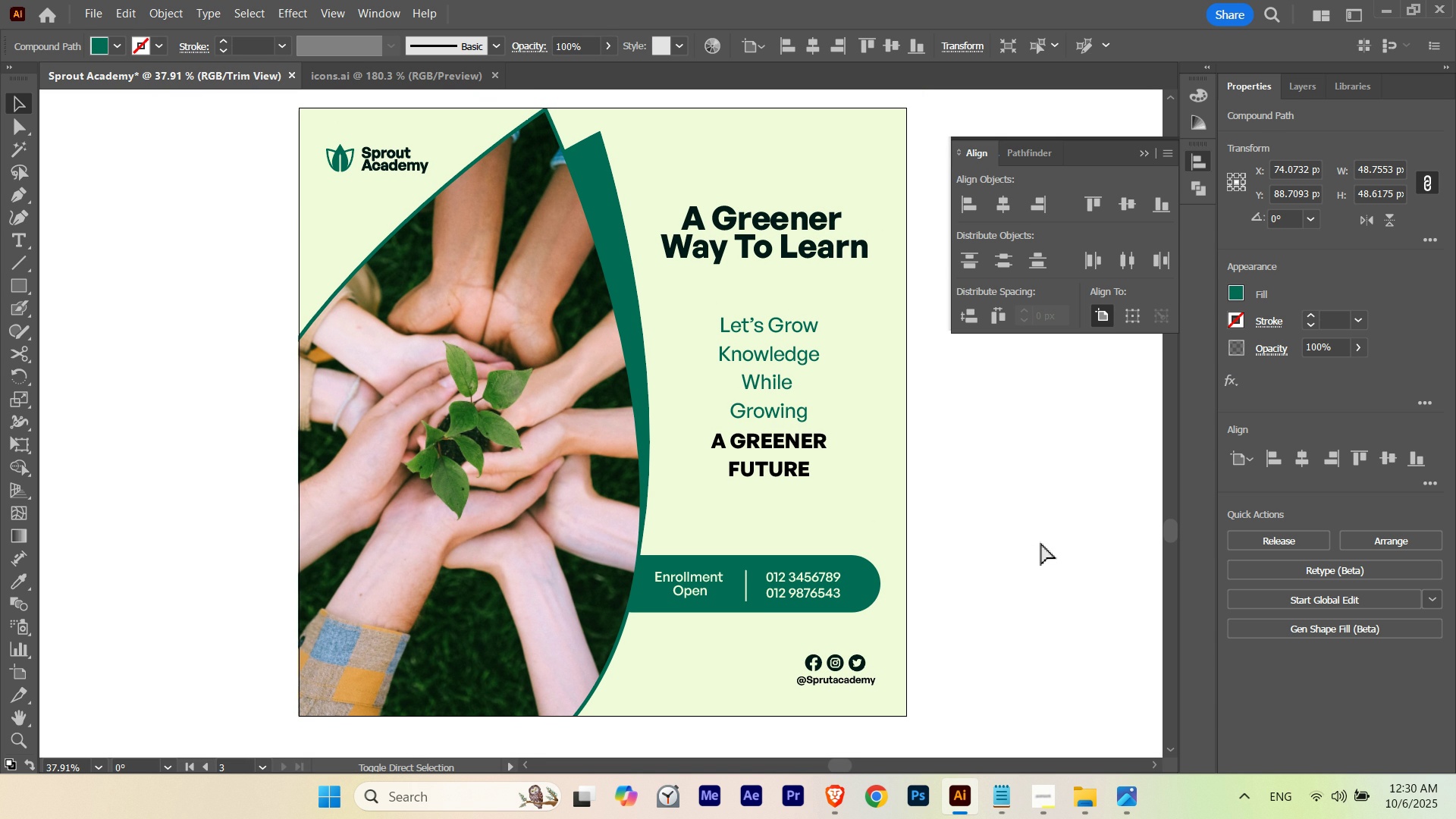 
wait(6.84)
 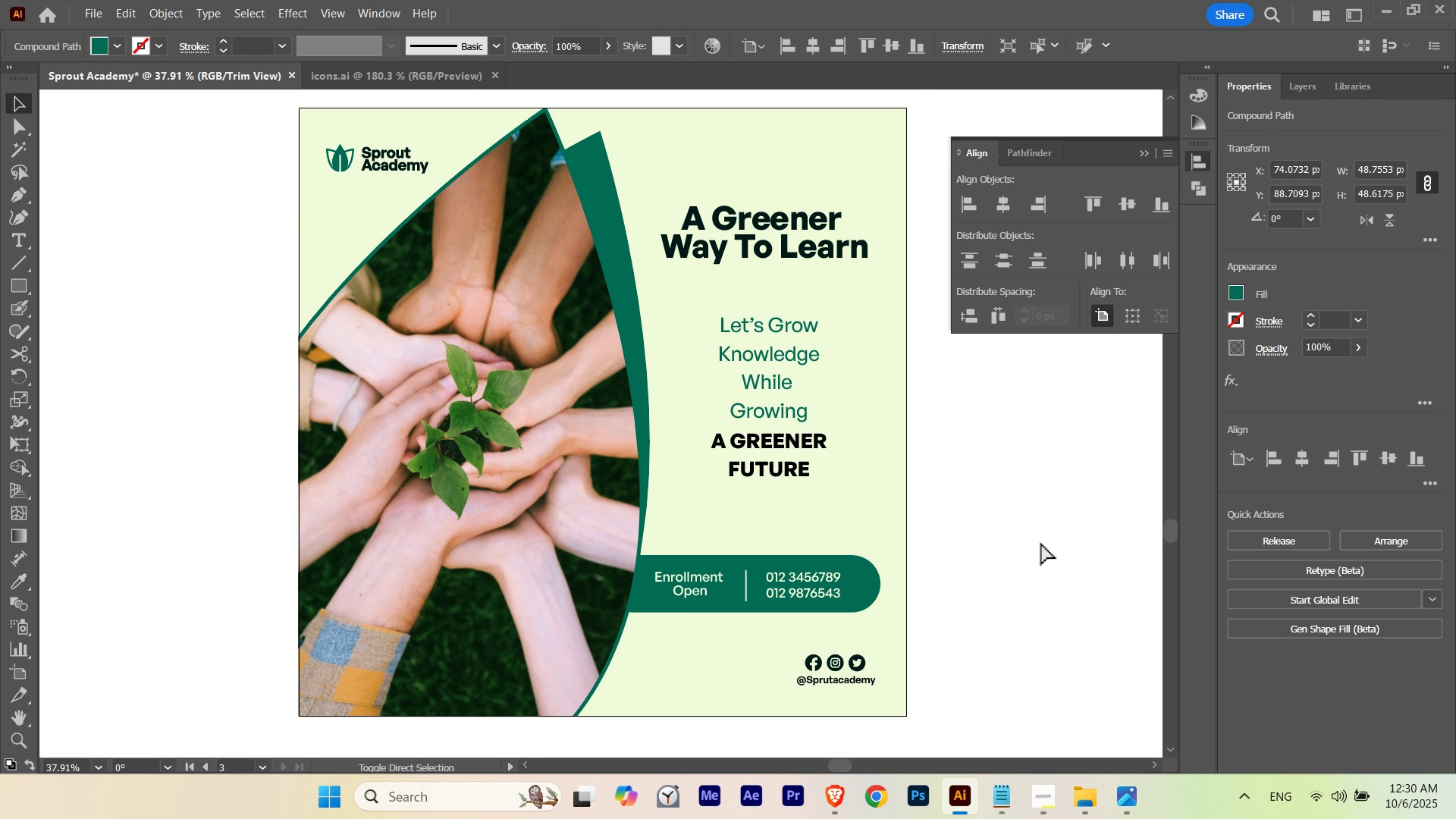 
key(Control+Shift+Z)
 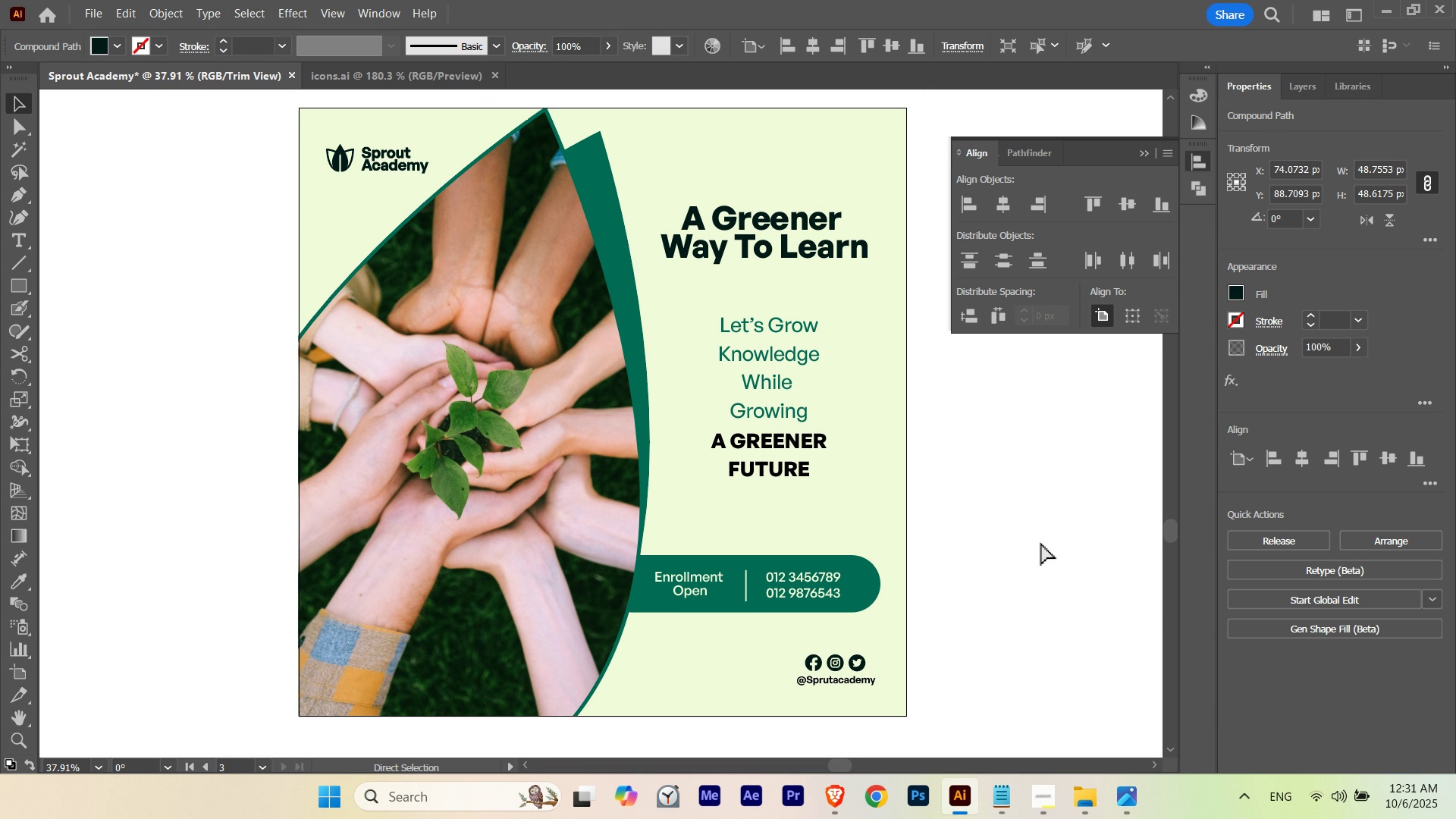 
key(Control+Z)
 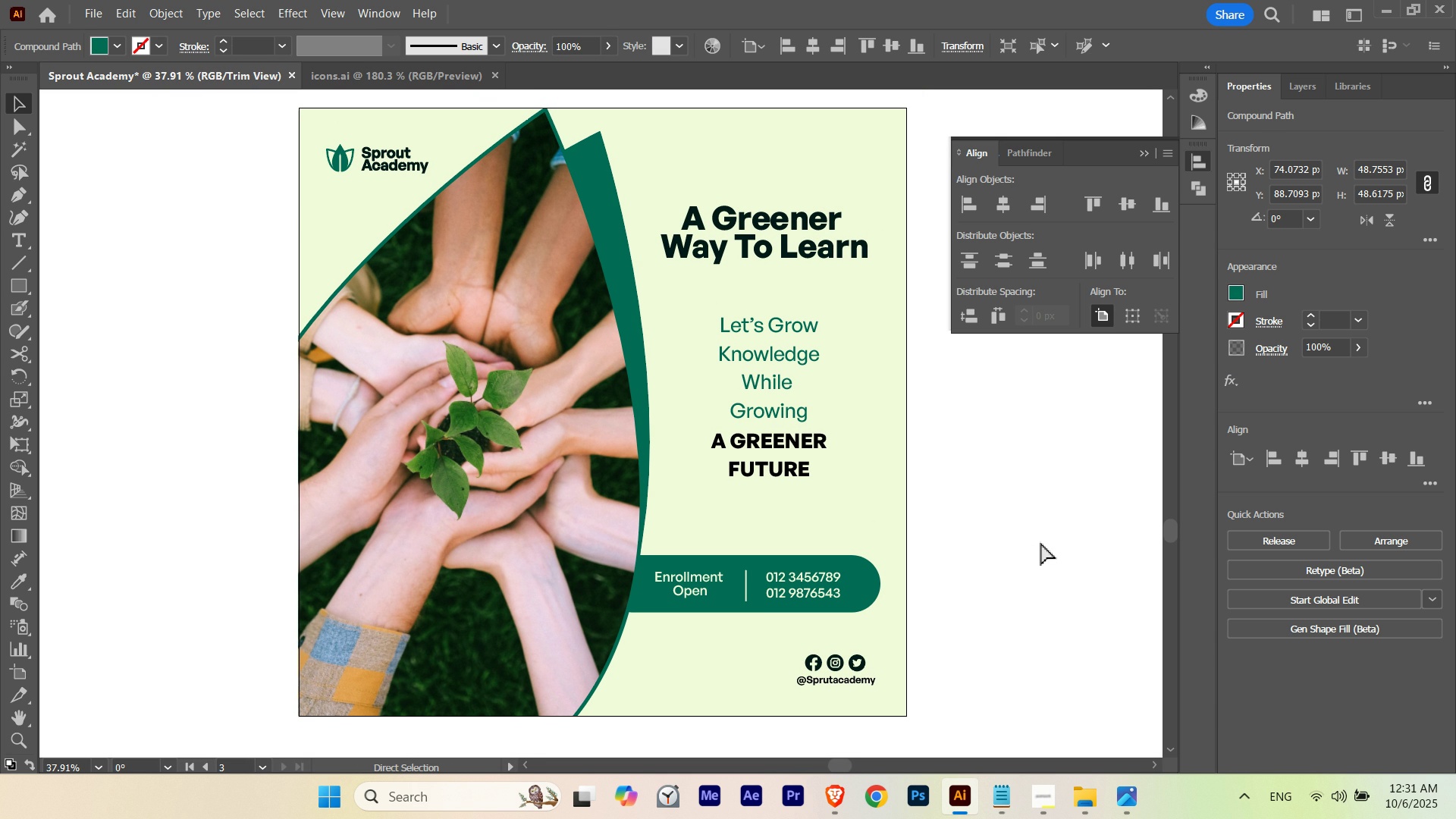 
key(Control+Shift+Z)
 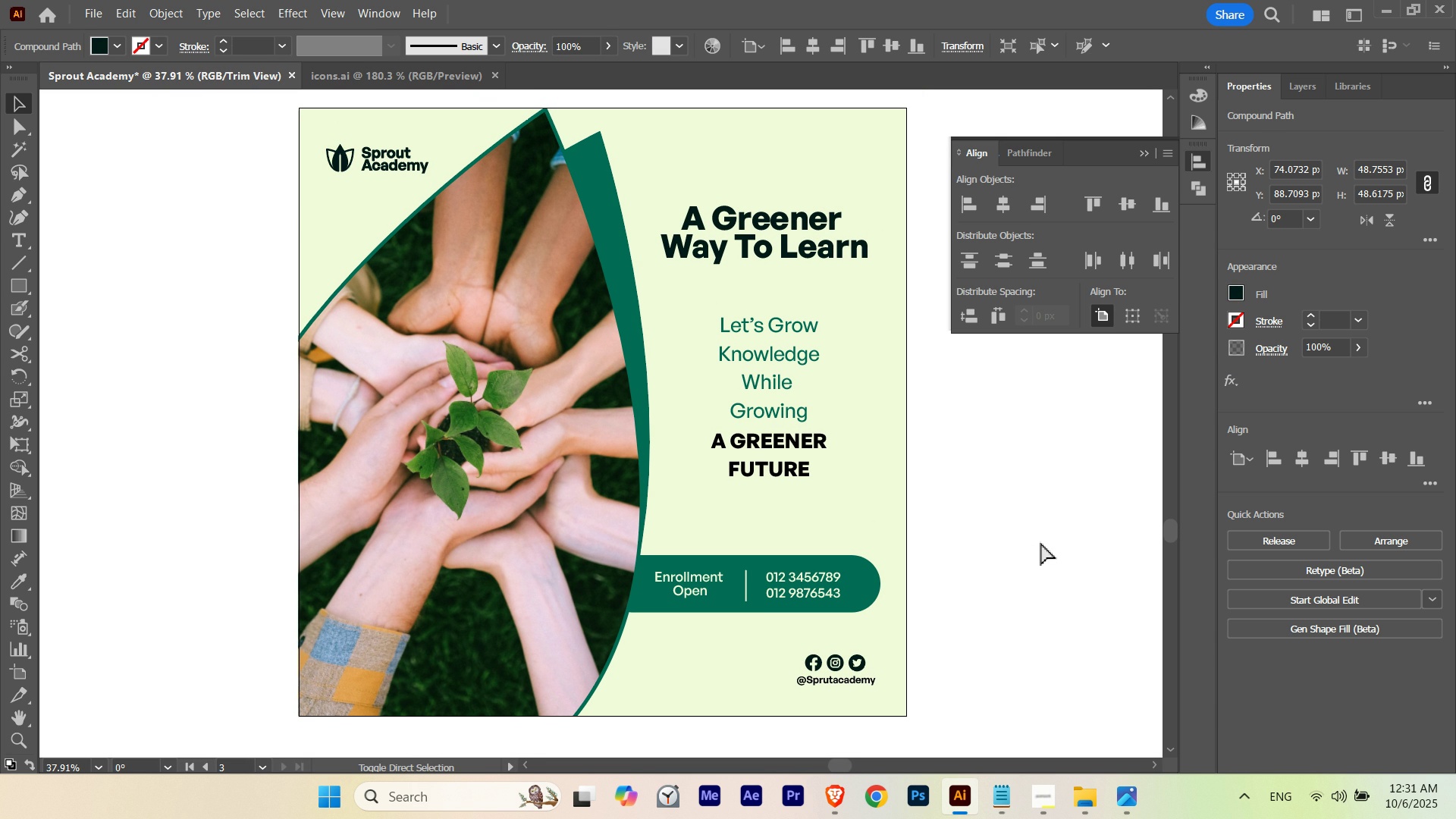 
key(Control+Z)
 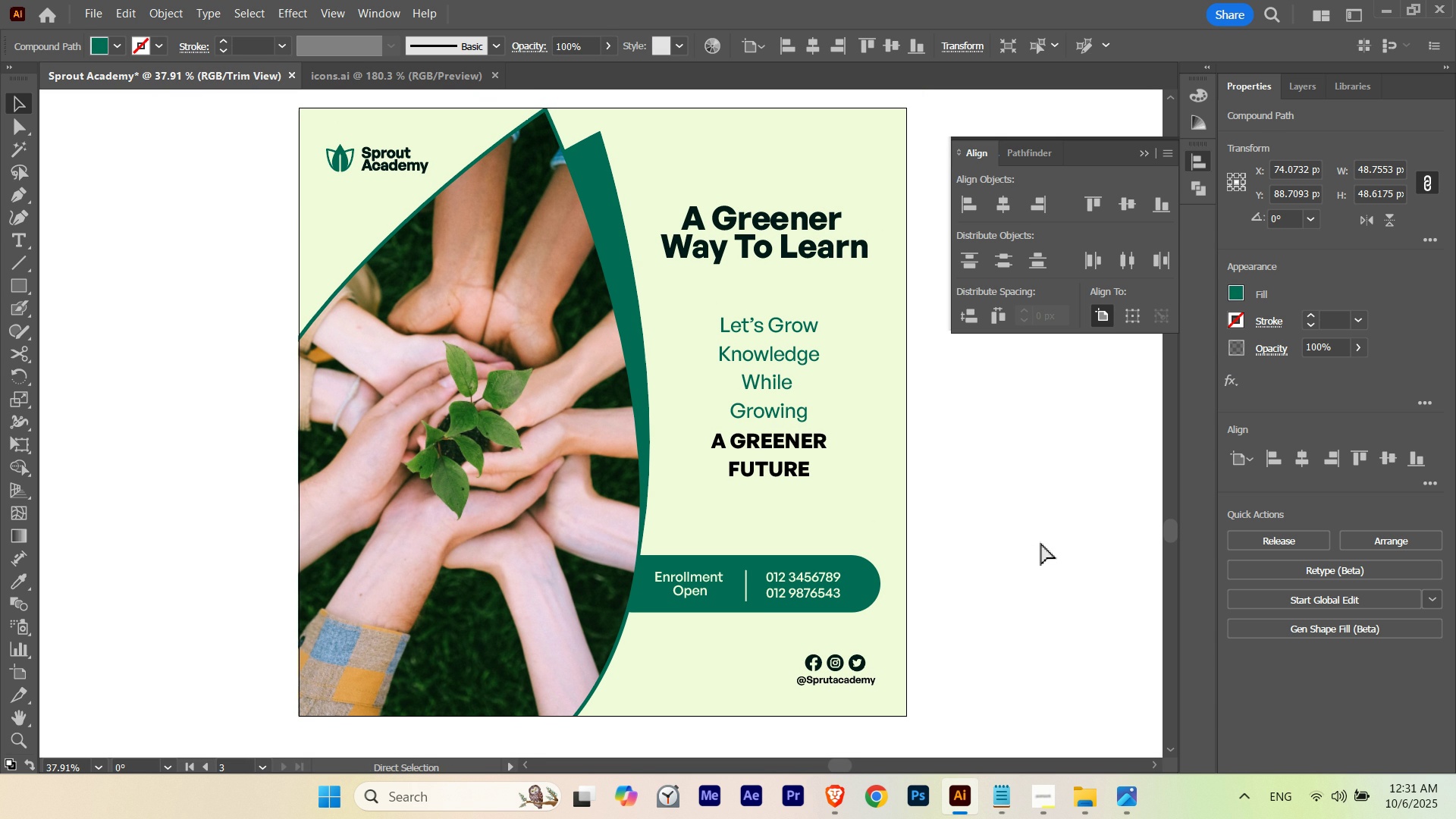 
key(Control+Shift+Z)
 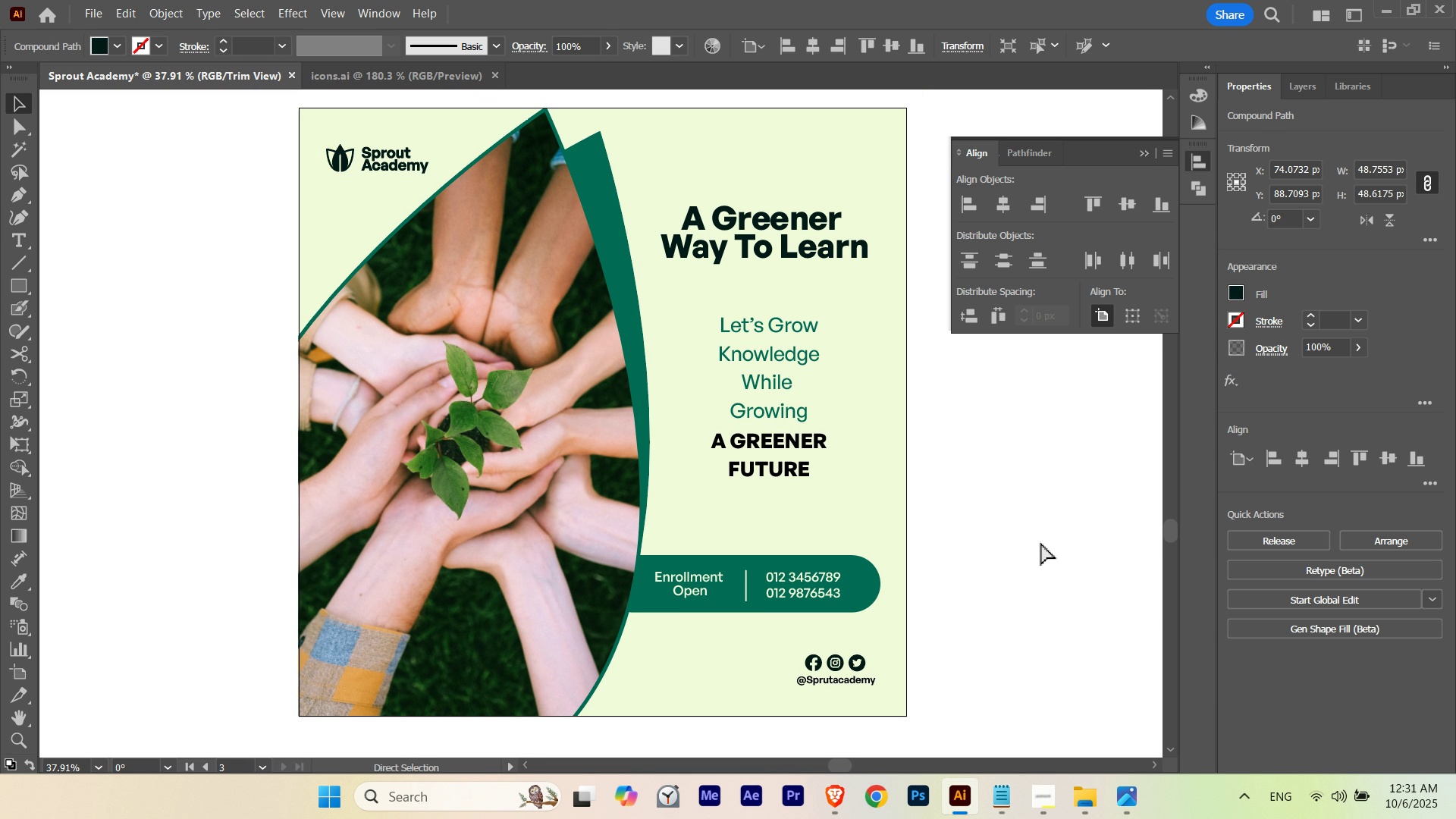 
key(Control+Z)
 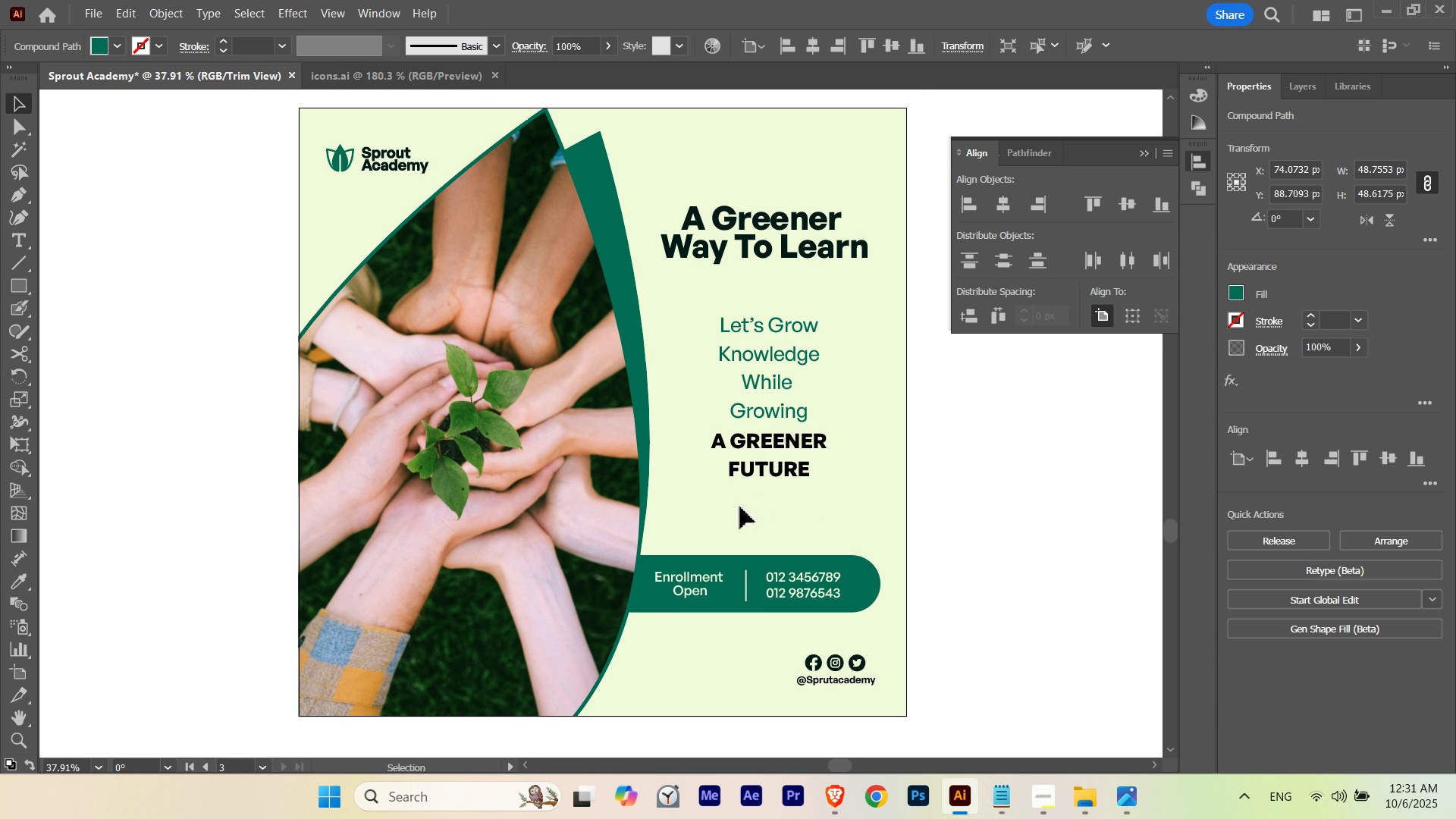 
key(V)
 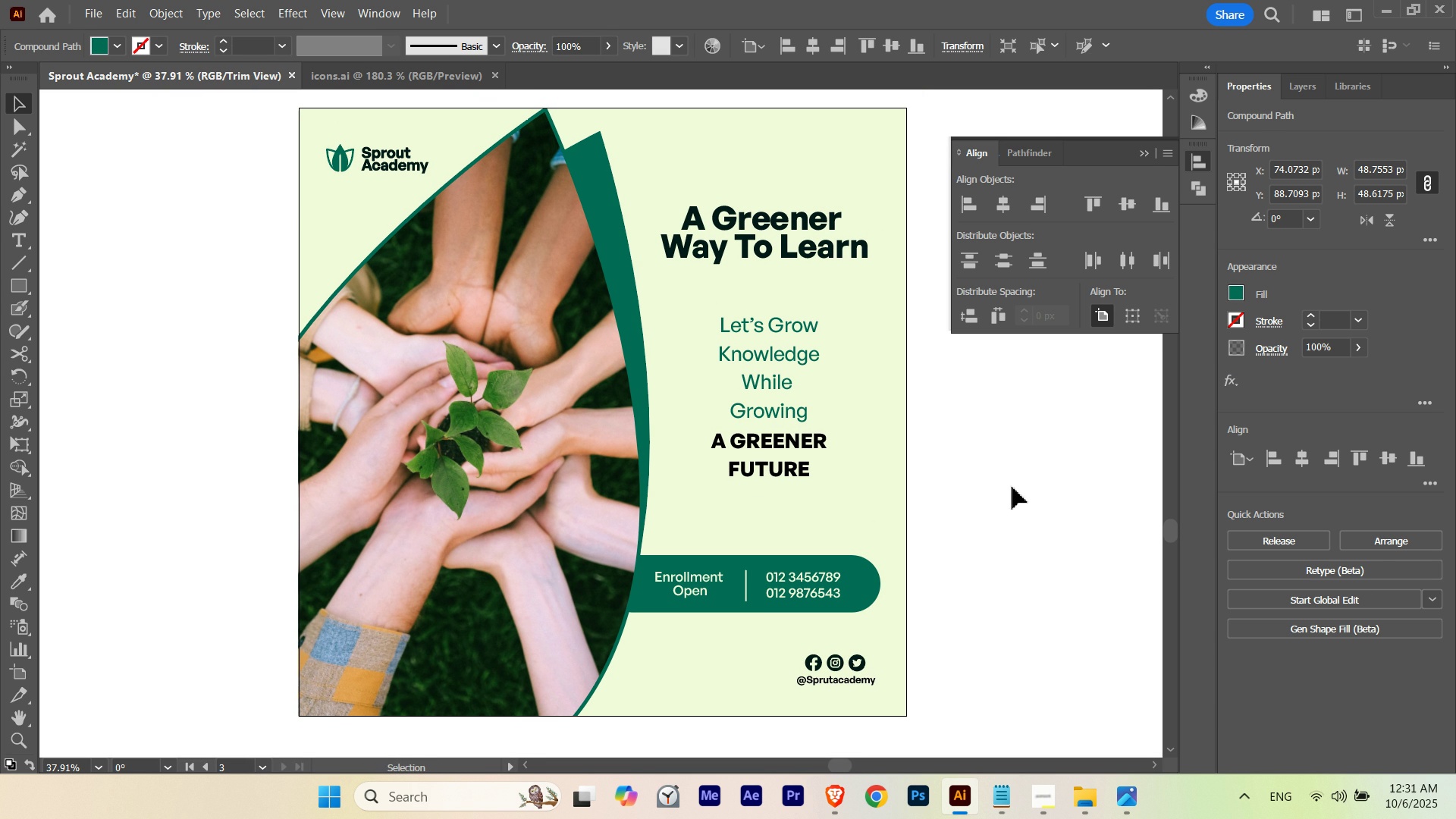 
left_click([1012, 487])
 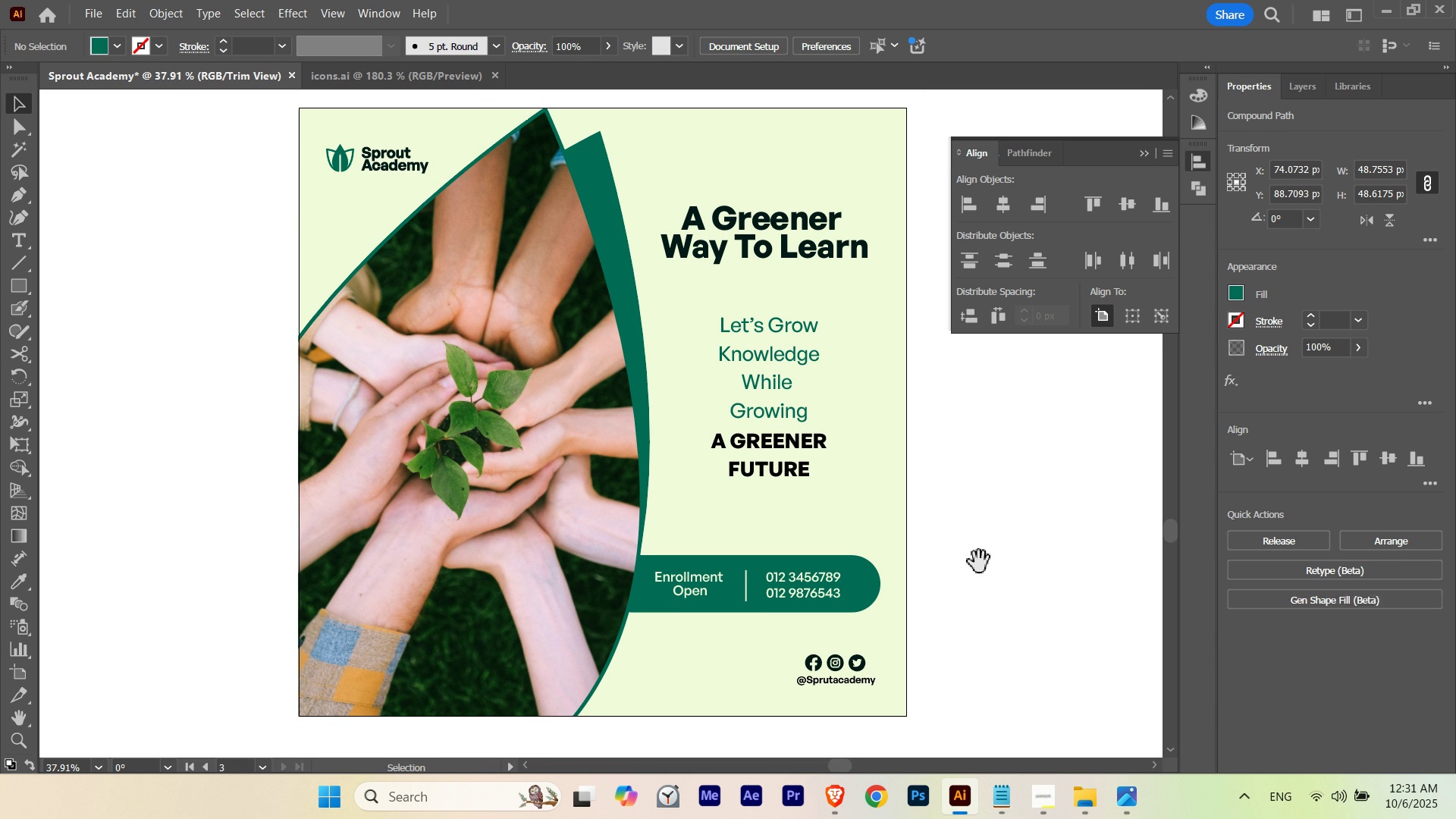 
hold_key(key=Space, duration=1.52)
 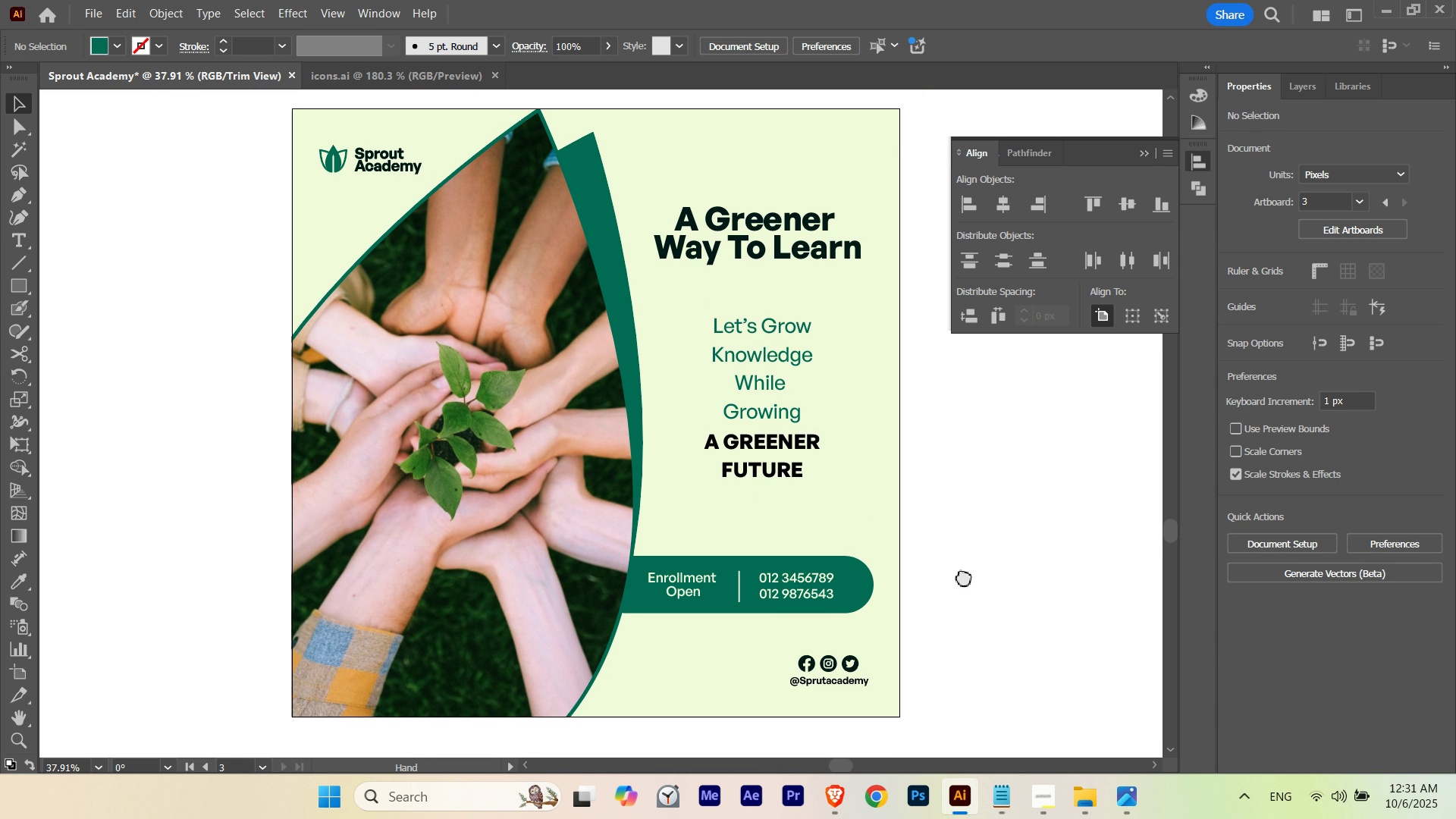 
hold_key(key=Space, duration=1.5)
 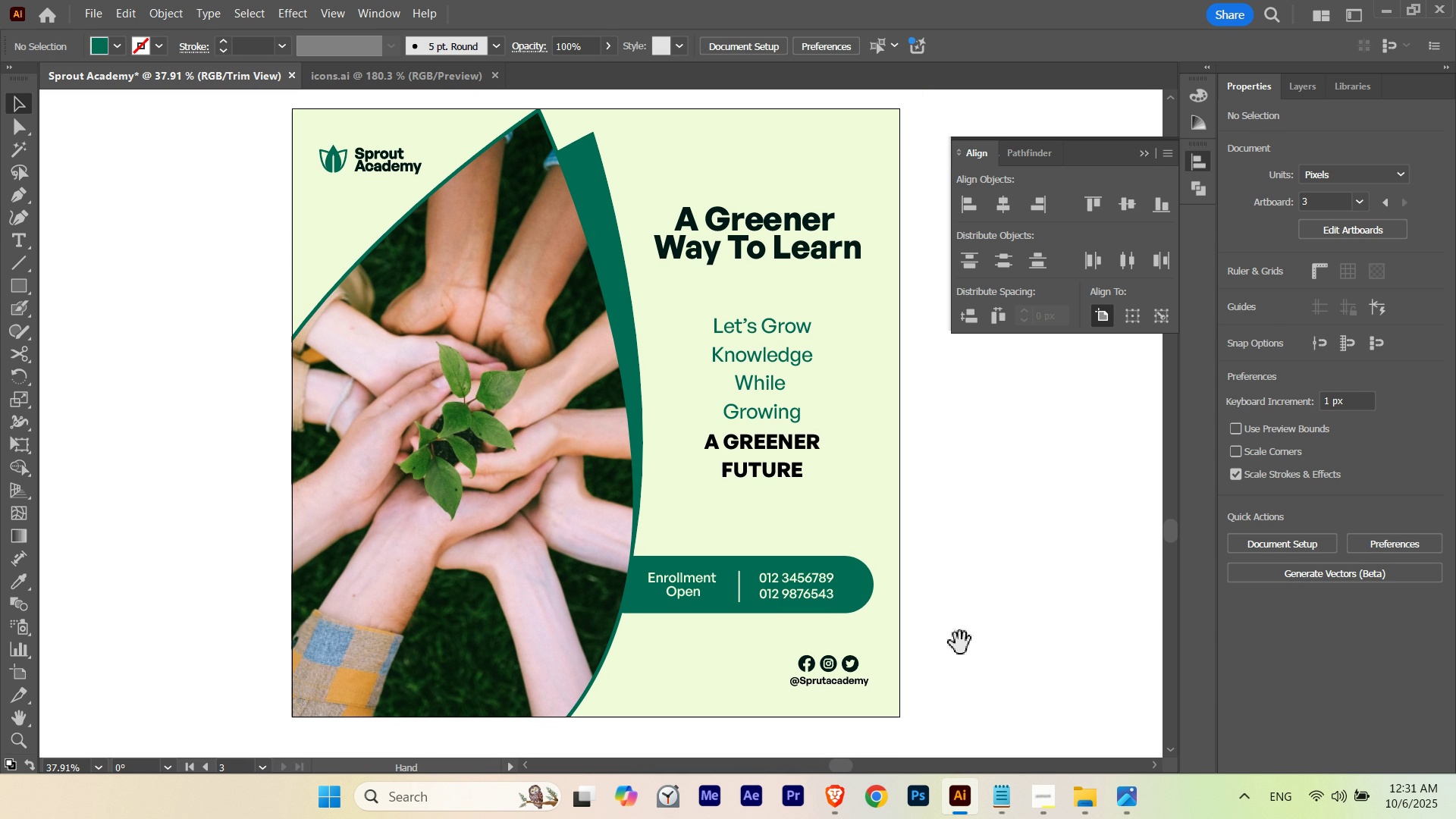 
key(Space)
 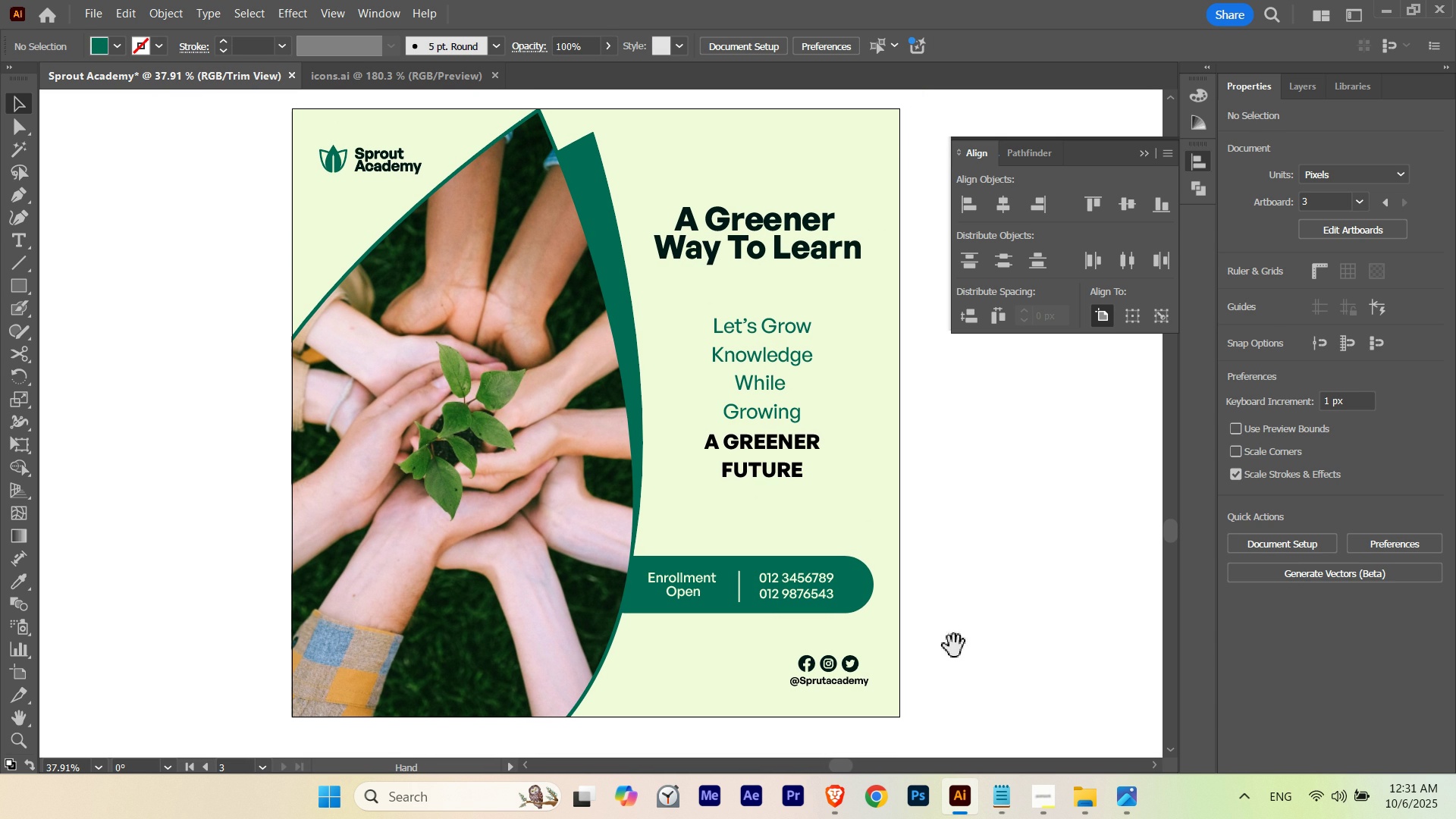 
key(Space)
 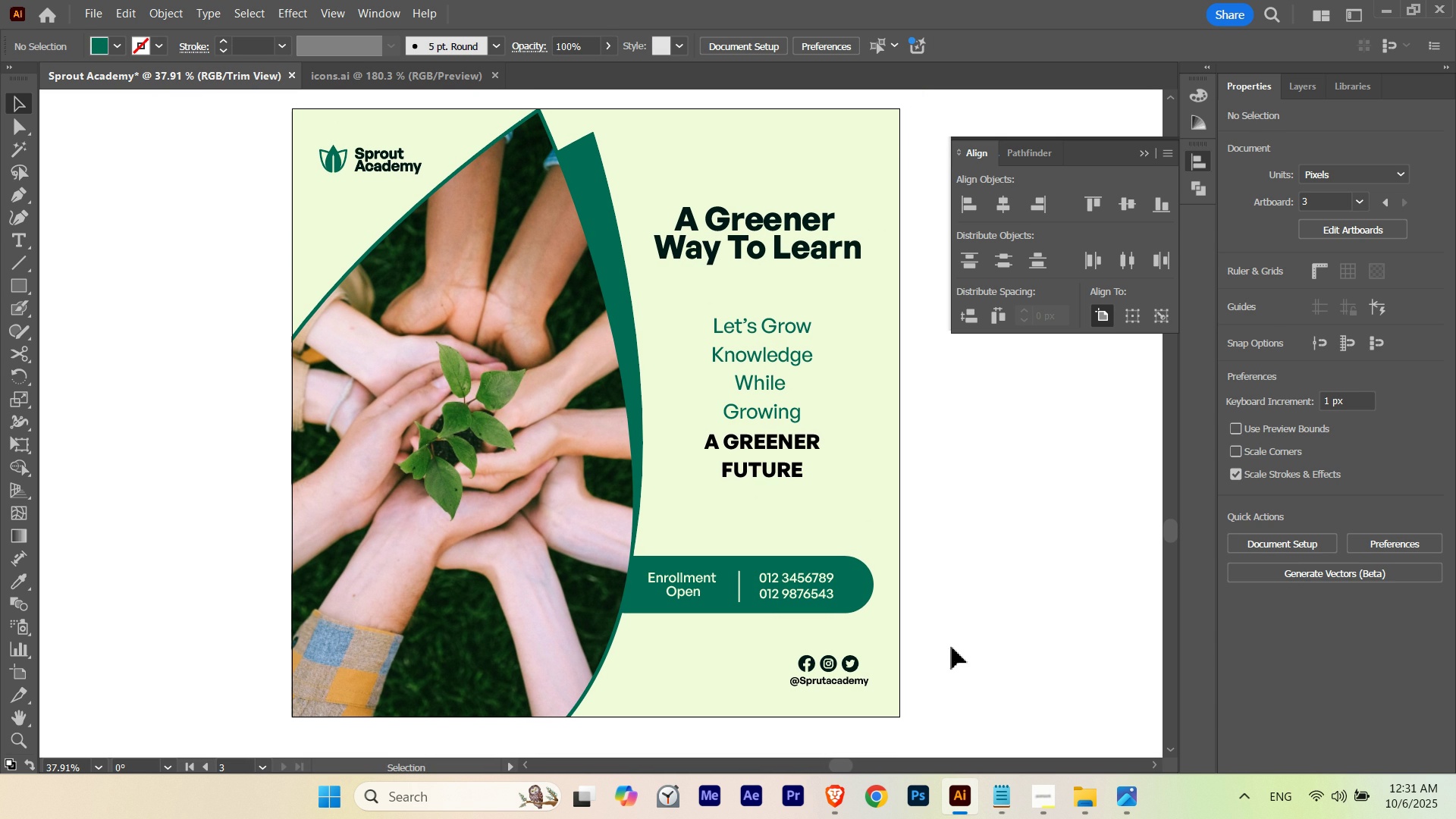 
key(Space)
 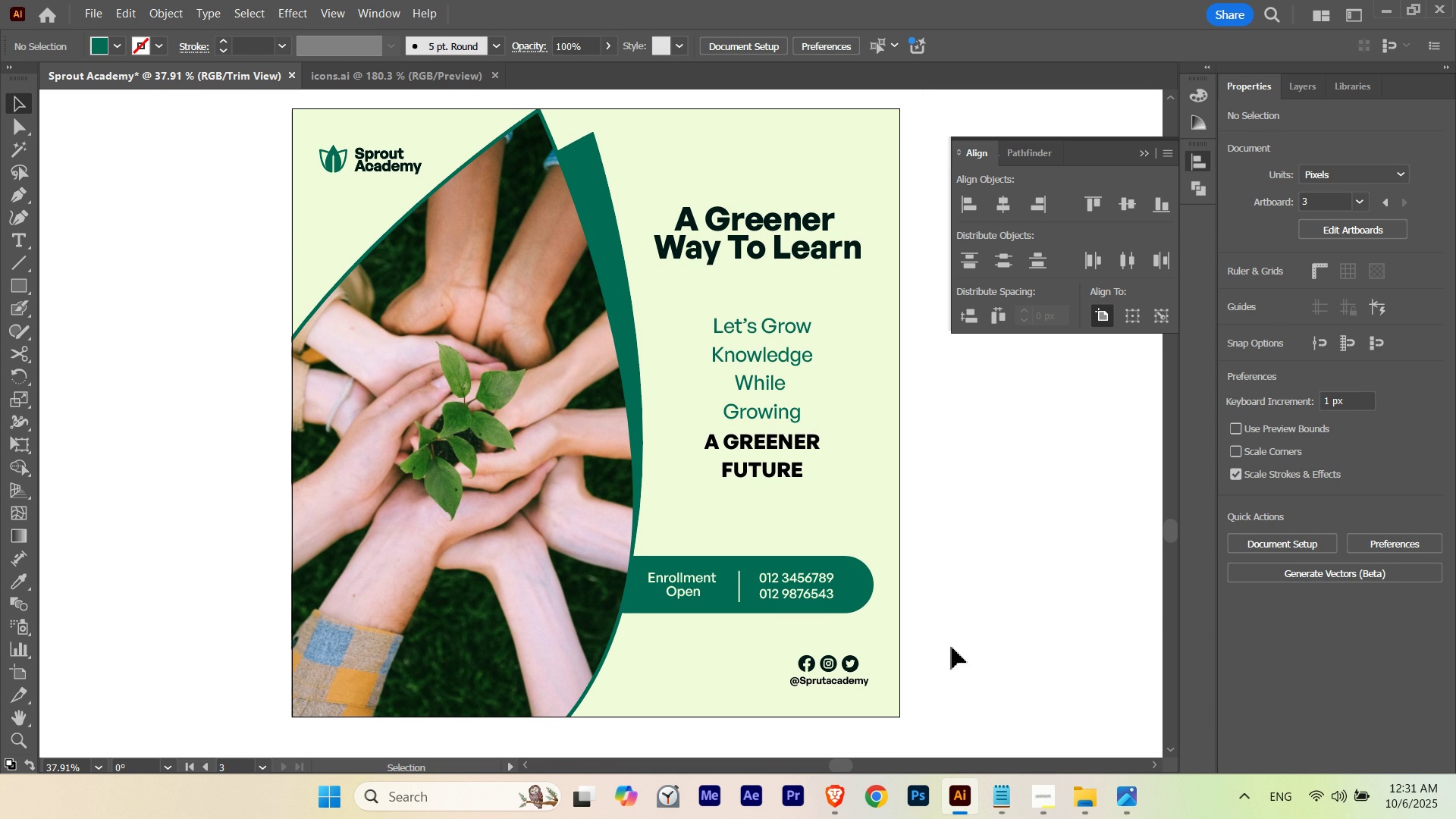 
key(Space)
 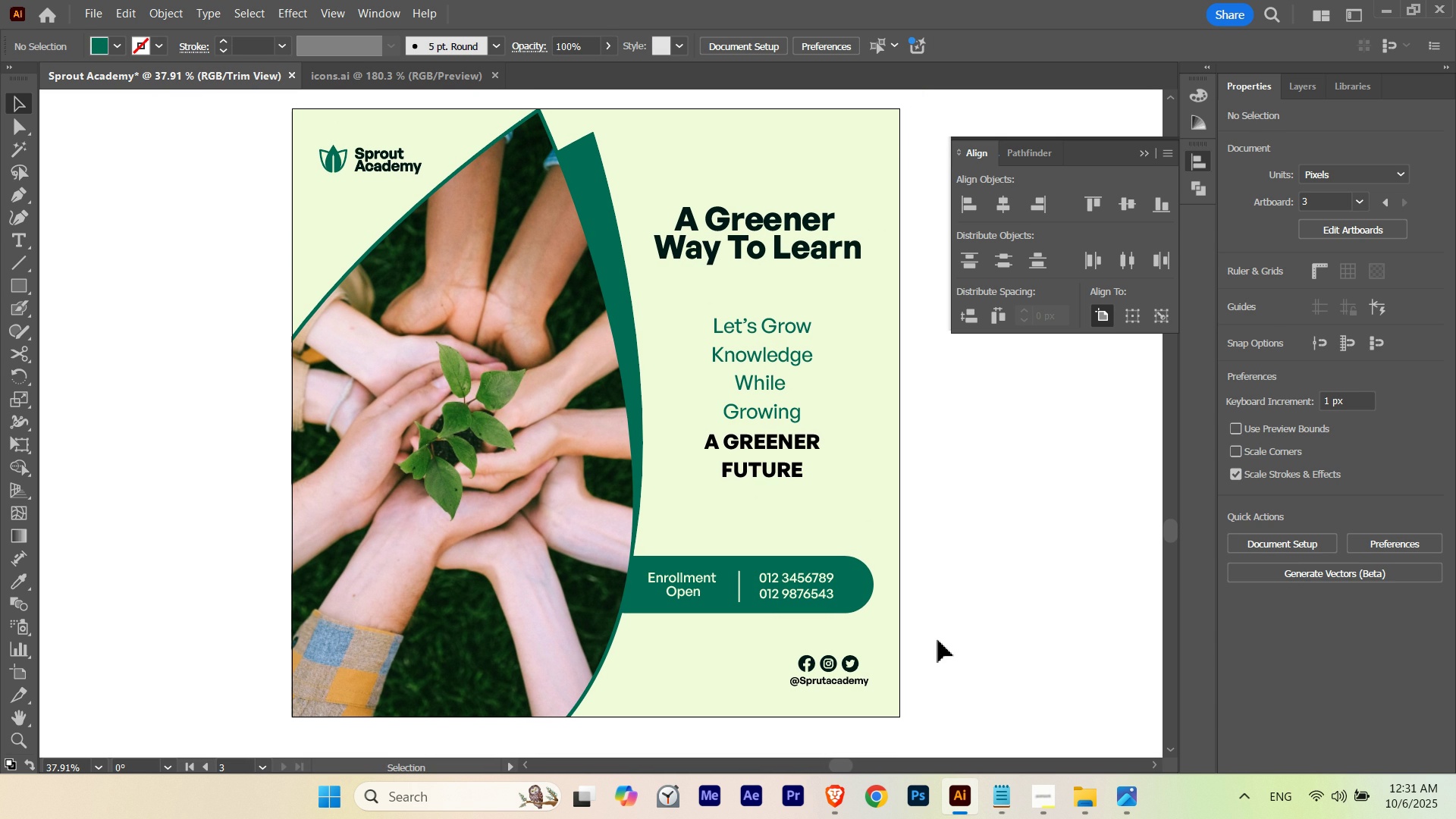 
key(V)
 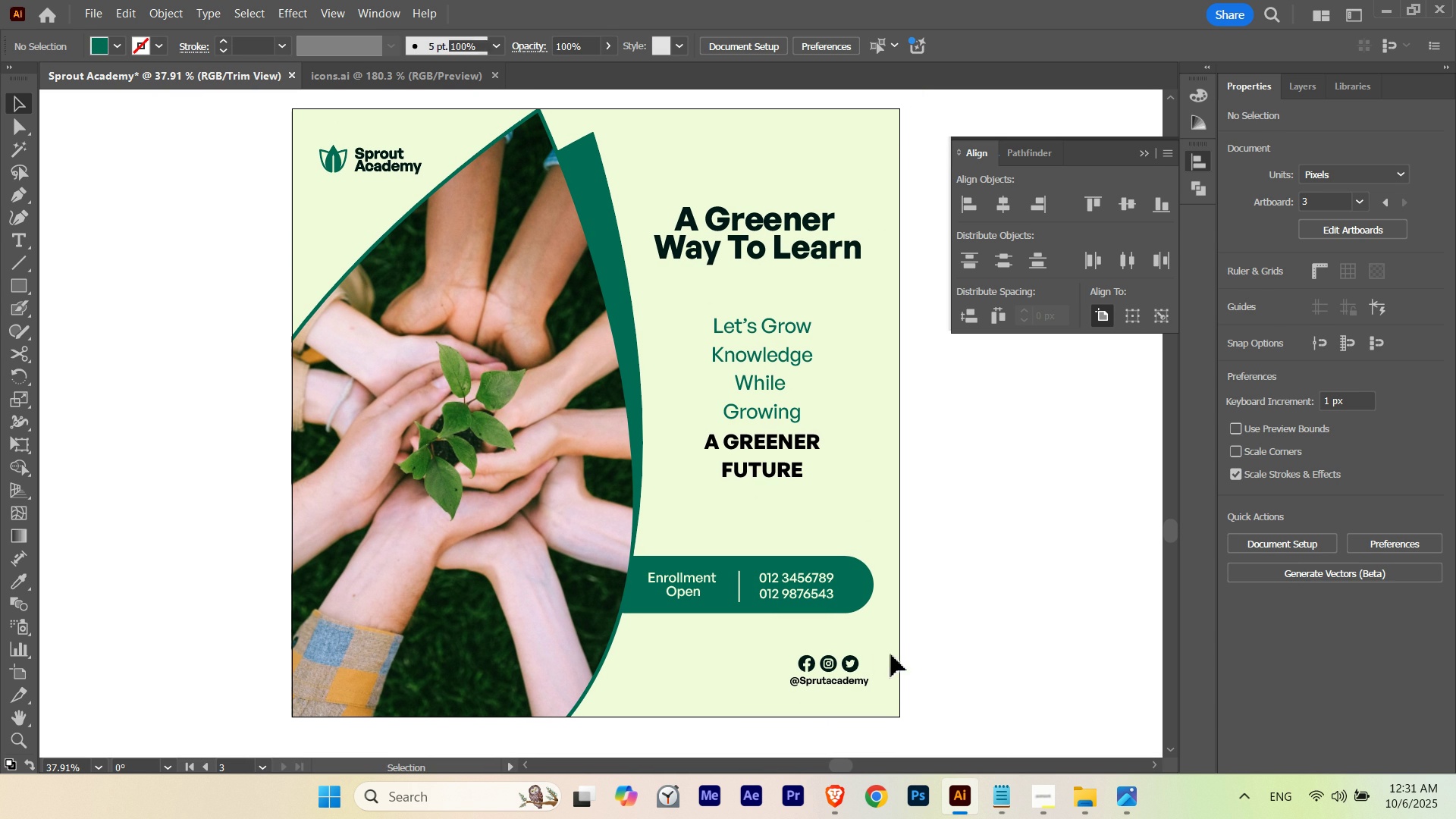 
key(Control+ControlLeft)
 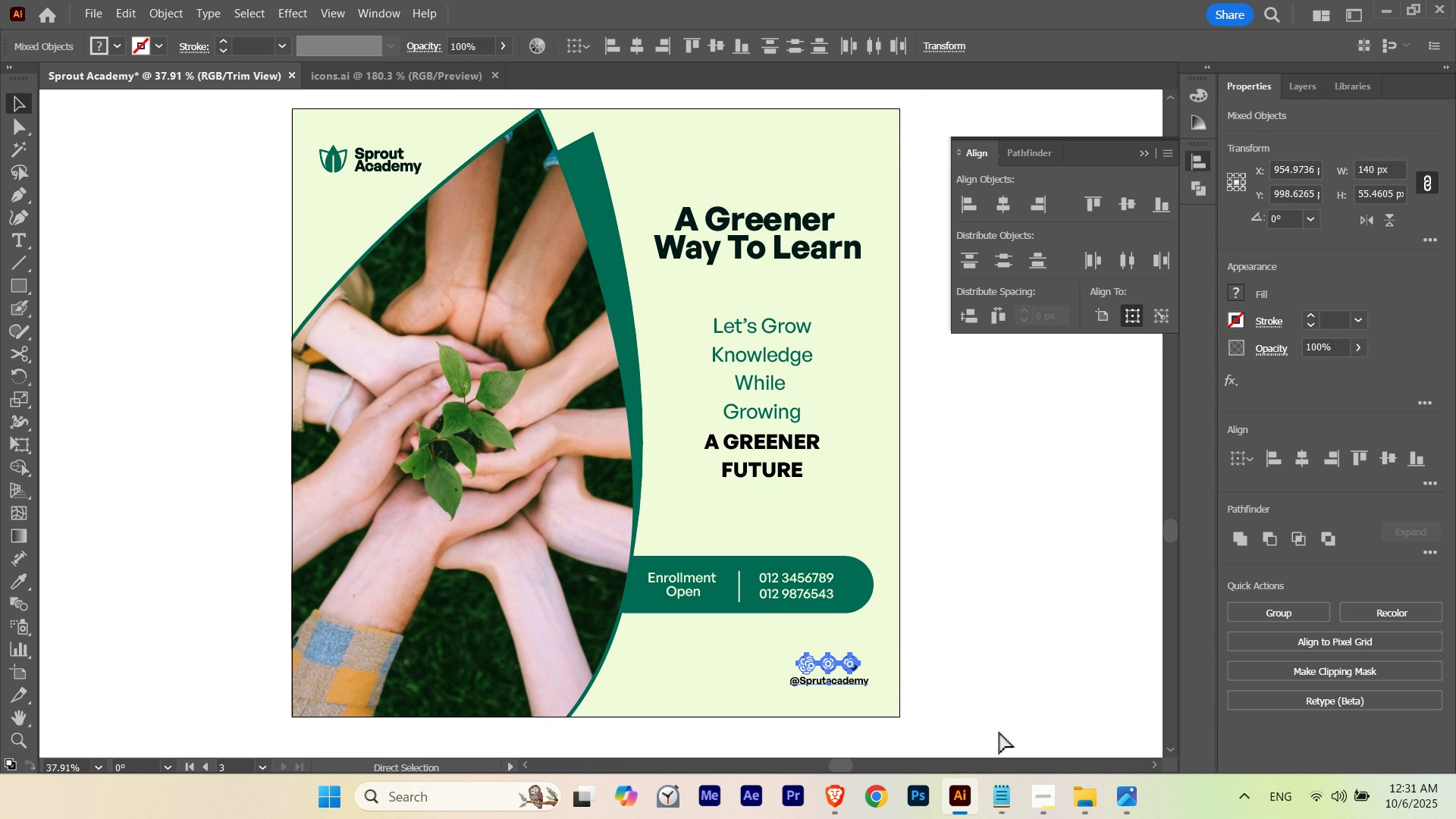 
key(Control+H)
 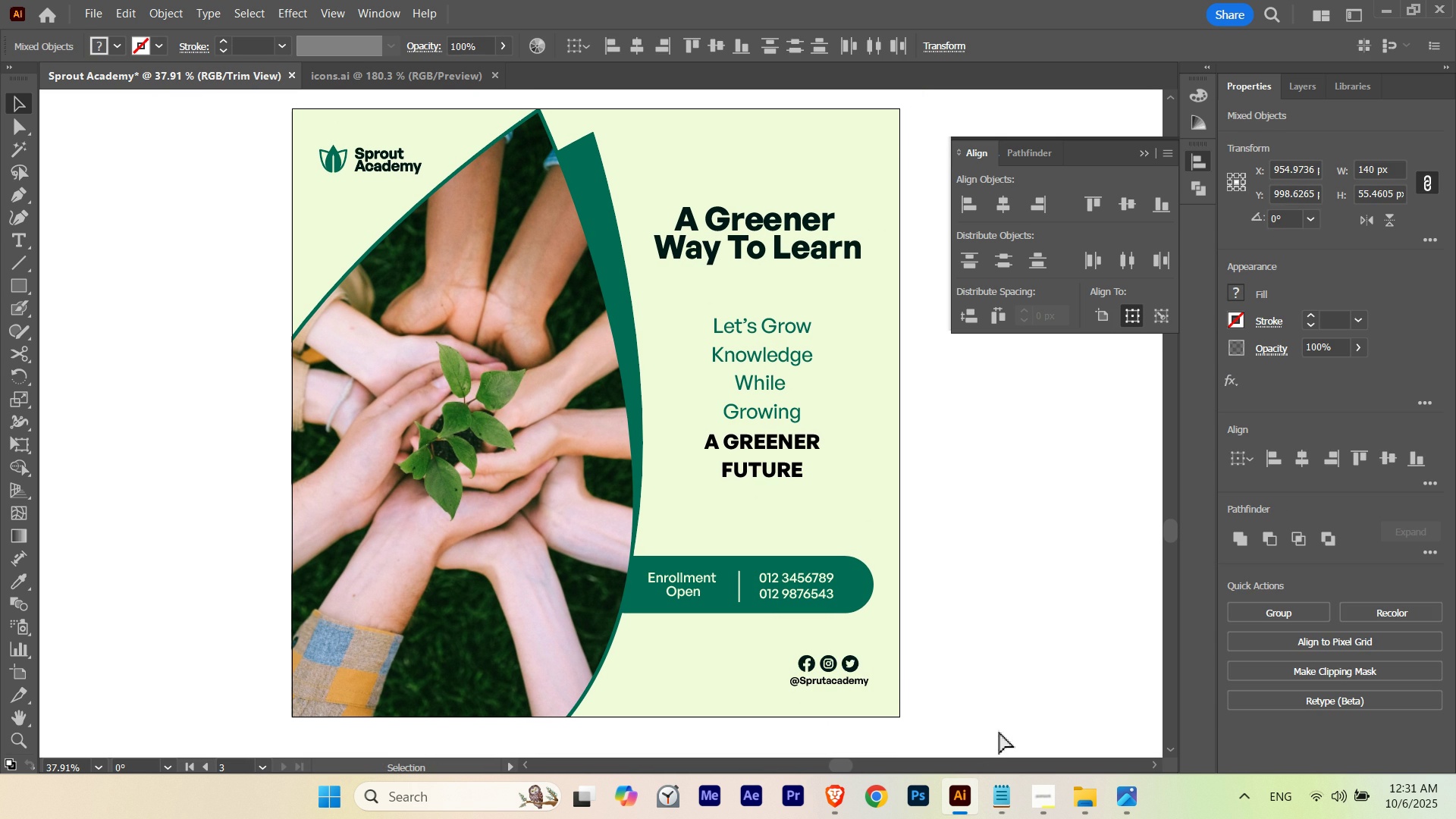 
key(Control+ControlLeft)
 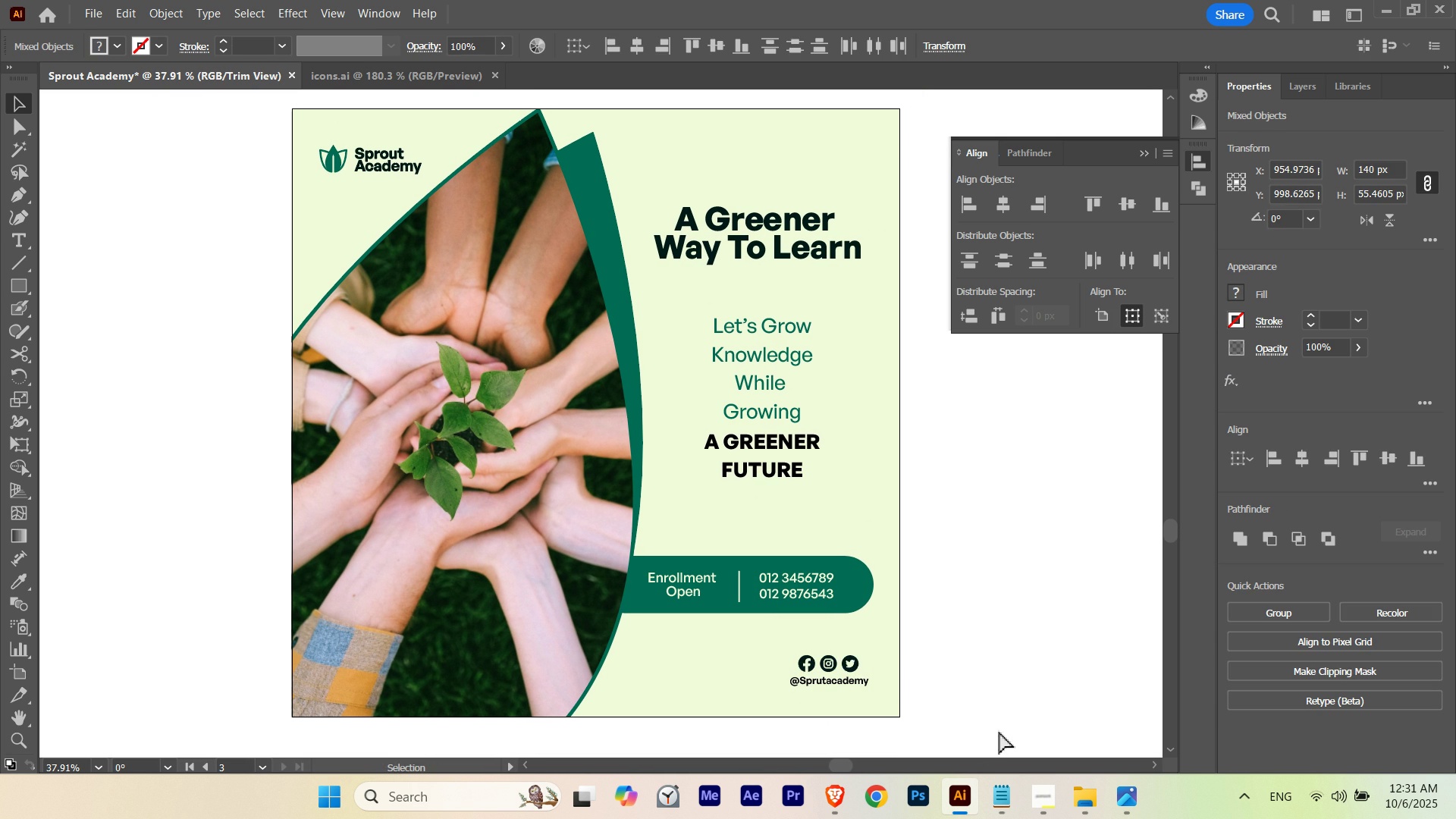 
key(Control+H)
 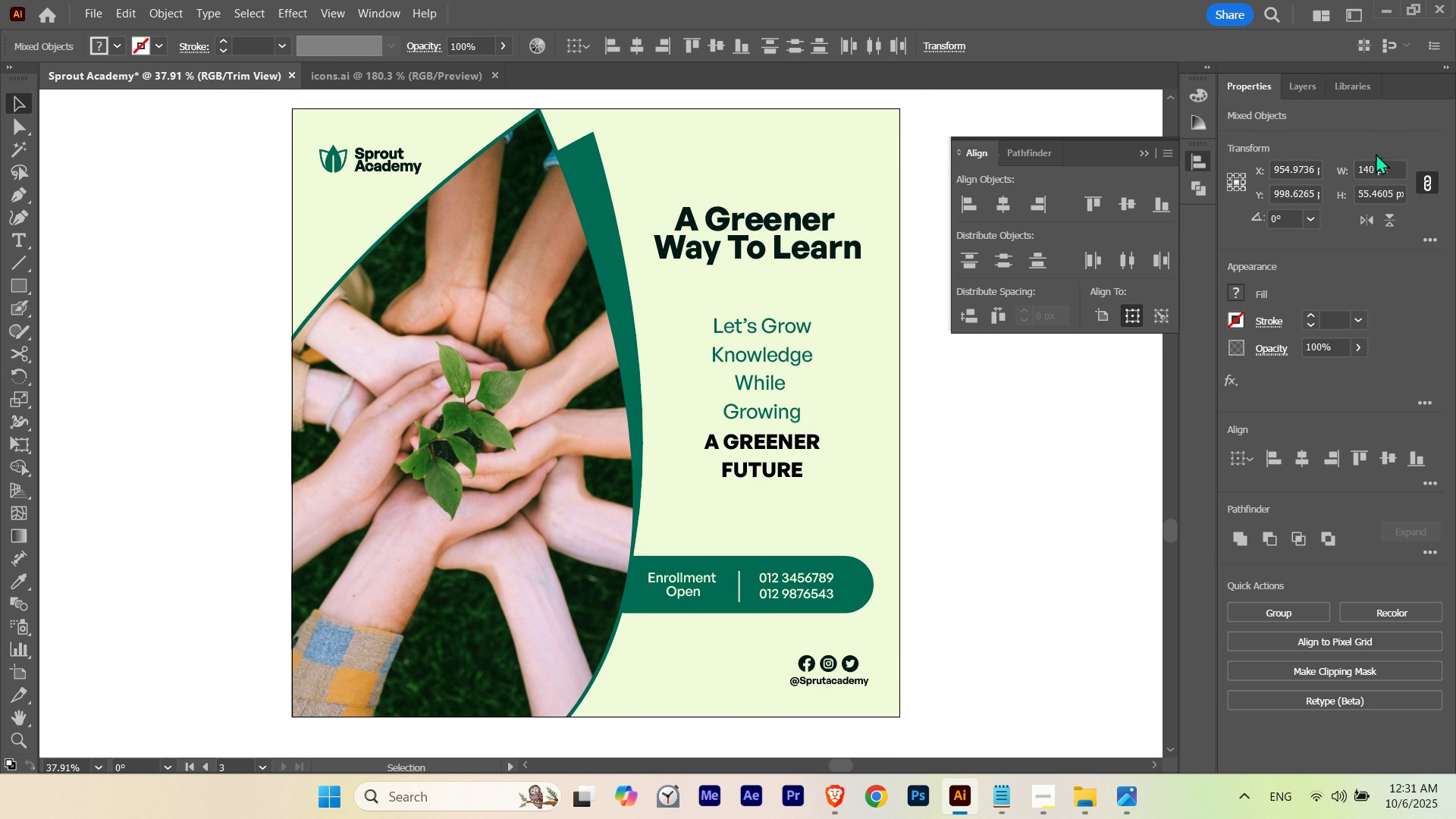 
hold_key(key=ShiftLeft, duration=2.8)
scroll: coordinate [1376, 165], scroll_direction: none, amount: 0.0
 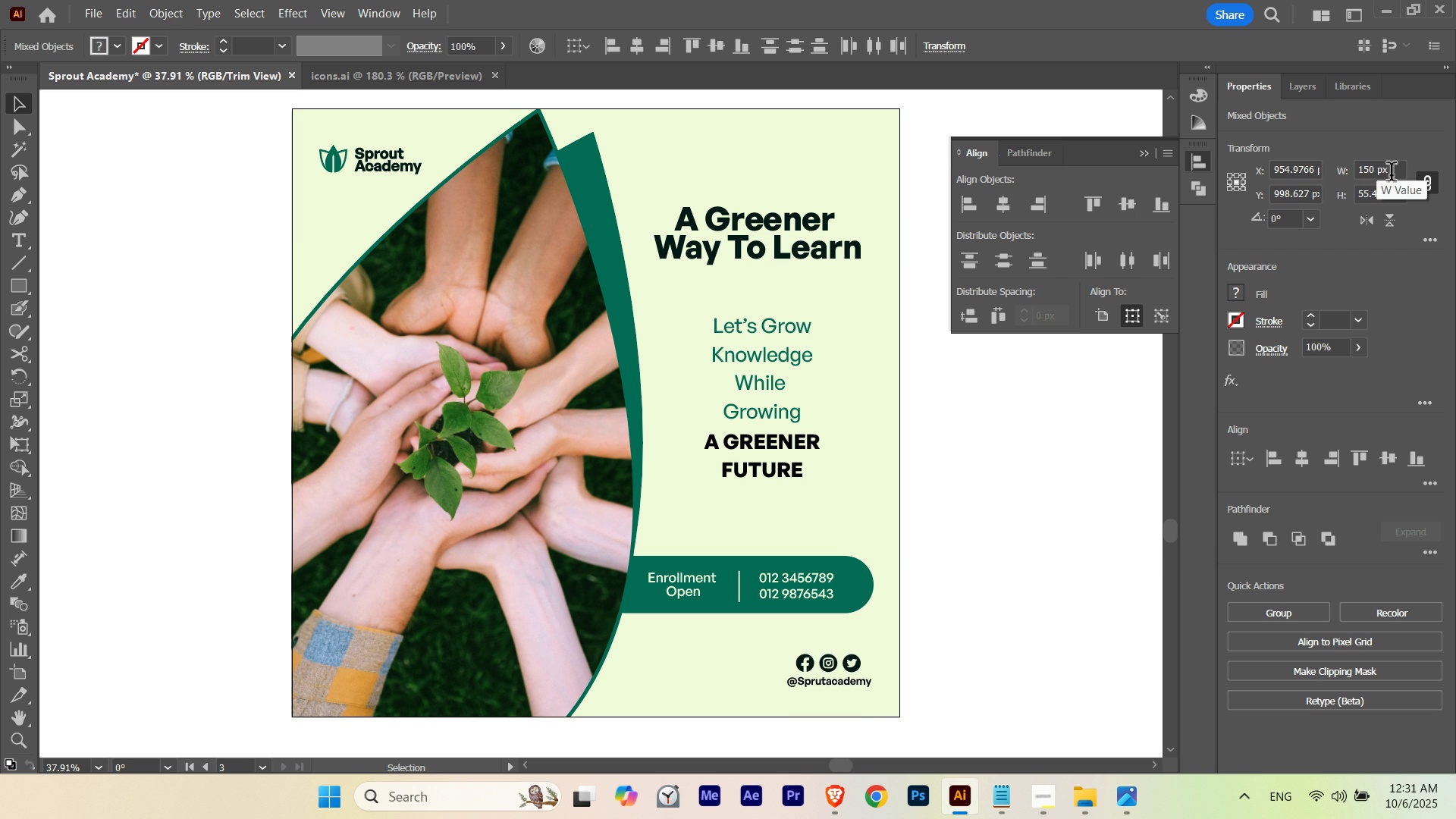 
hold_key(key=ShiftLeft, duration=1.08)
scroll: coordinate [1392, 175], scroll_direction: none, amount: 0.0
 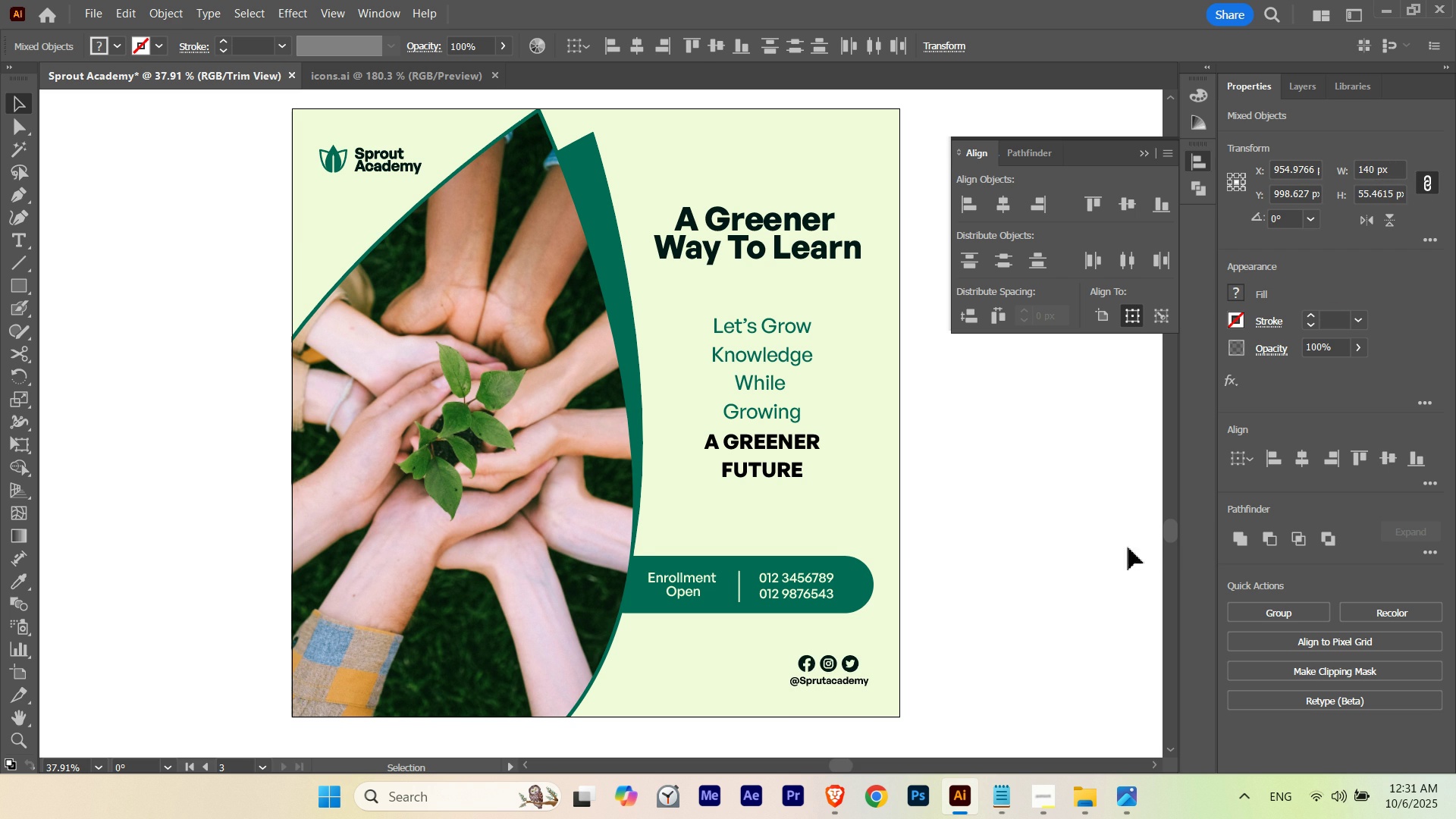 
left_click([1094, 560])
 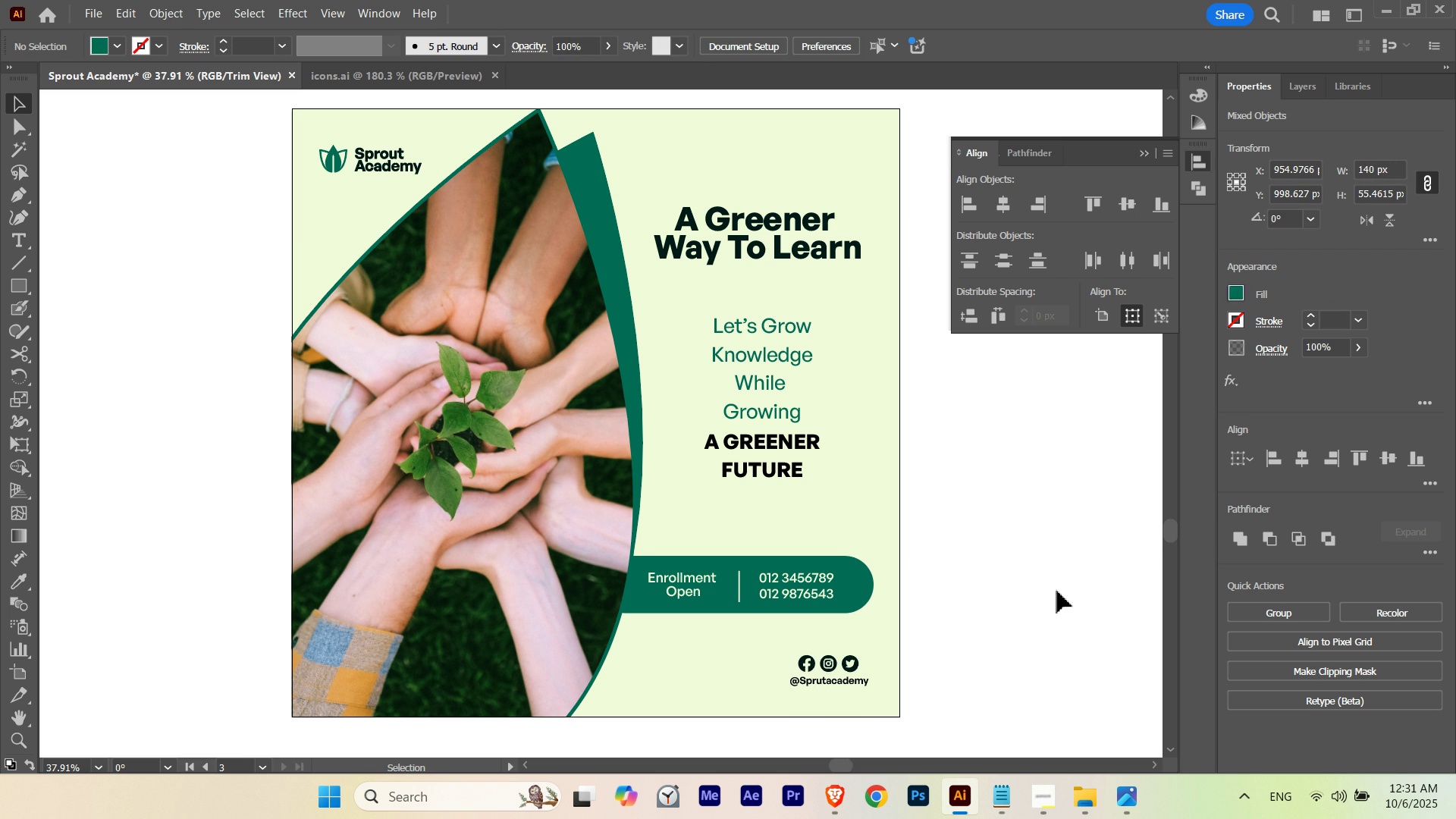 
hold_key(key=Space, duration=0.96)
 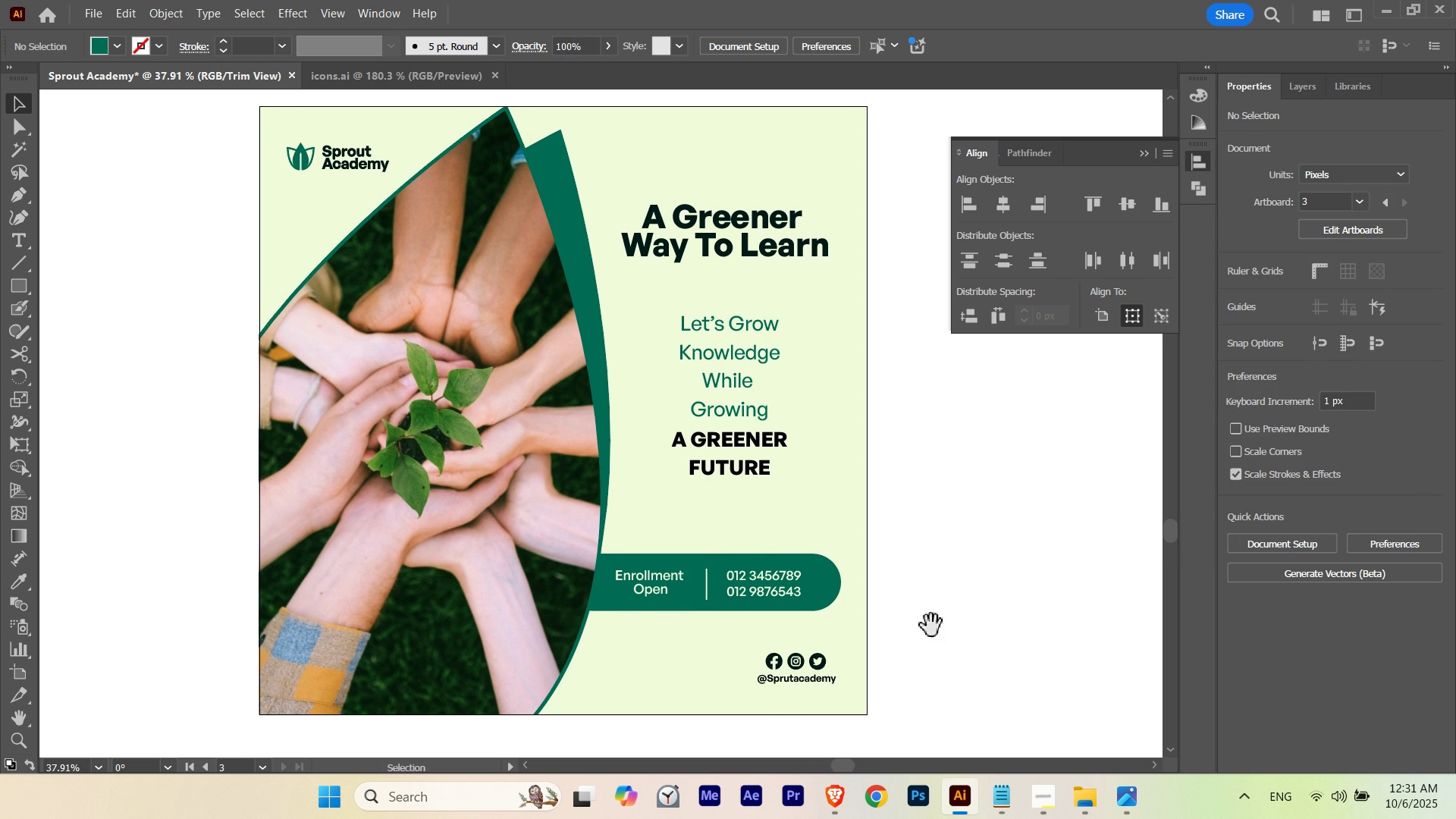 
hold_key(key=Space, duration=1.99)
 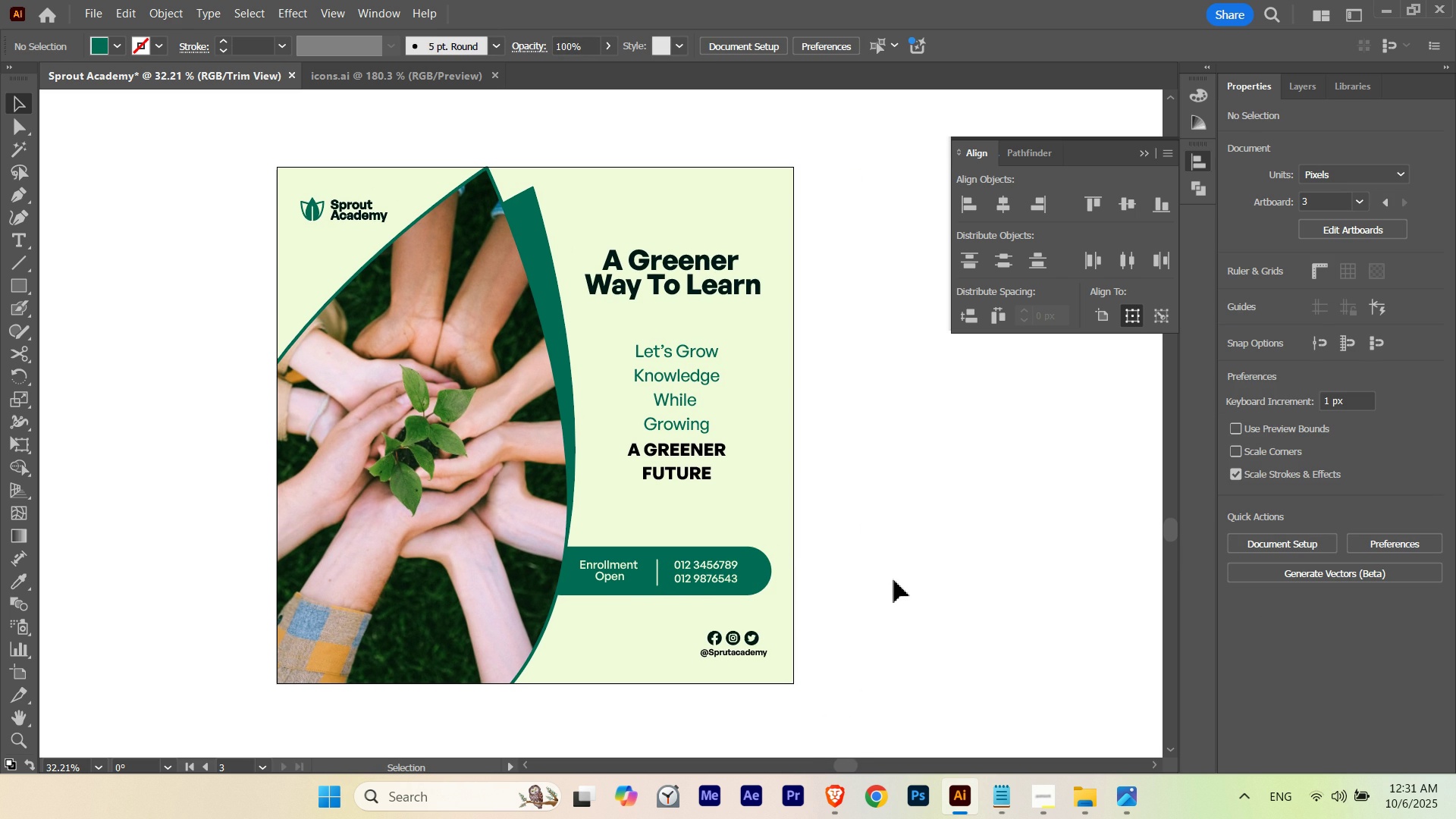 
hold_key(key=ControlLeft, duration=0.55)
 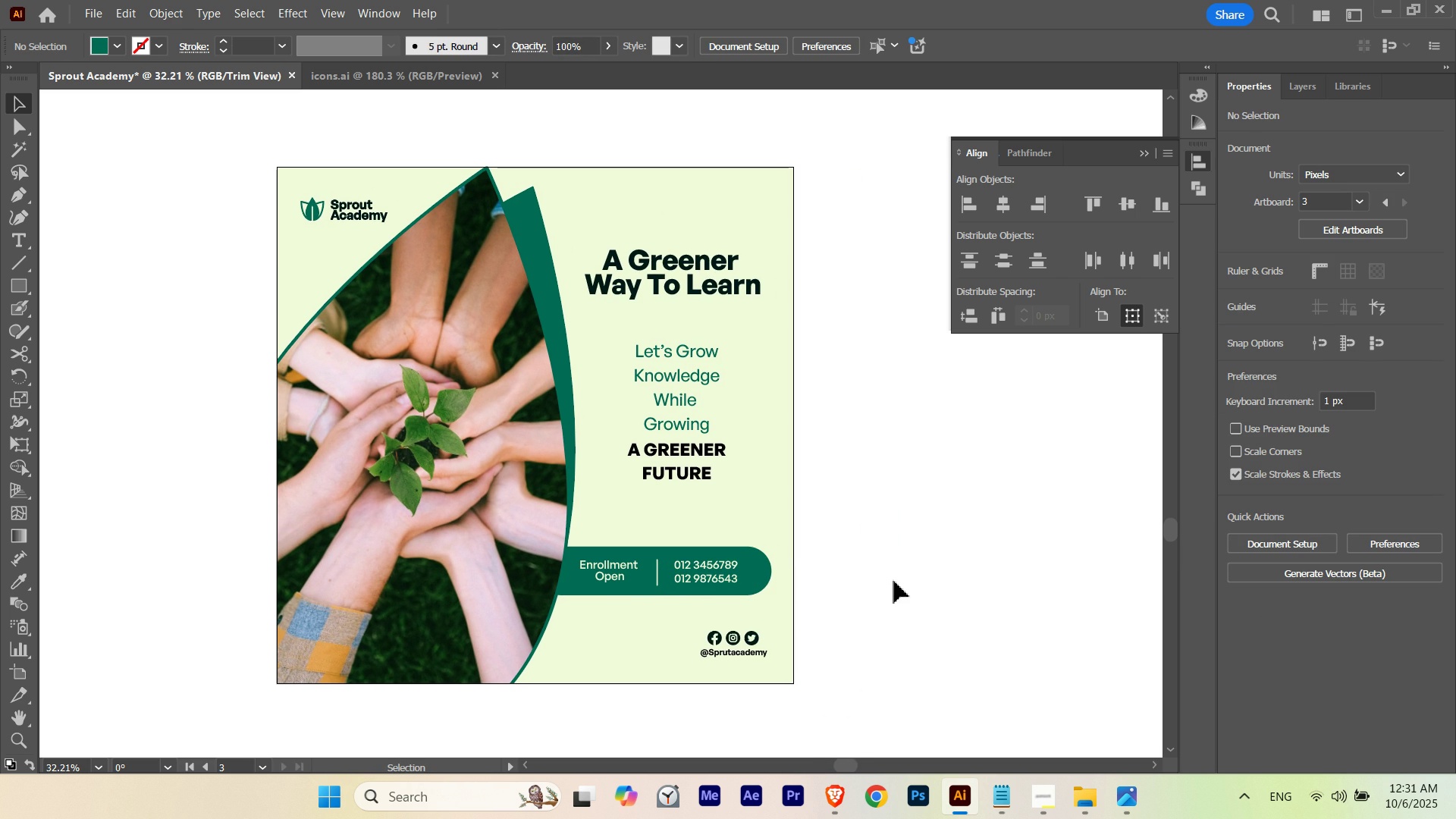 
left_click([894, 580])
 